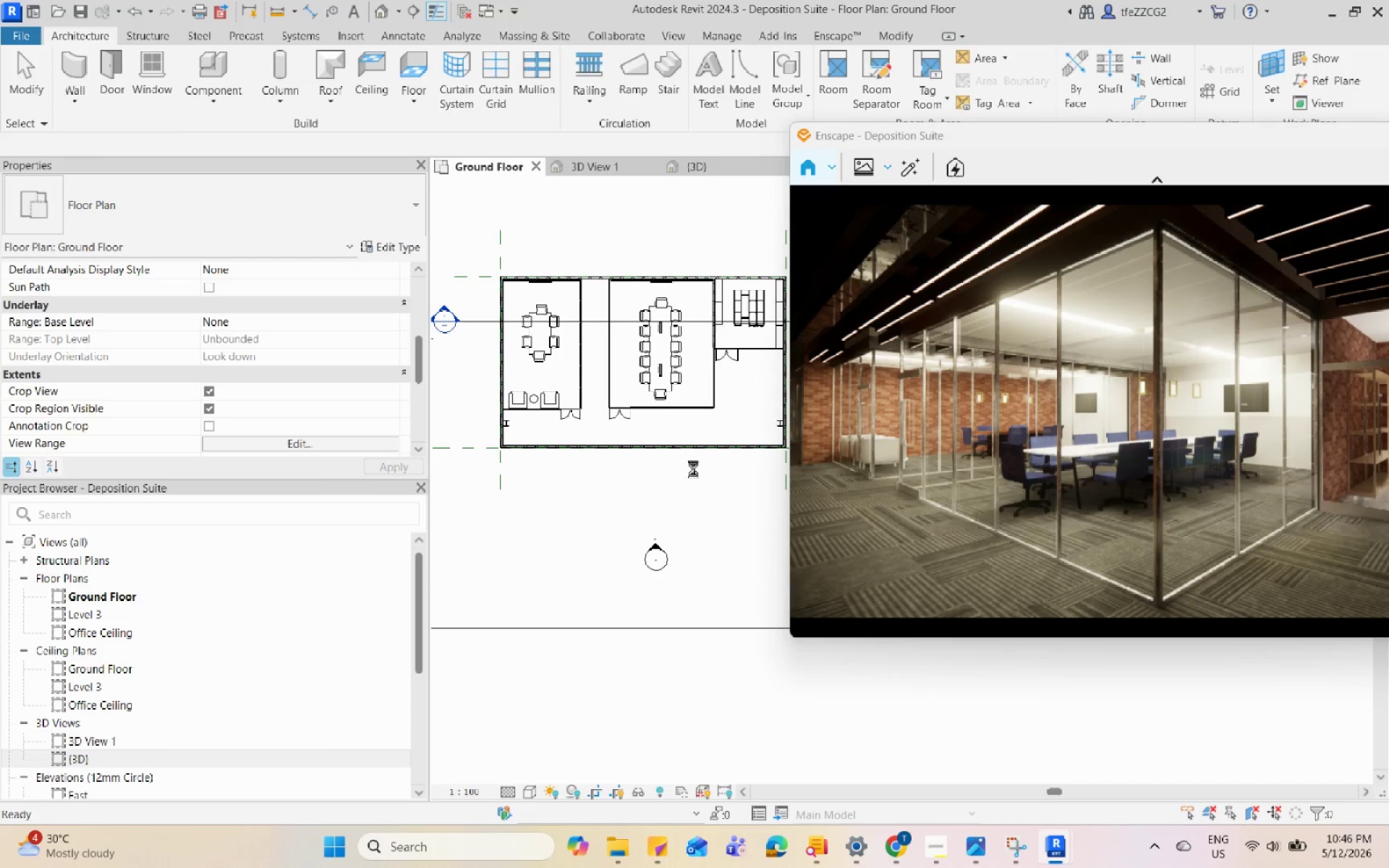 
scroll: coordinate [545, 442], scroll_direction: up, amount: 6.0
 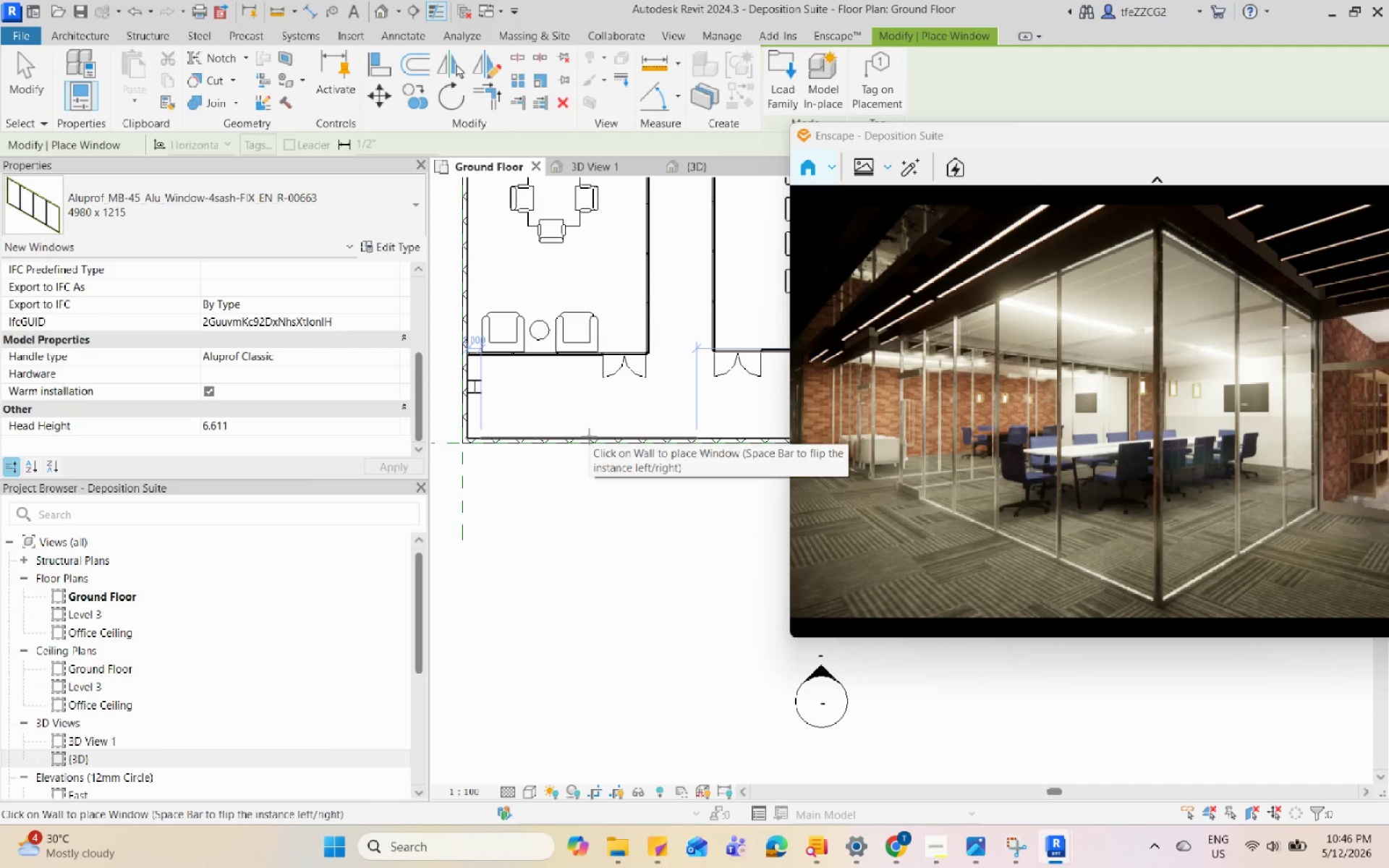 
left_click([589, 436])
 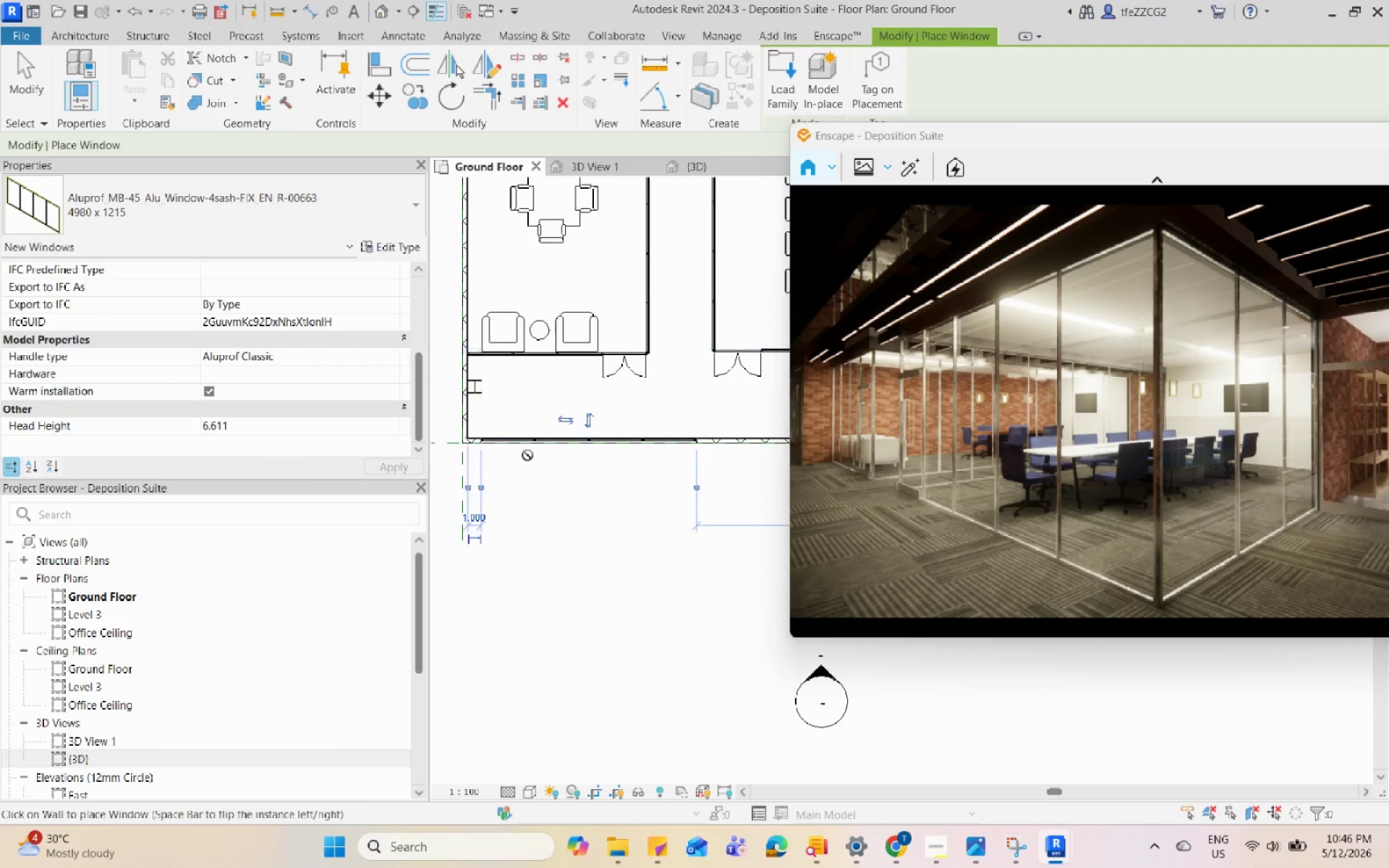 
scroll: coordinate [527, 455], scroll_direction: down, amount: 7.0
 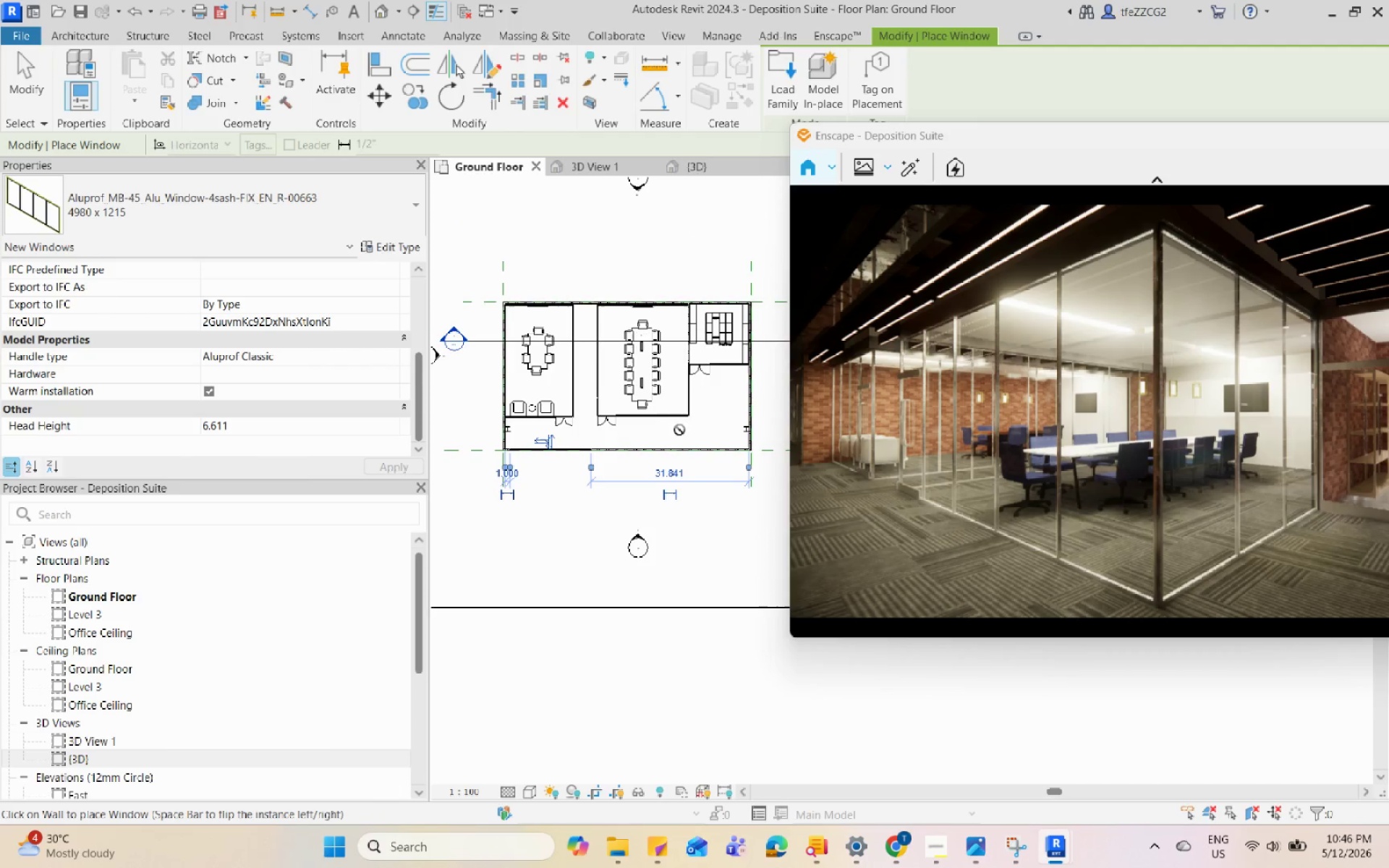 
scroll: coordinate [649, 446], scroll_direction: up, amount: 4.0
 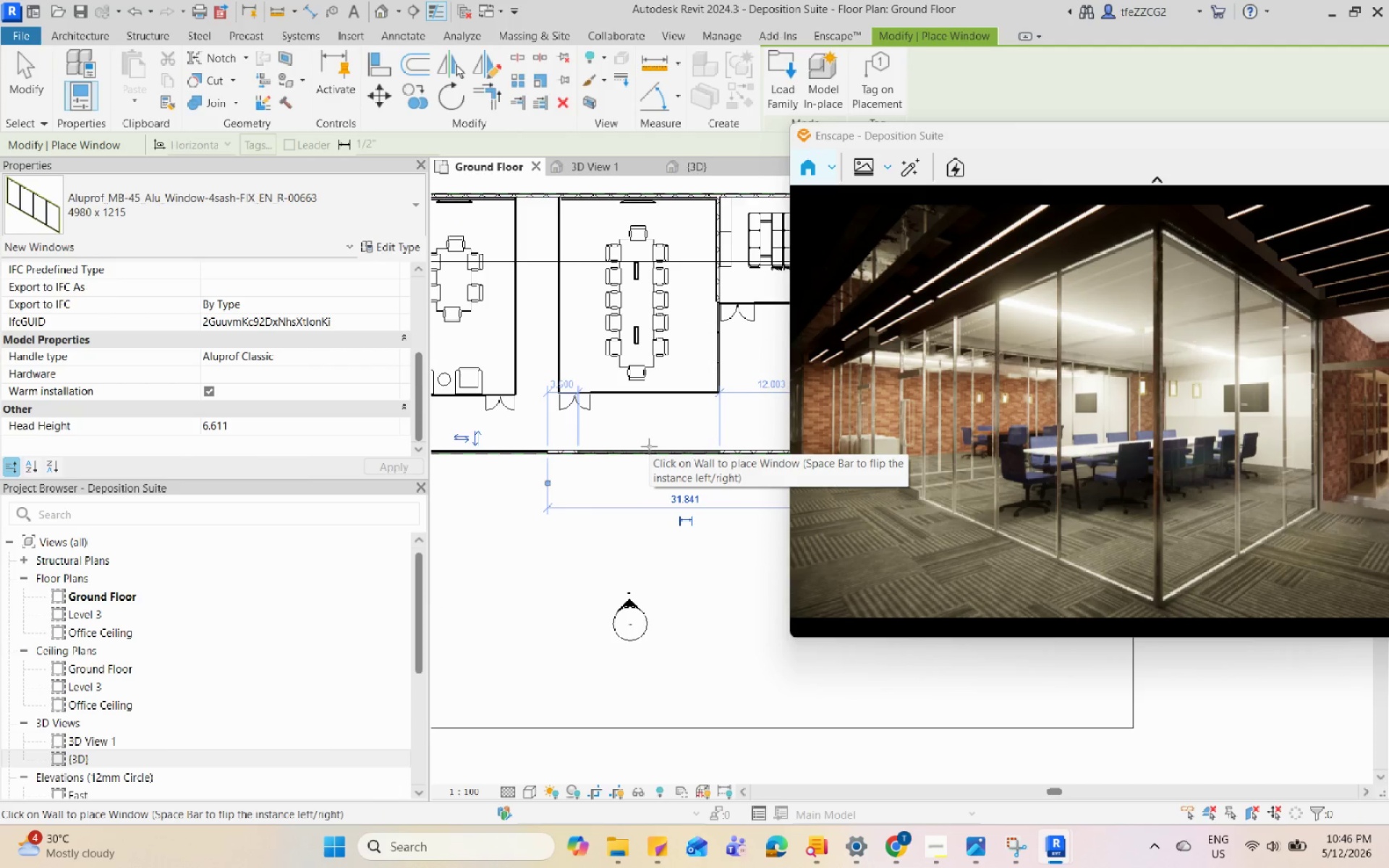 
left_click([649, 446])
 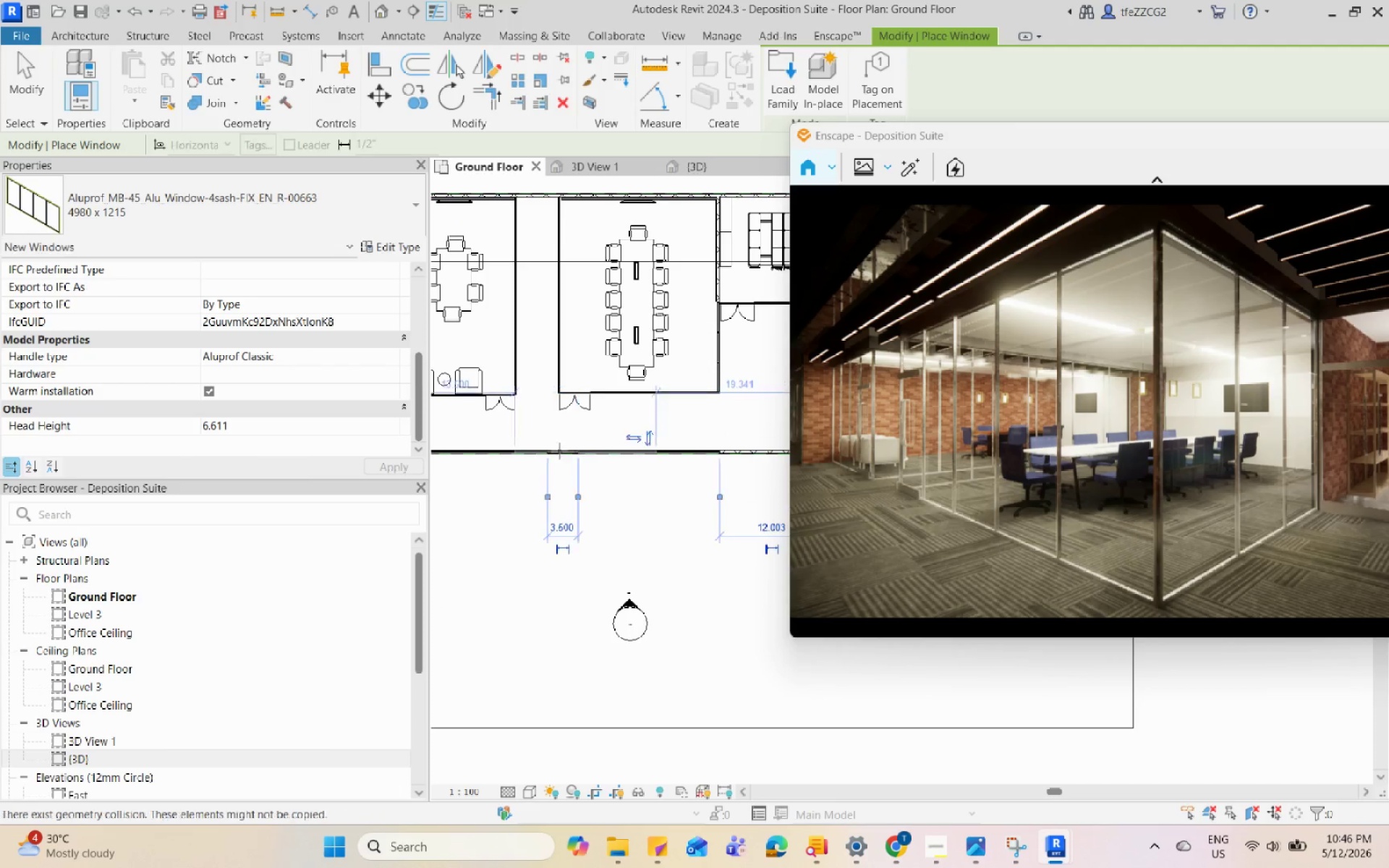 
scroll: coordinate [666, 451], scroll_direction: up, amount: 3.0
 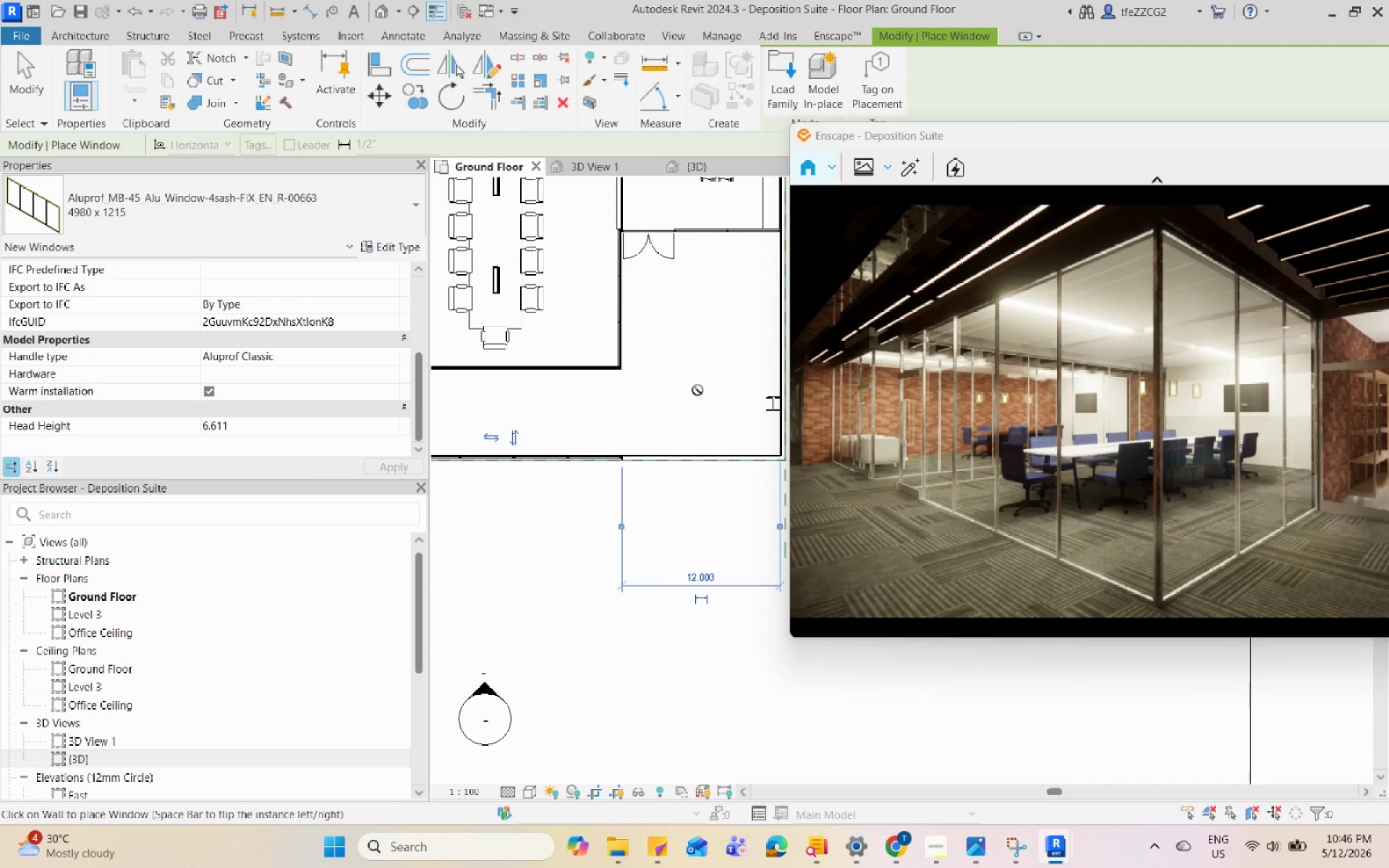 
key(Escape)
 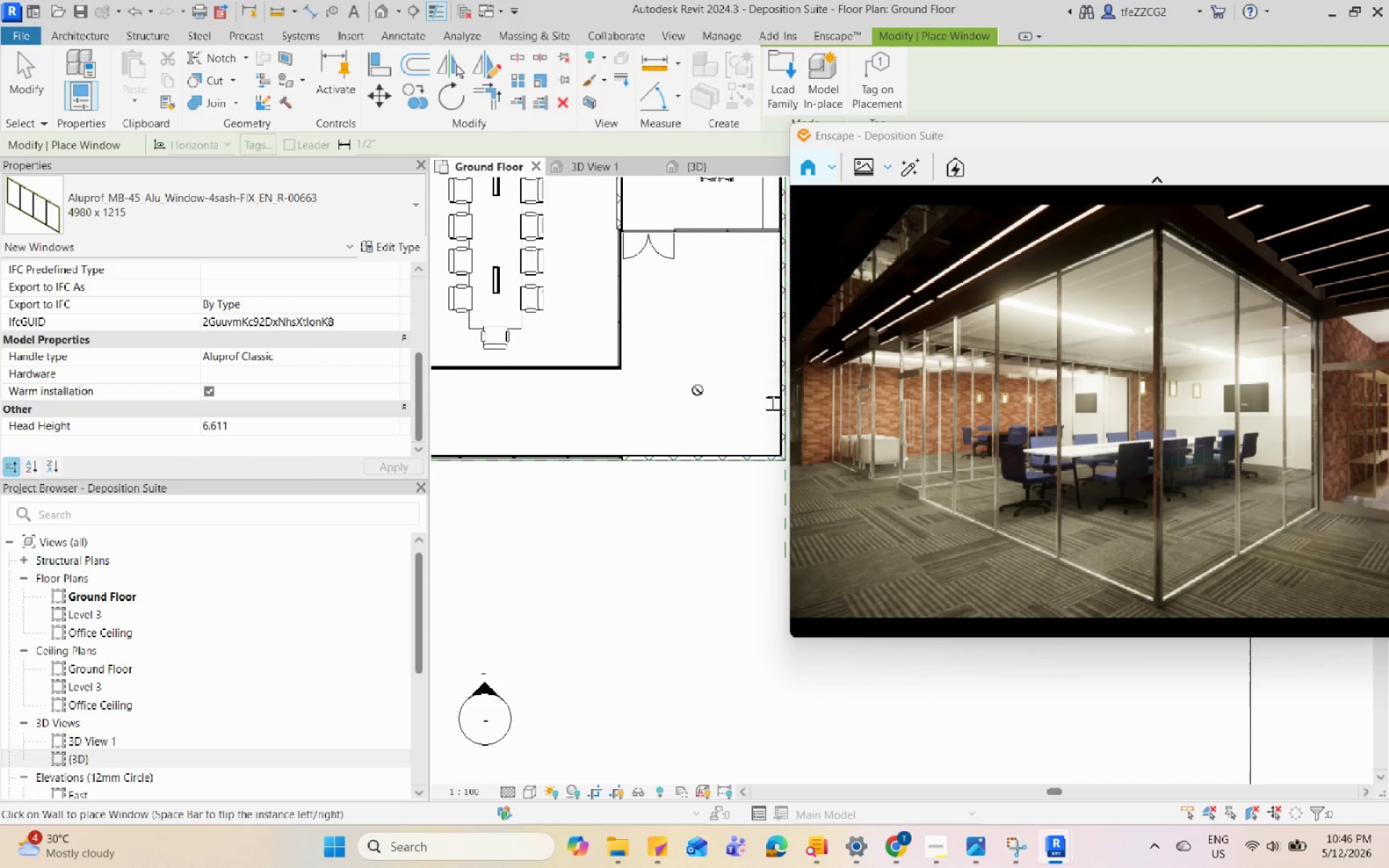 
key(Escape)
 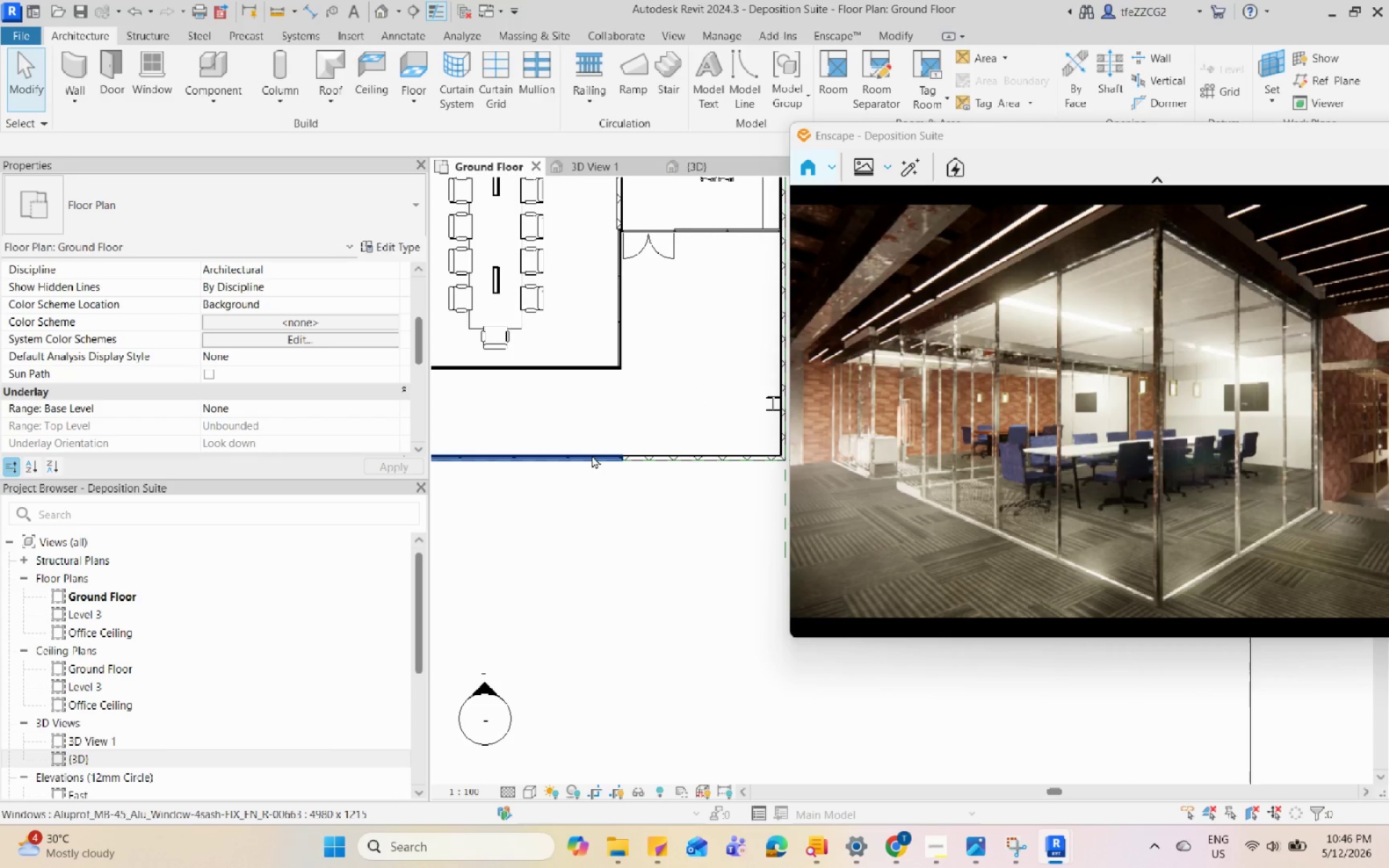 
left_click([592, 455])
 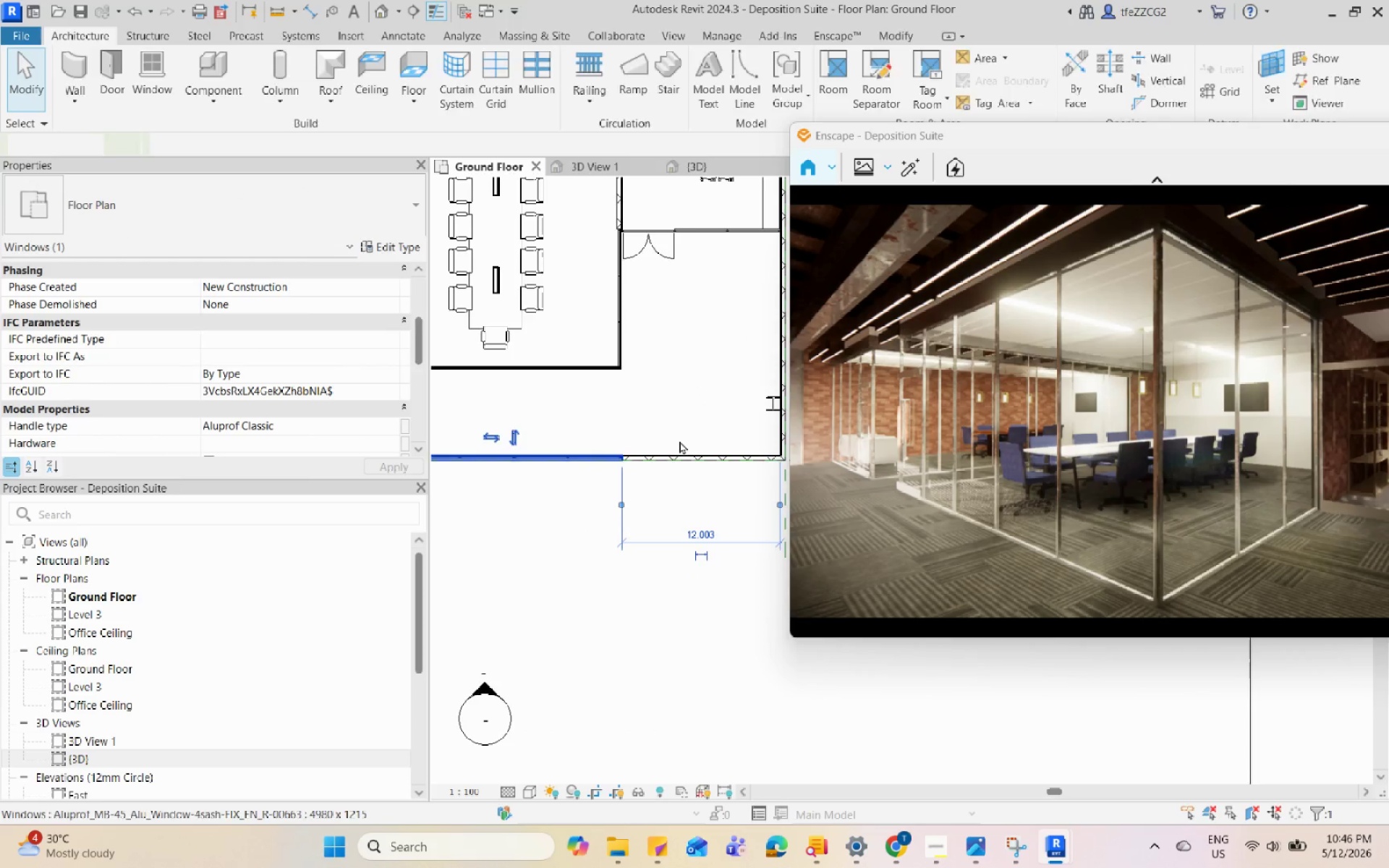 
scroll: coordinate [653, 469], scroll_direction: down, amount: 9.0
 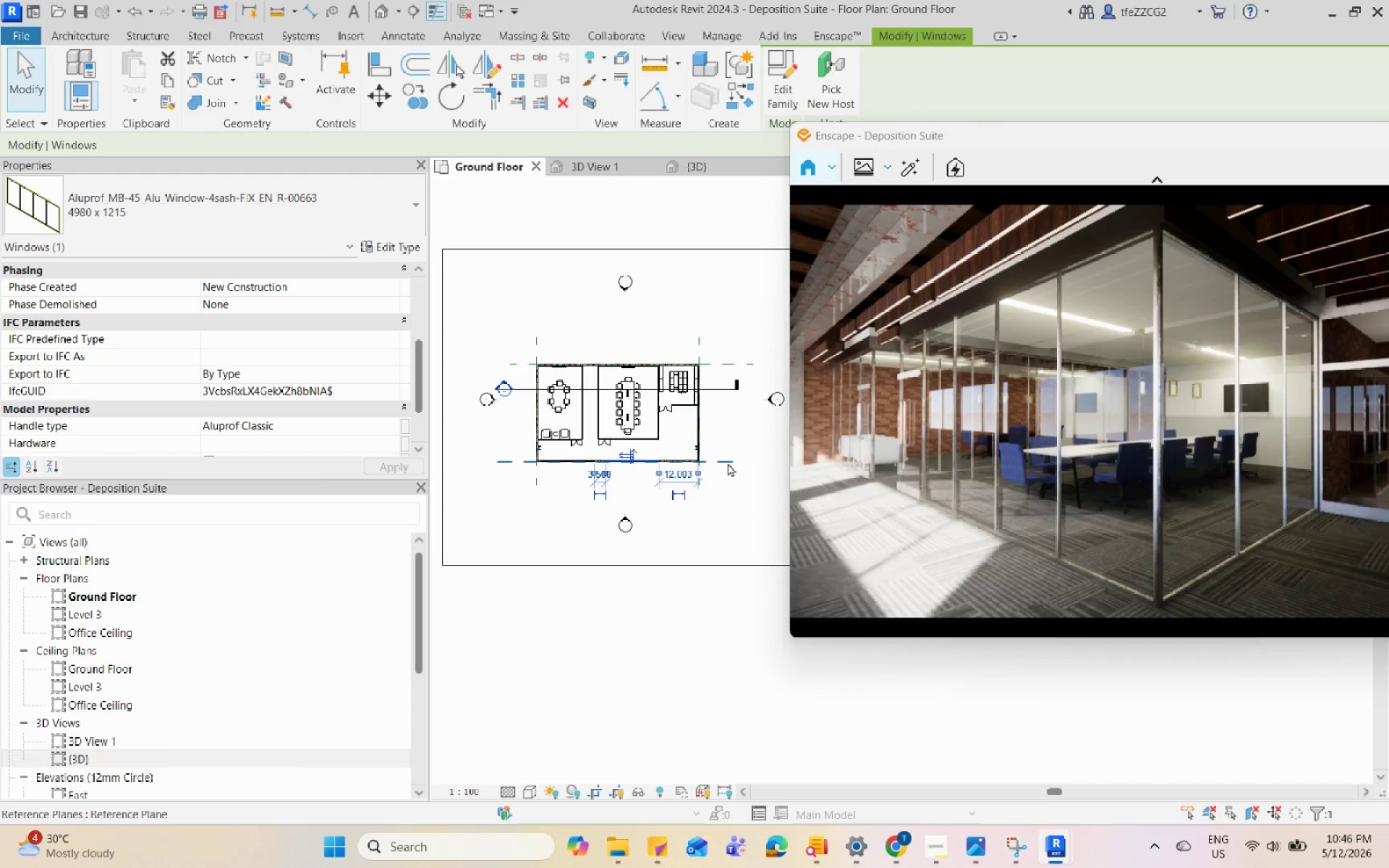 
key(ArrowRight)
 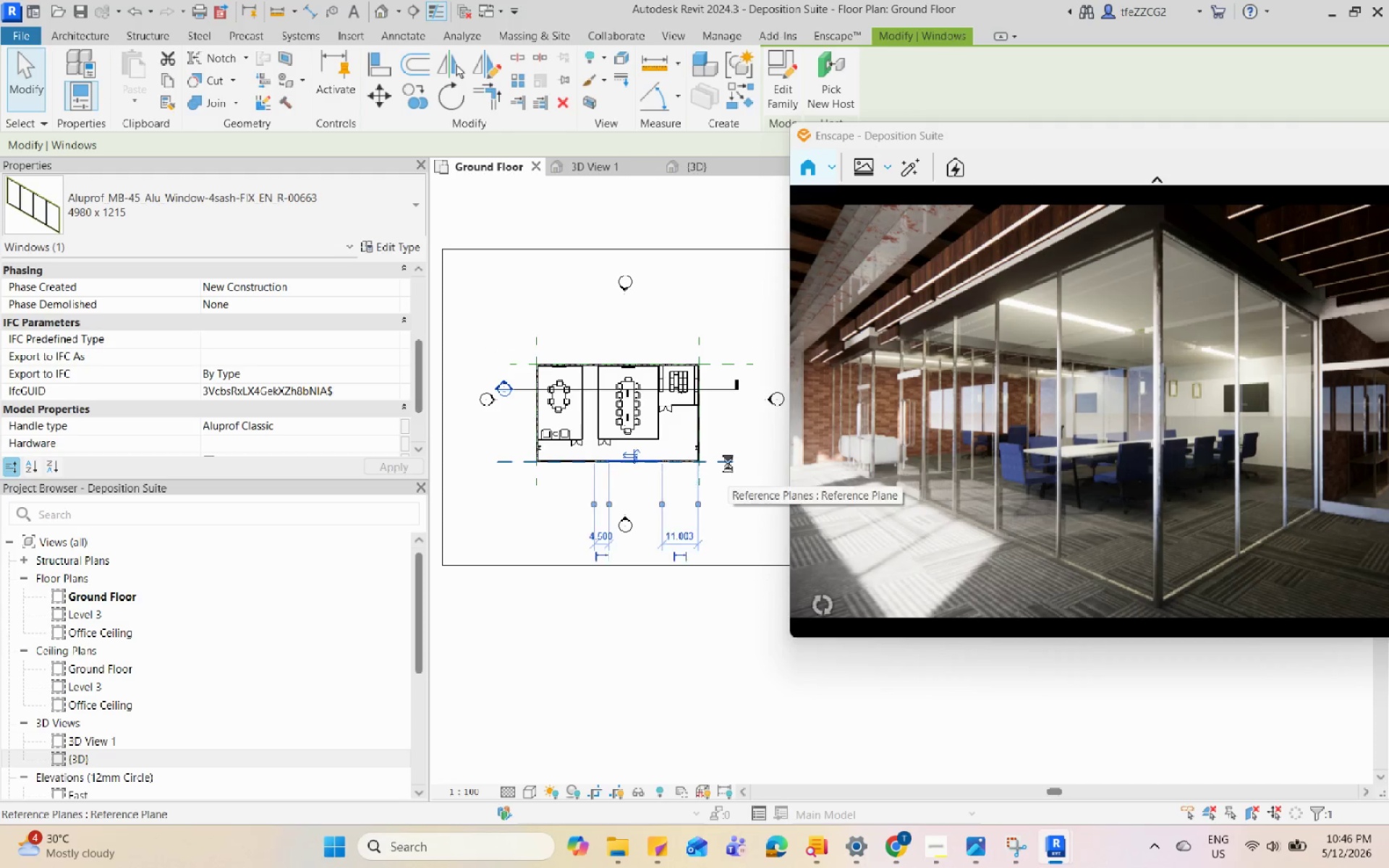 
key(ArrowRight)
 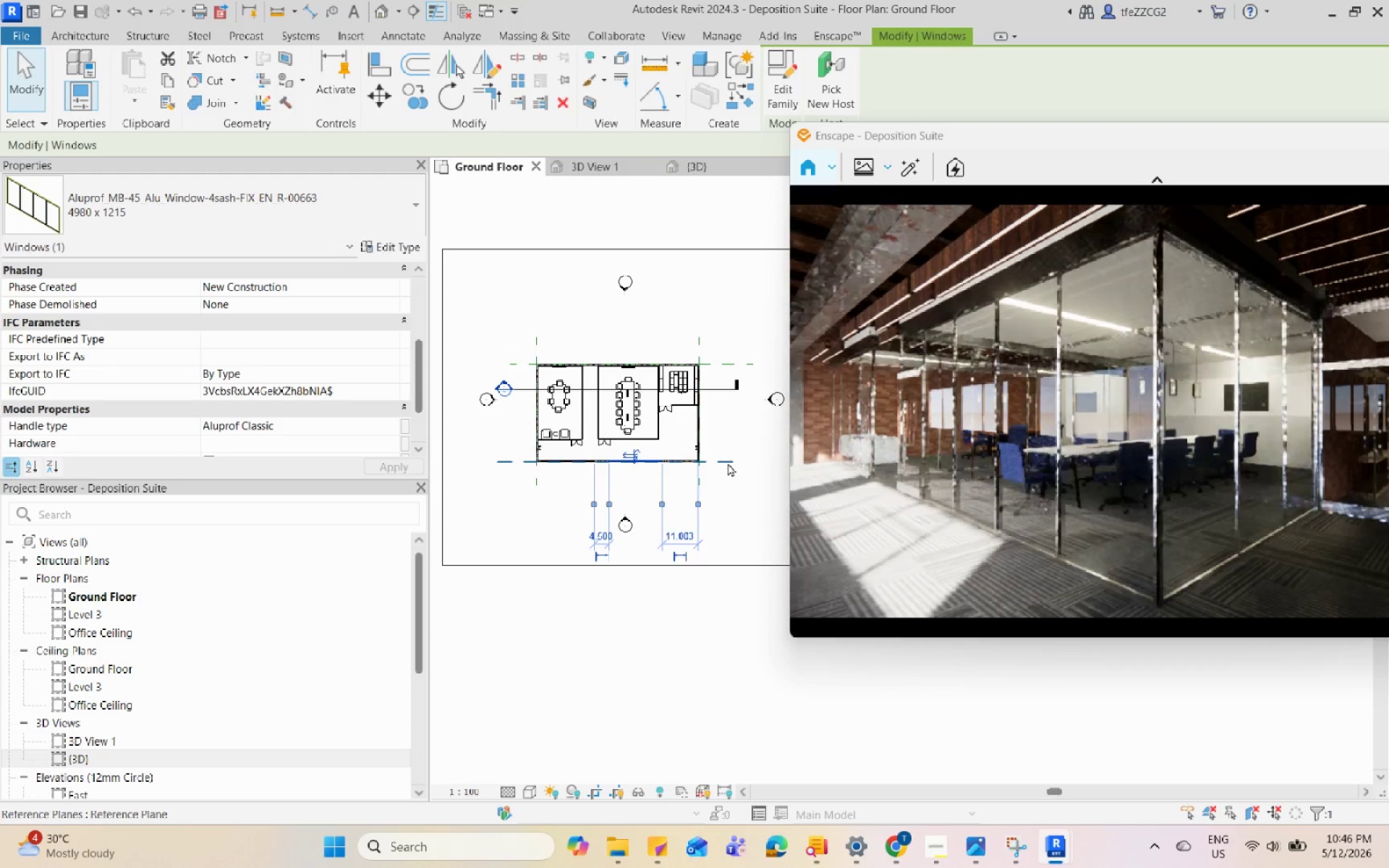 
key(ArrowRight)
 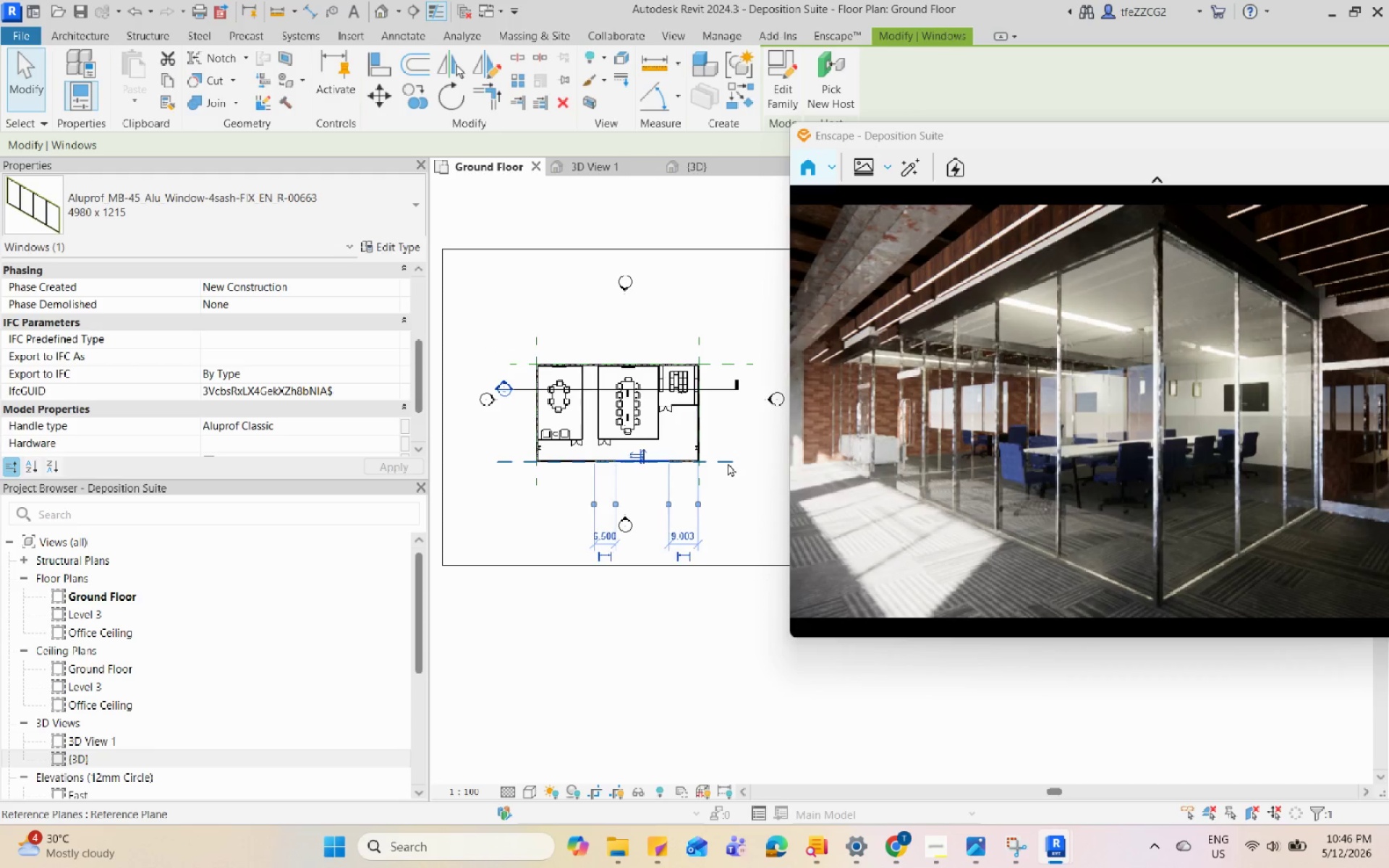 
key(ArrowRight)
 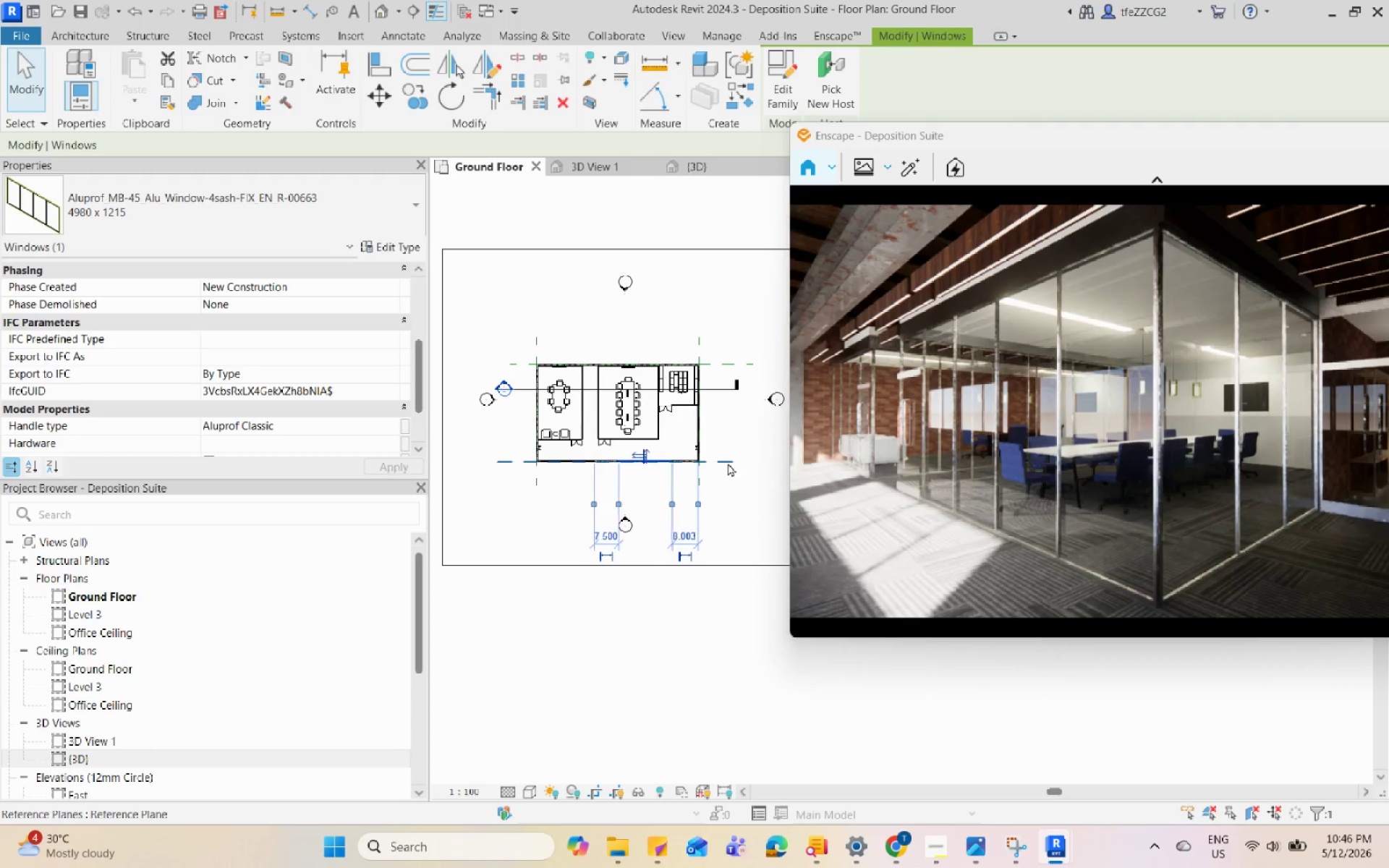 
key(ArrowRight)
 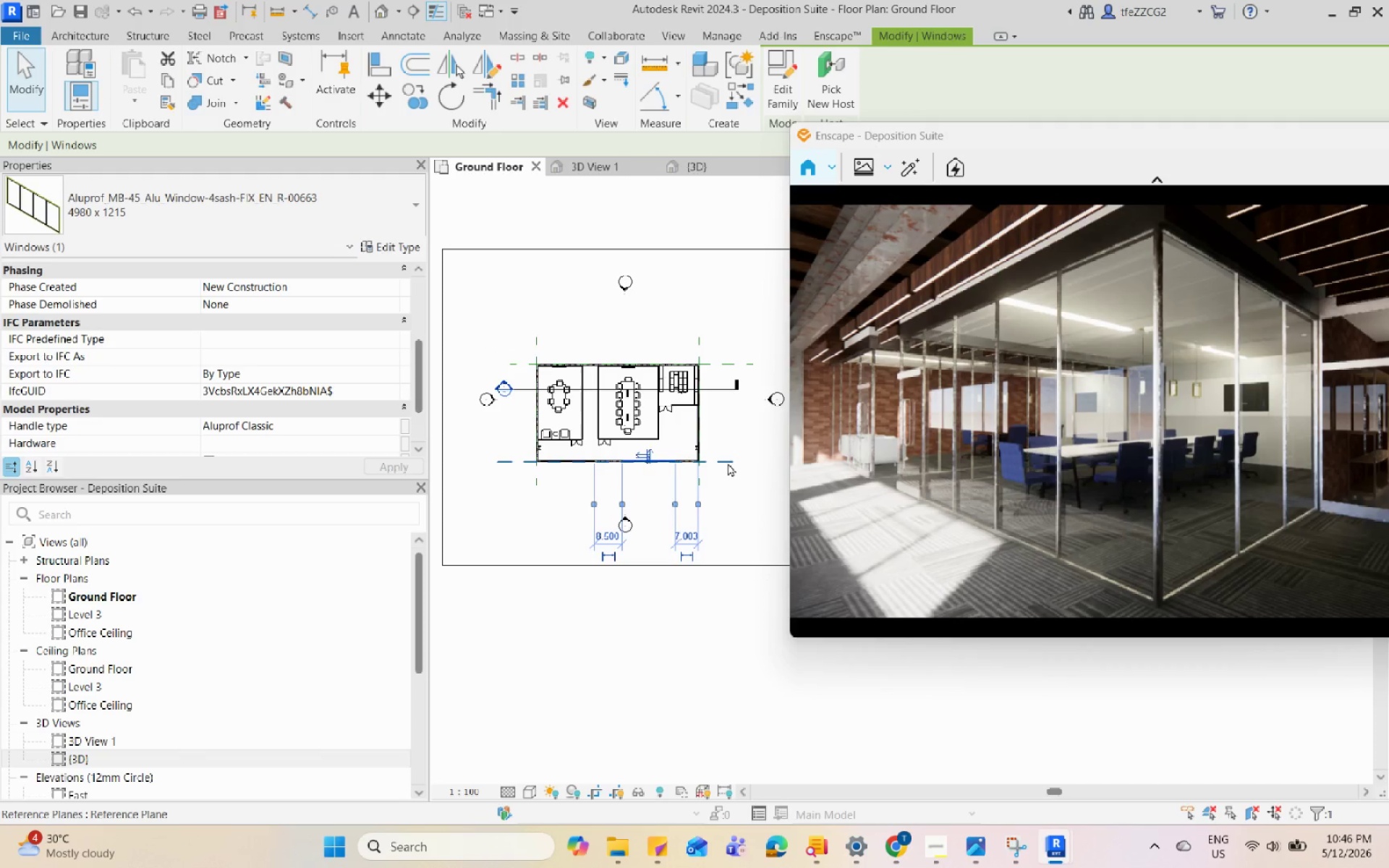 
key(ArrowRight)
 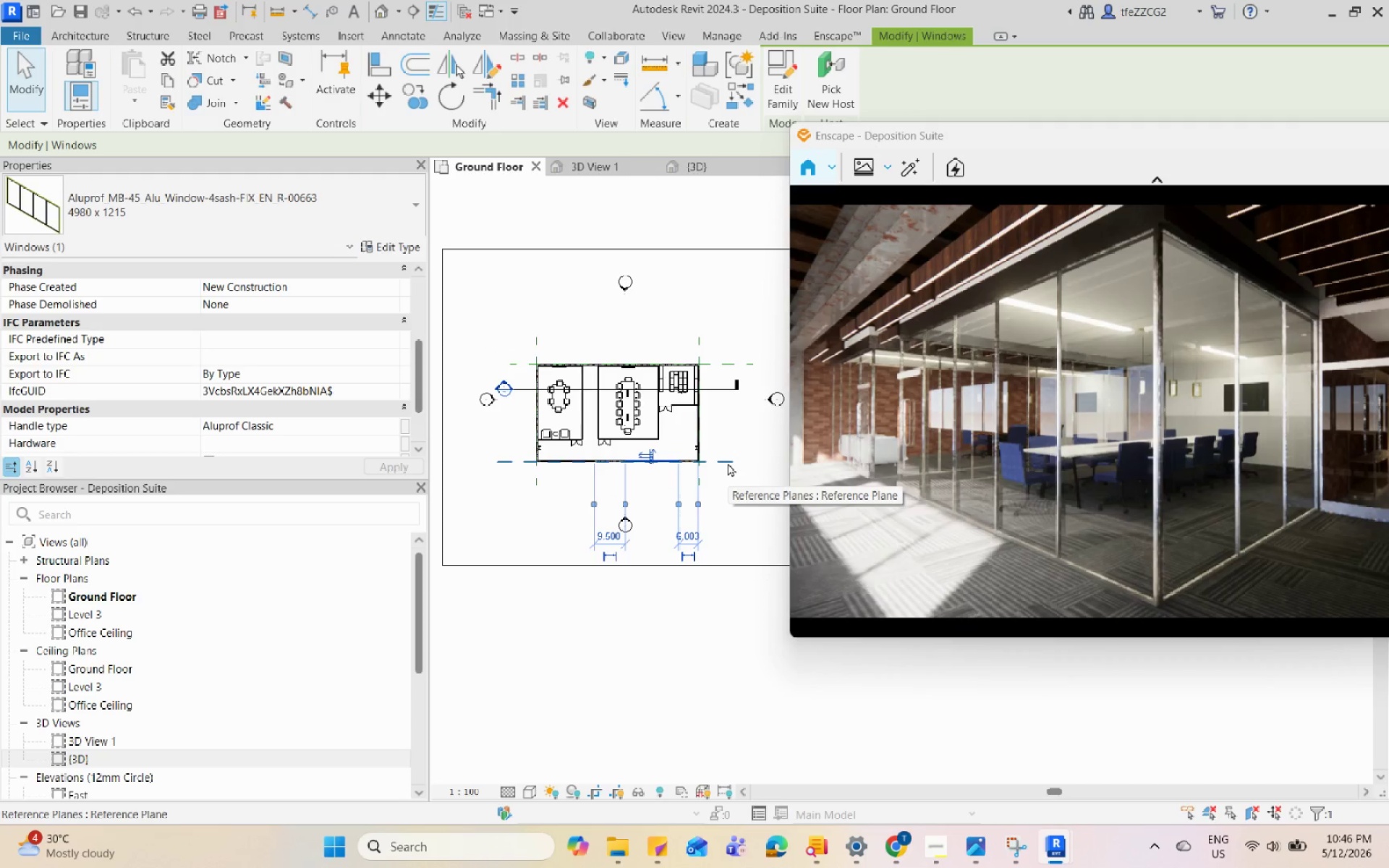 
left_click([556, 467])
 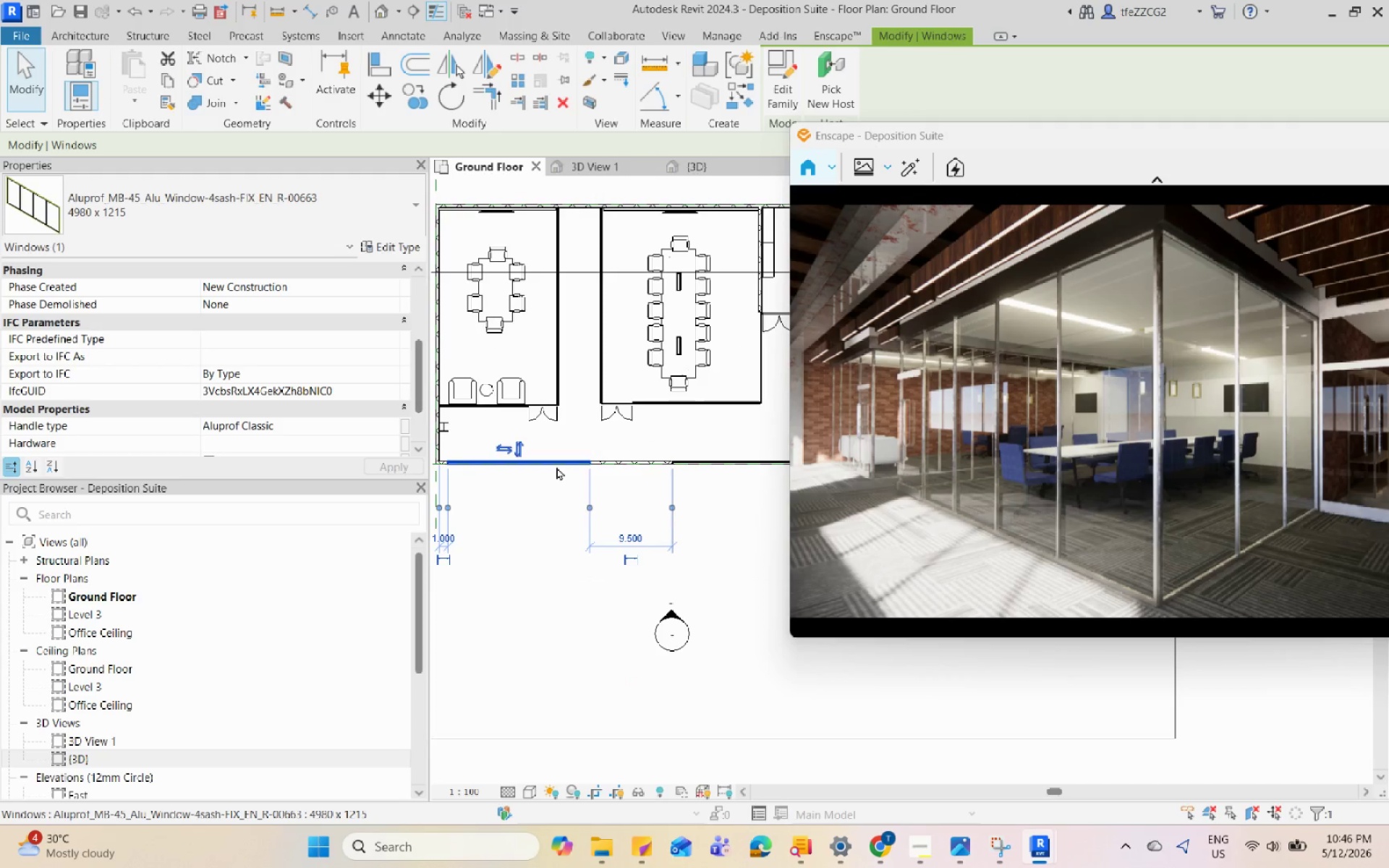 
scroll: coordinate [558, 478], scroll_direction: up, amount: 7.0
 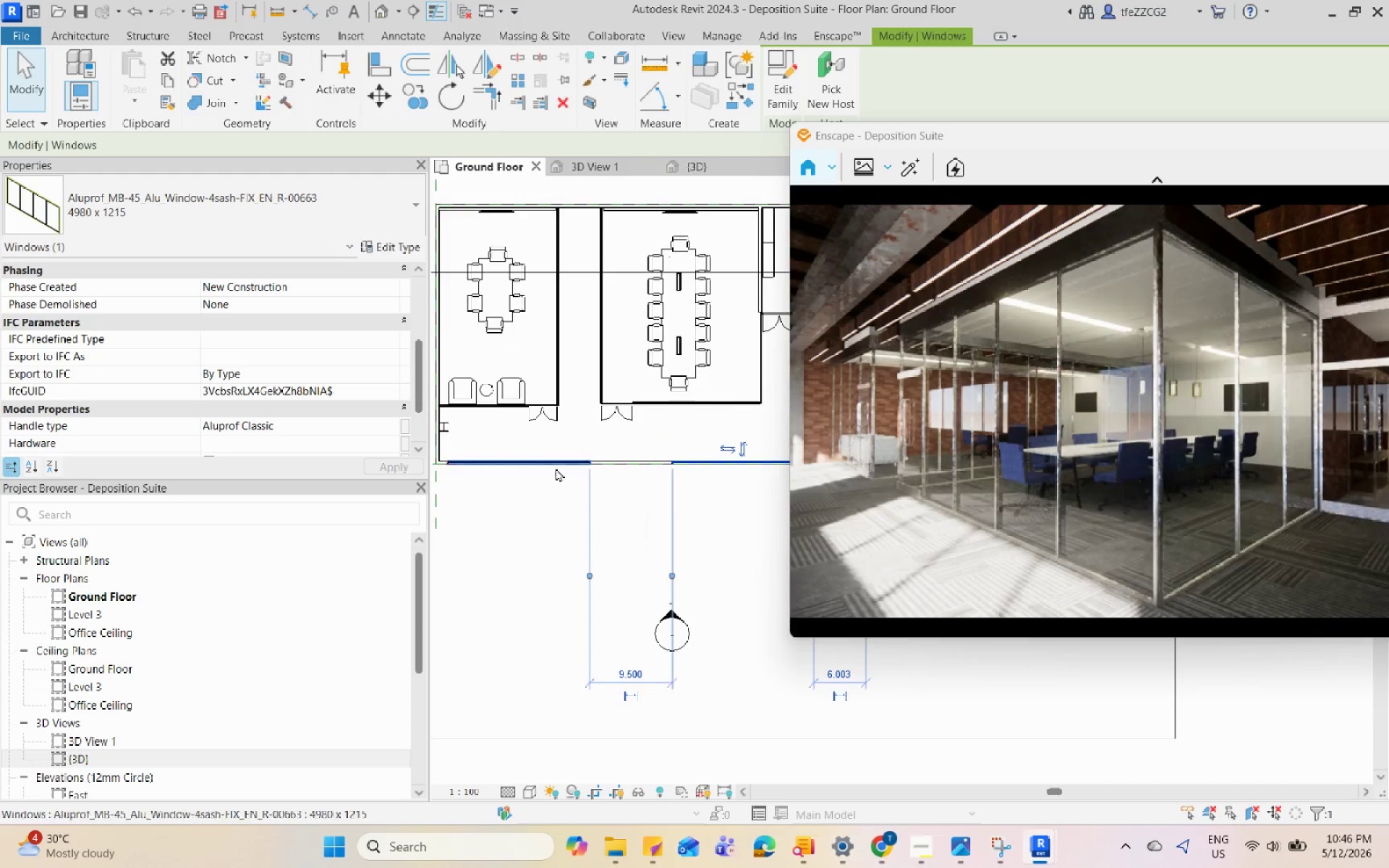 
key(ArrowRight)
 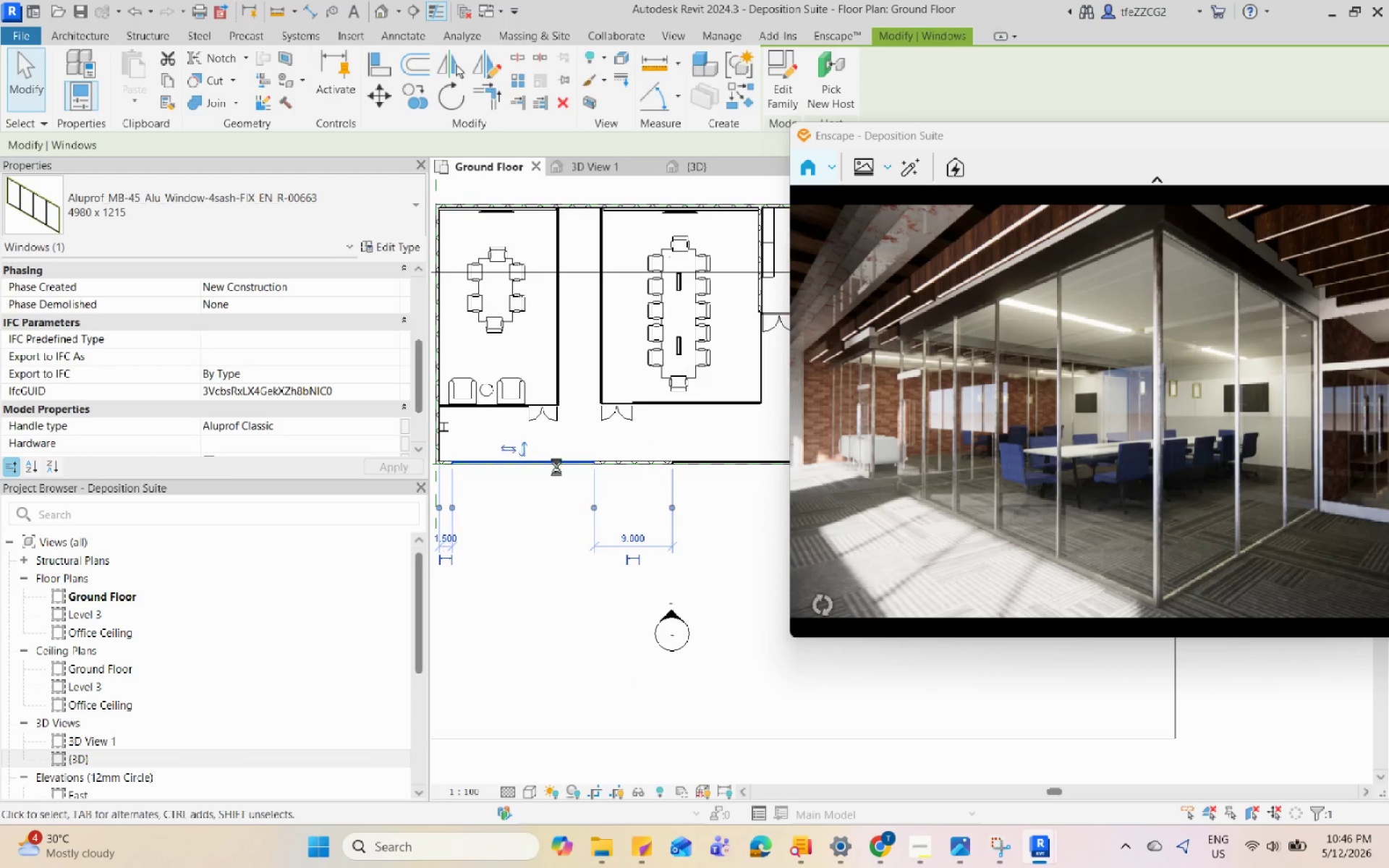 
key(ArrowRight)
 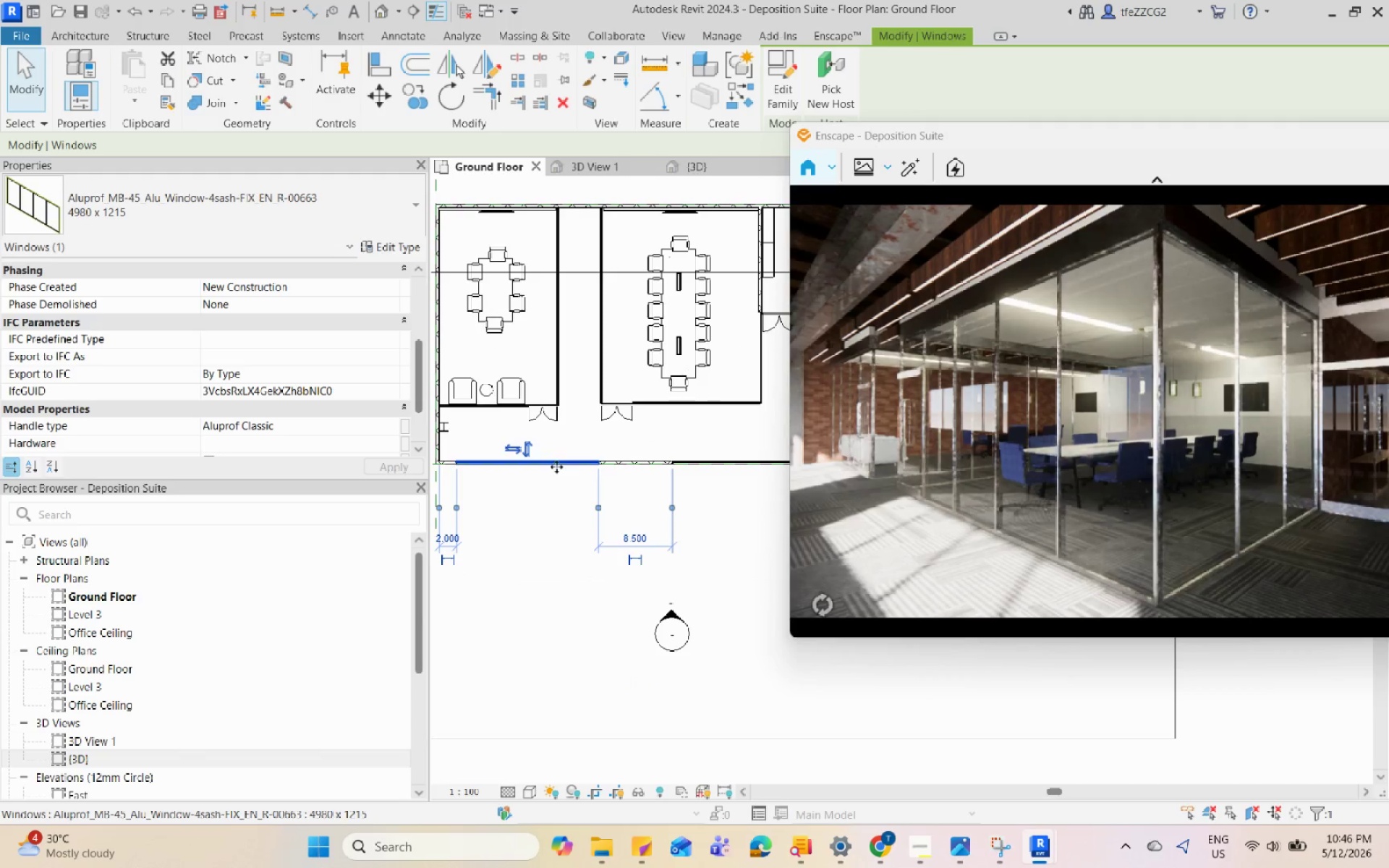 
key(ArrowRight)
 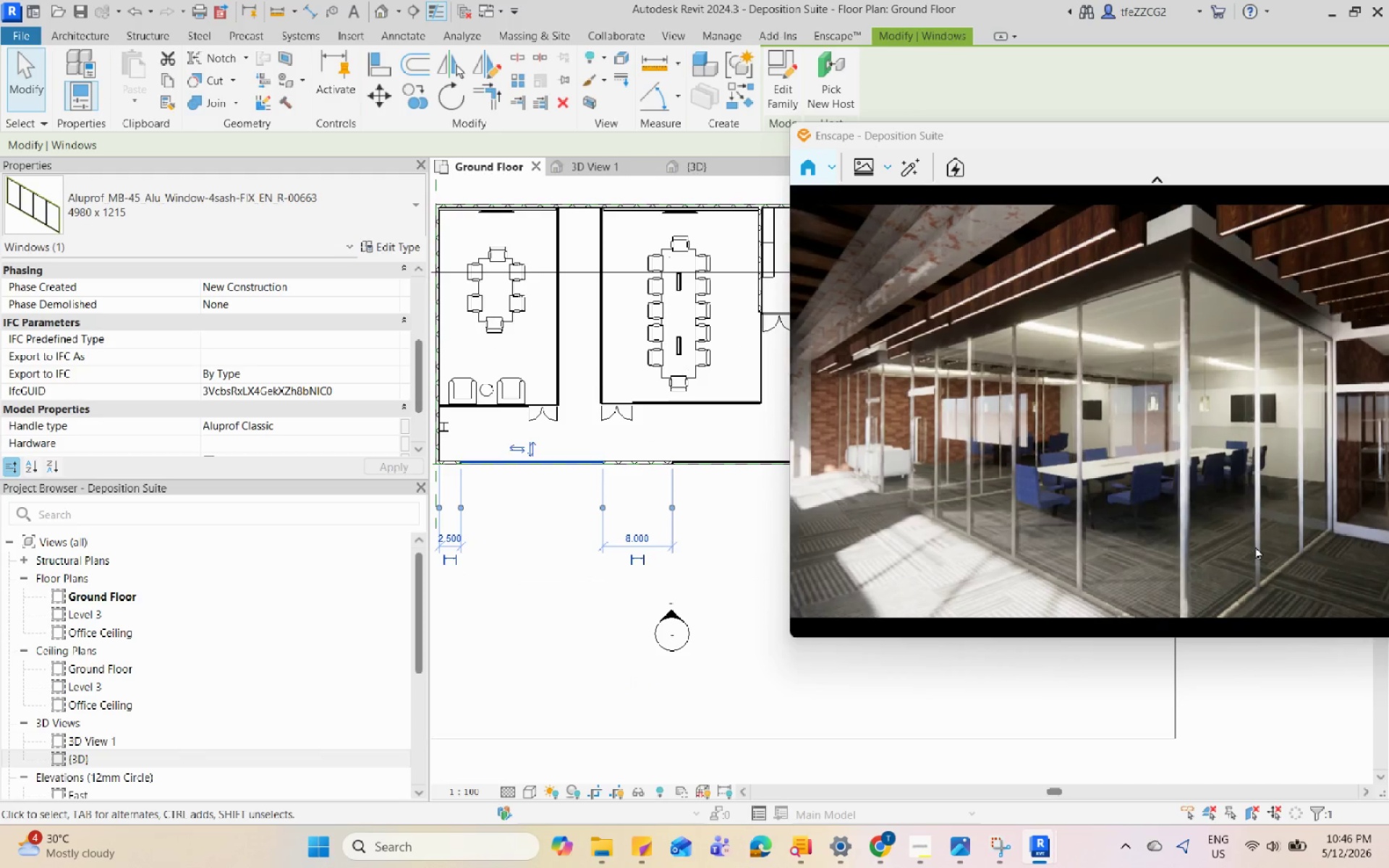 
key(Escape)
 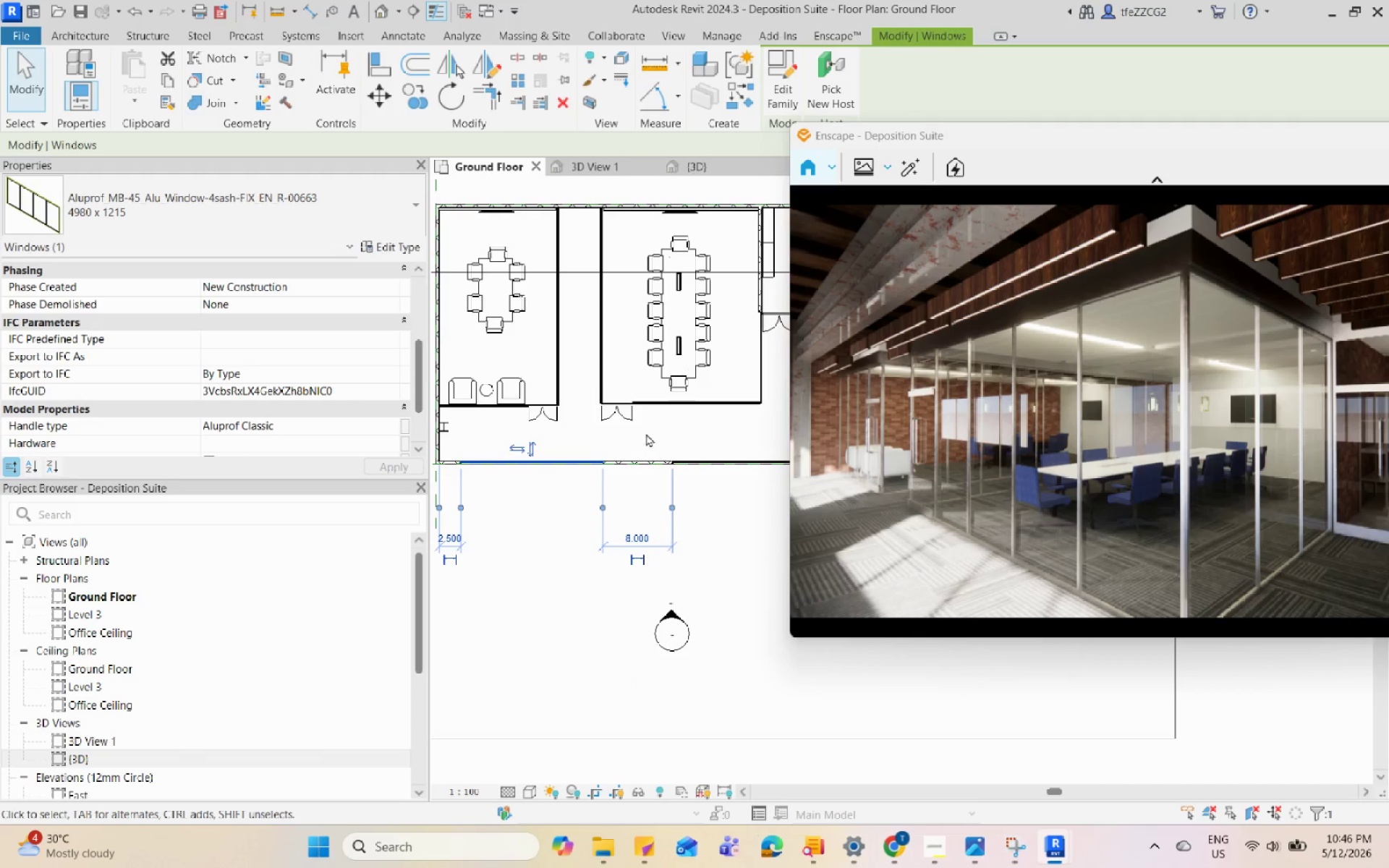 
key(Escape)
 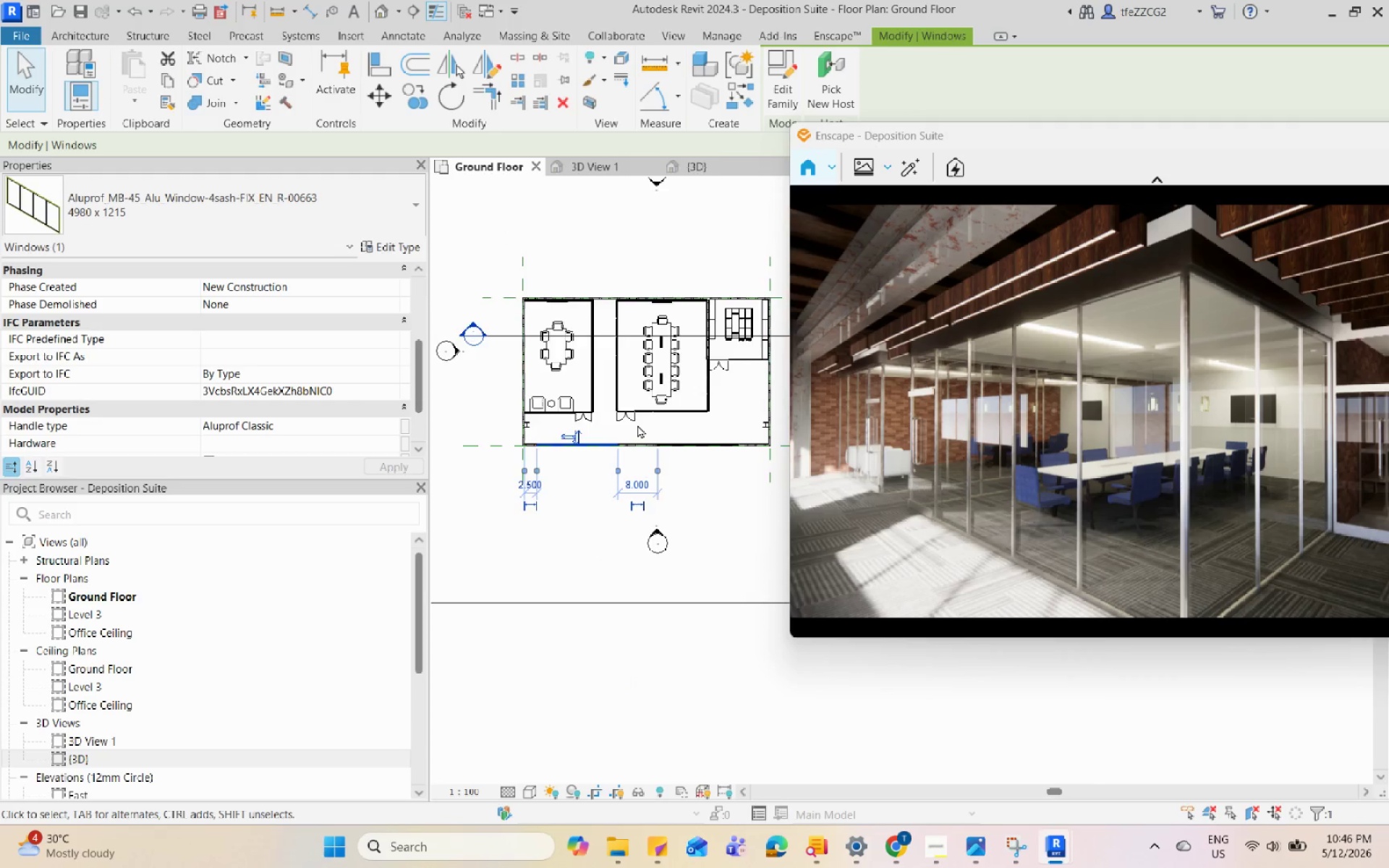 
scroll: coordinate [637, 425], scroll_direction: down, amount: 4.0
 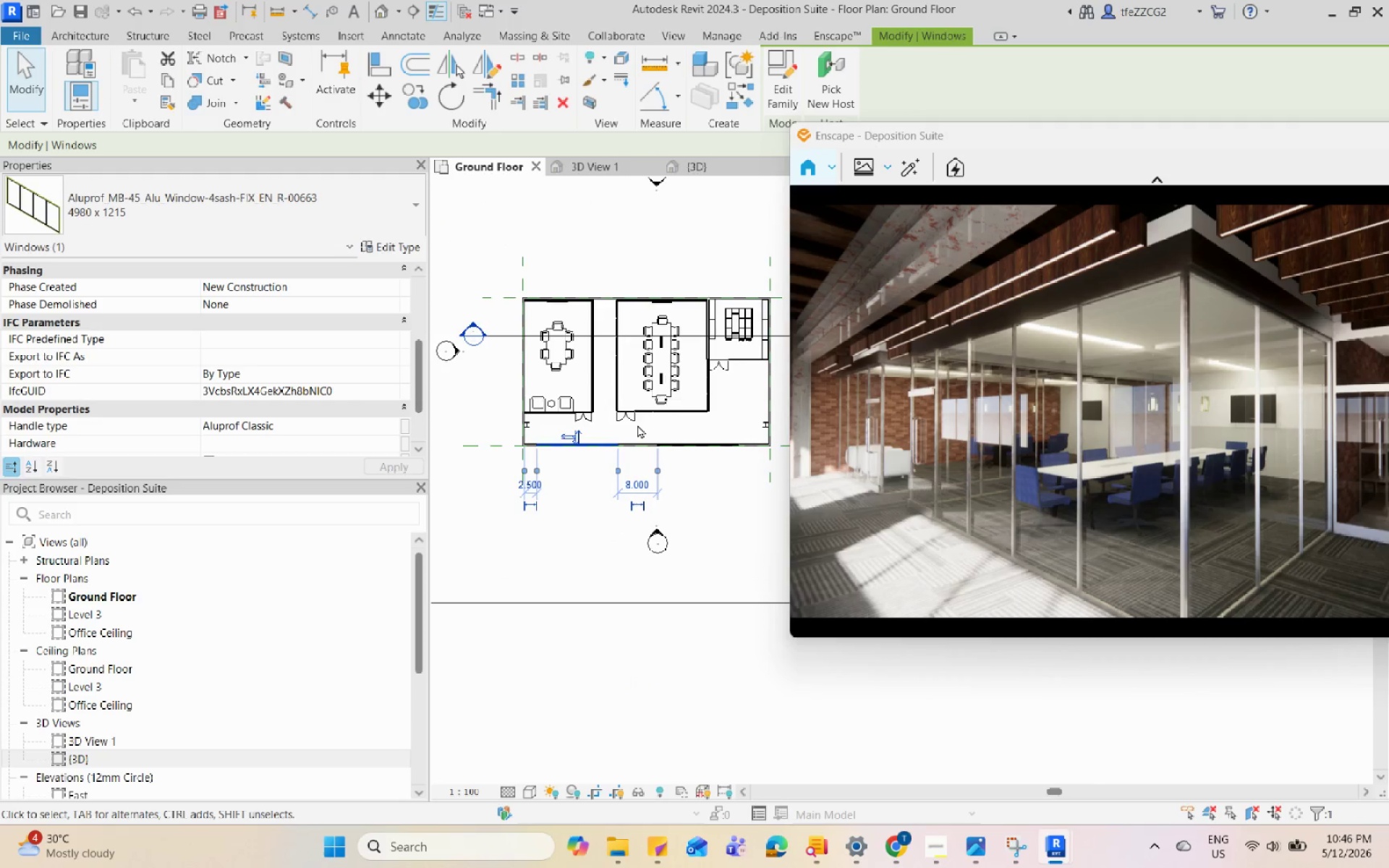 
scroll: coordinate [637, 425], scroll_direction: up, amount: 3.0
 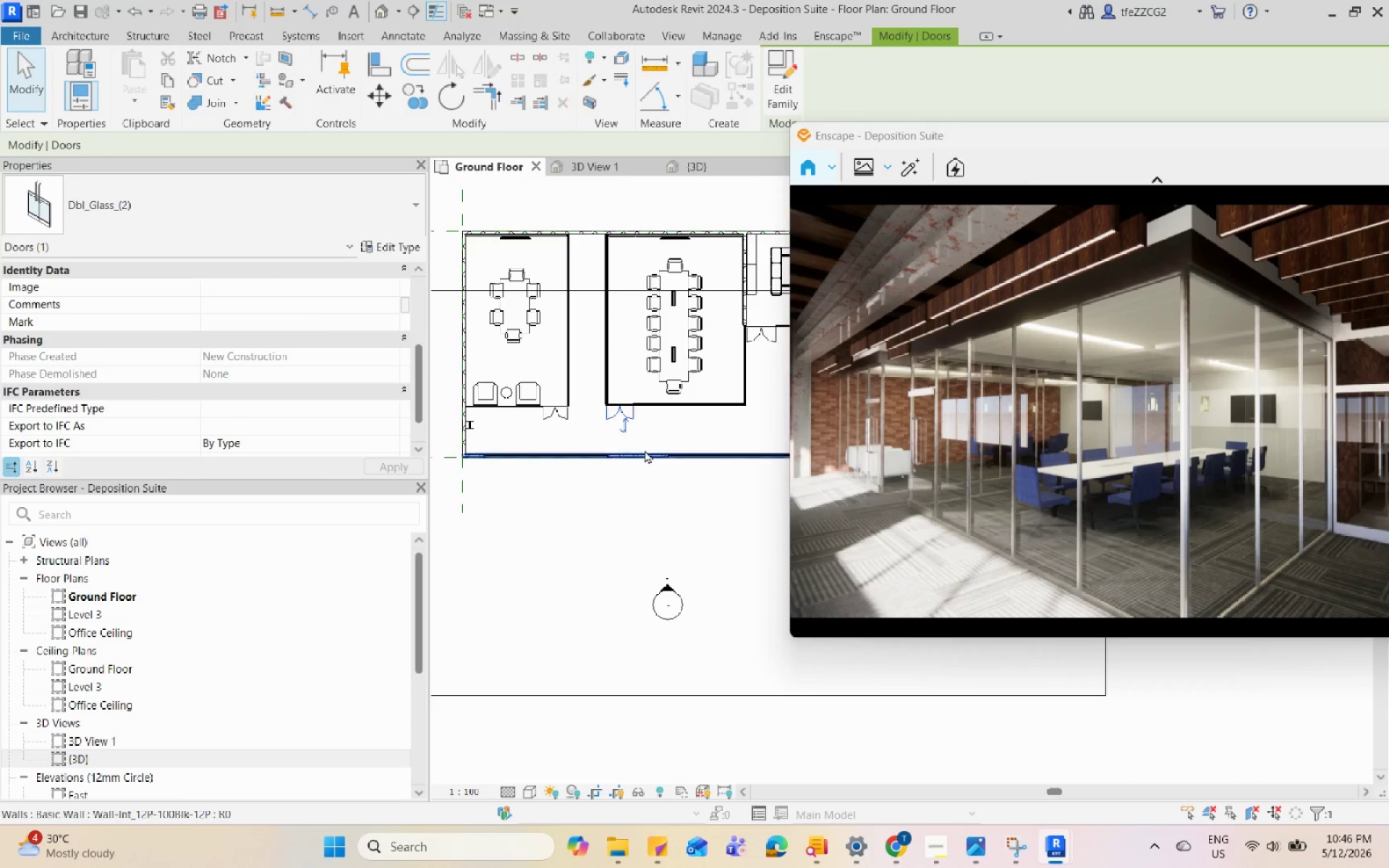 
left_click([646, 456])
 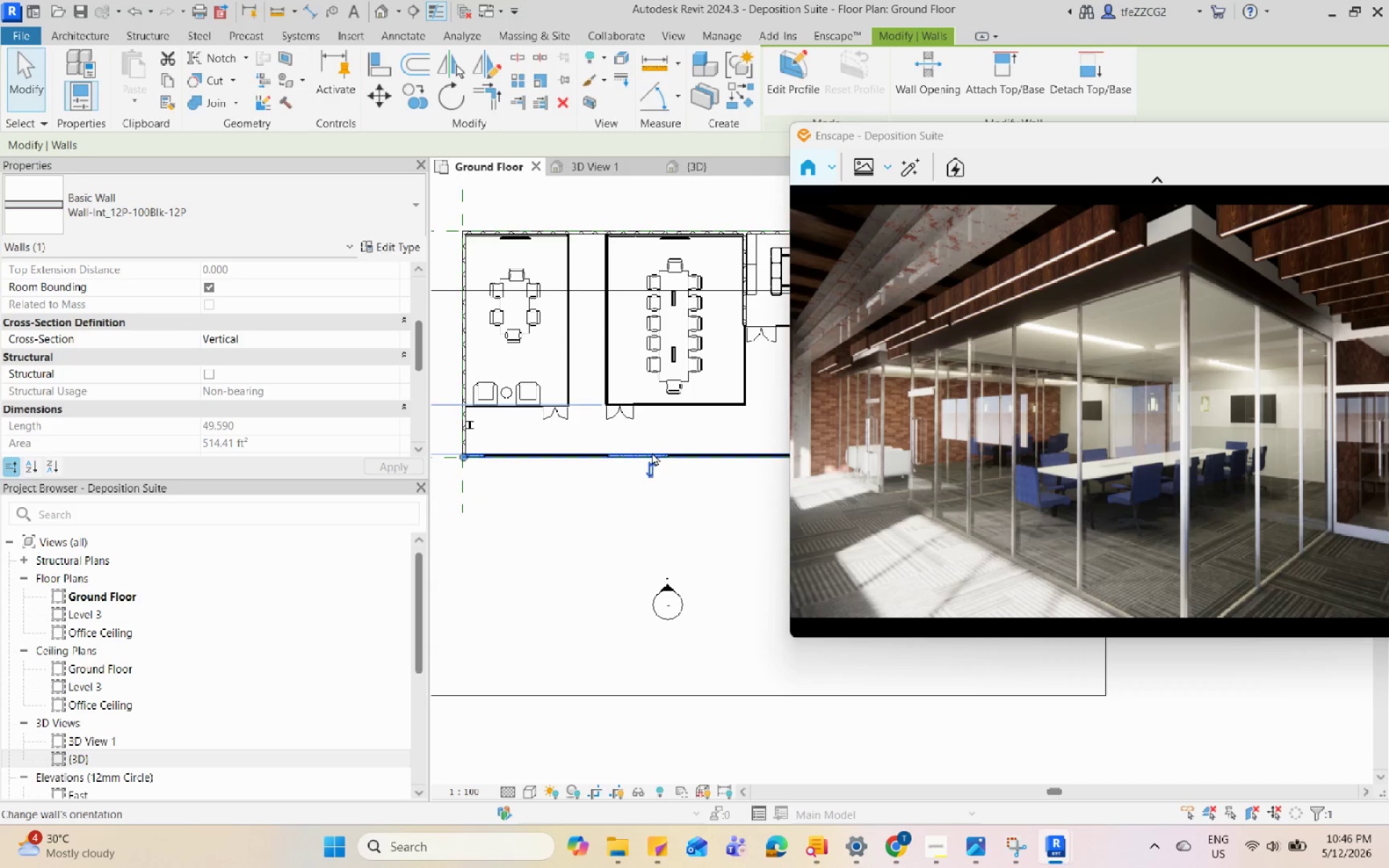 
left_click_drag(start_coordinate=[637, 457], to_coordinate=[637, 496])
 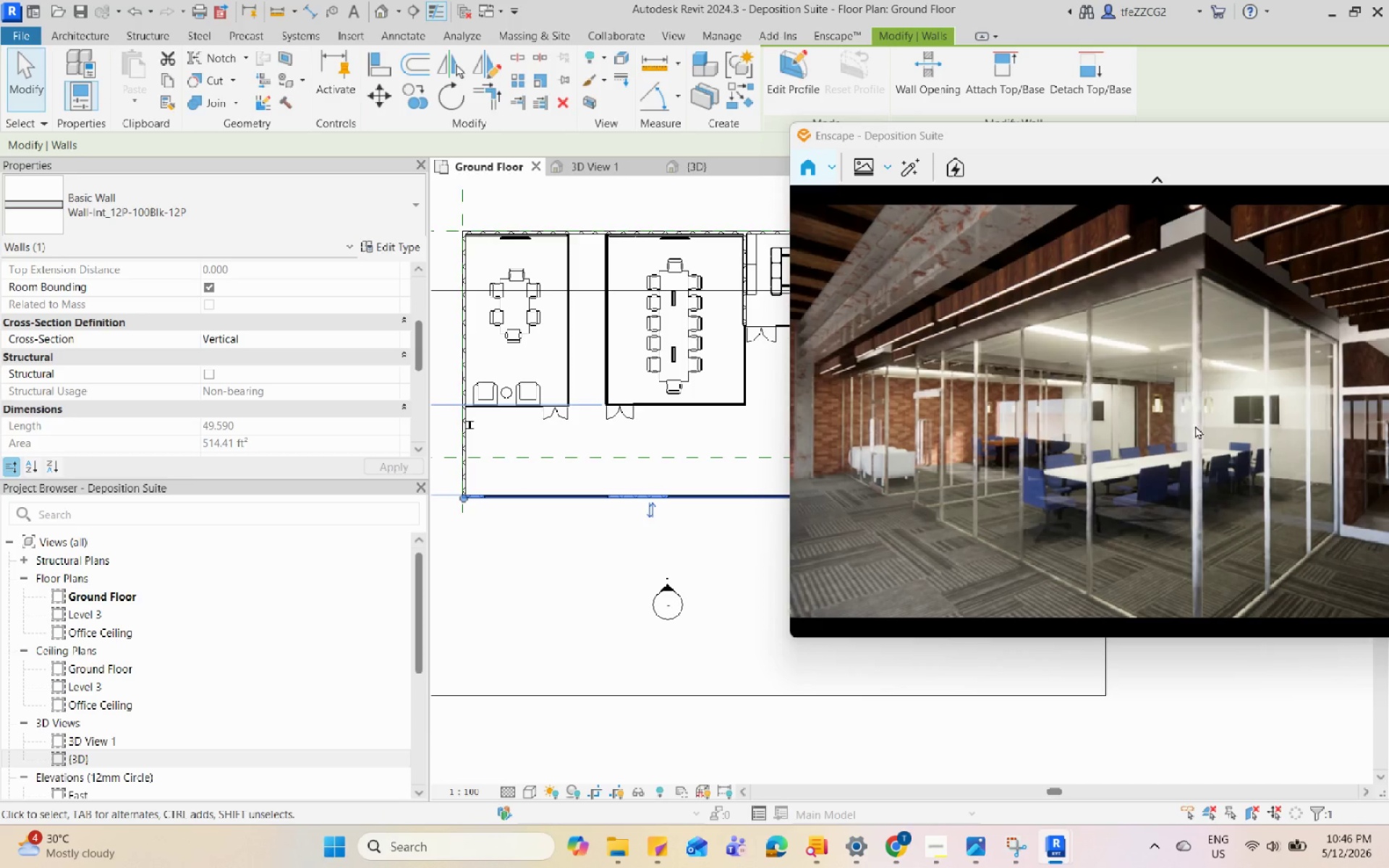 
scroll: coordinate [1257, 419], scroll_direction: up, amount: 1.0
 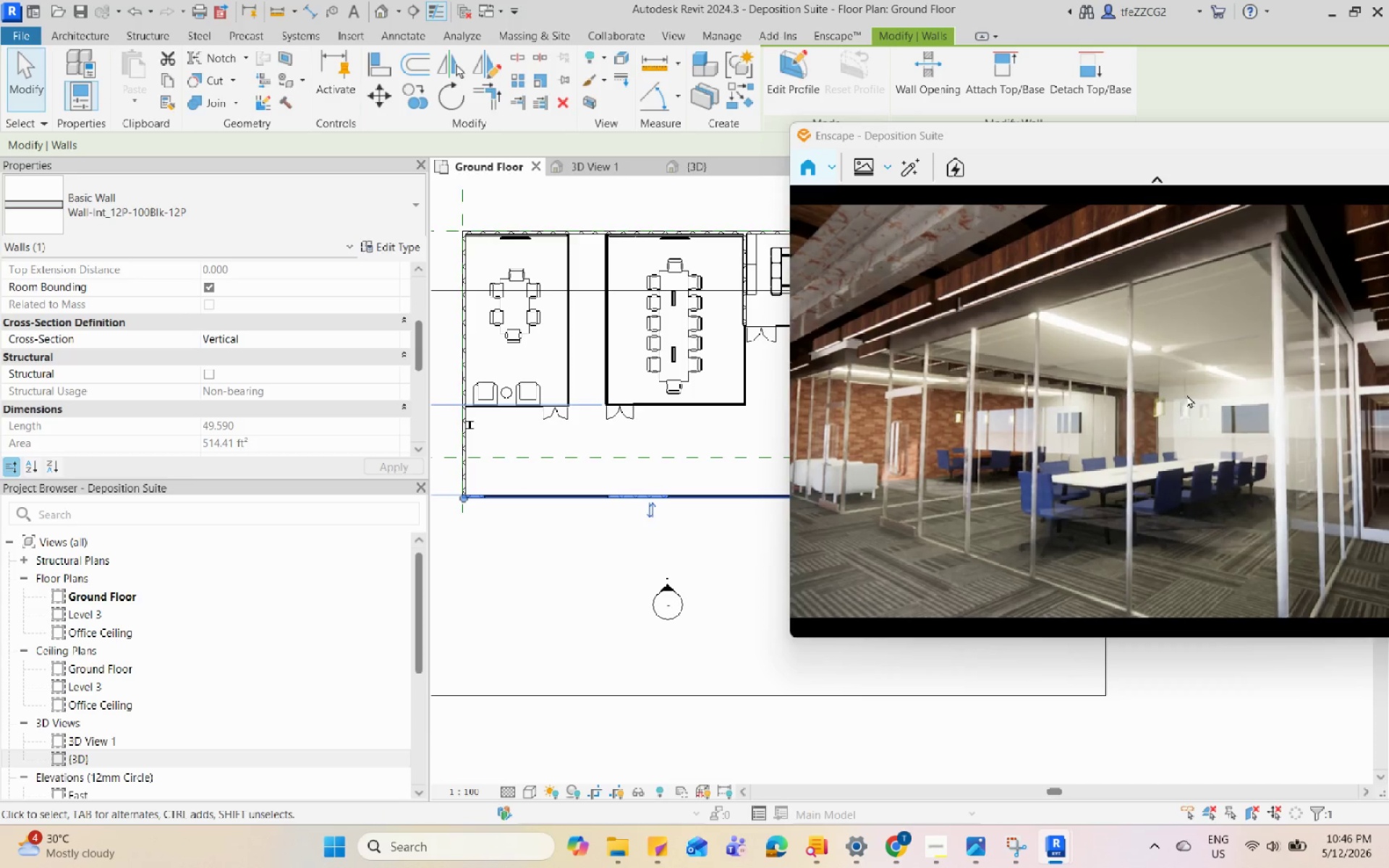 
scroll: coordinate [1029, 430], scroll_direction: down, amount: 2.0
 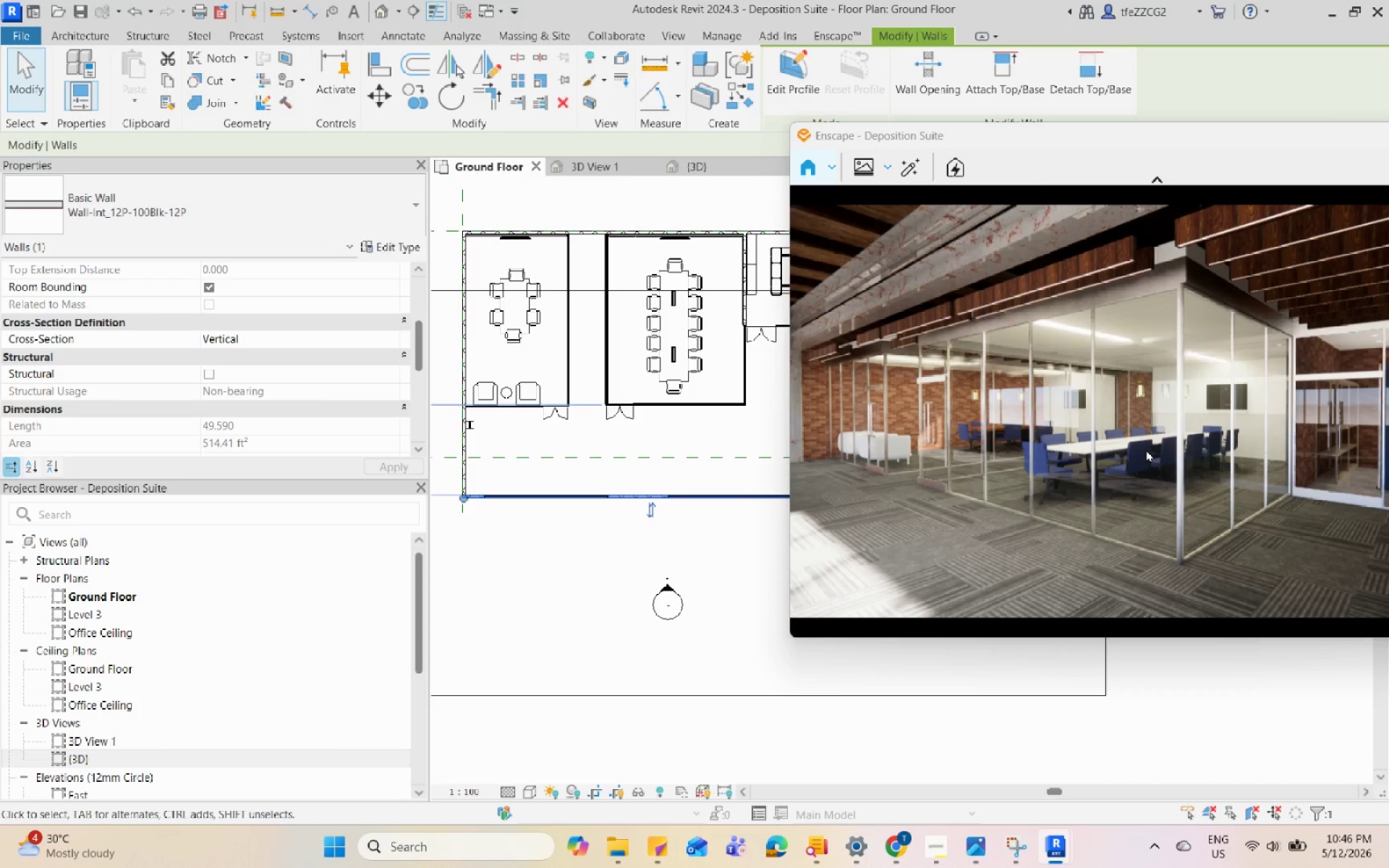 
wait(19.29)
 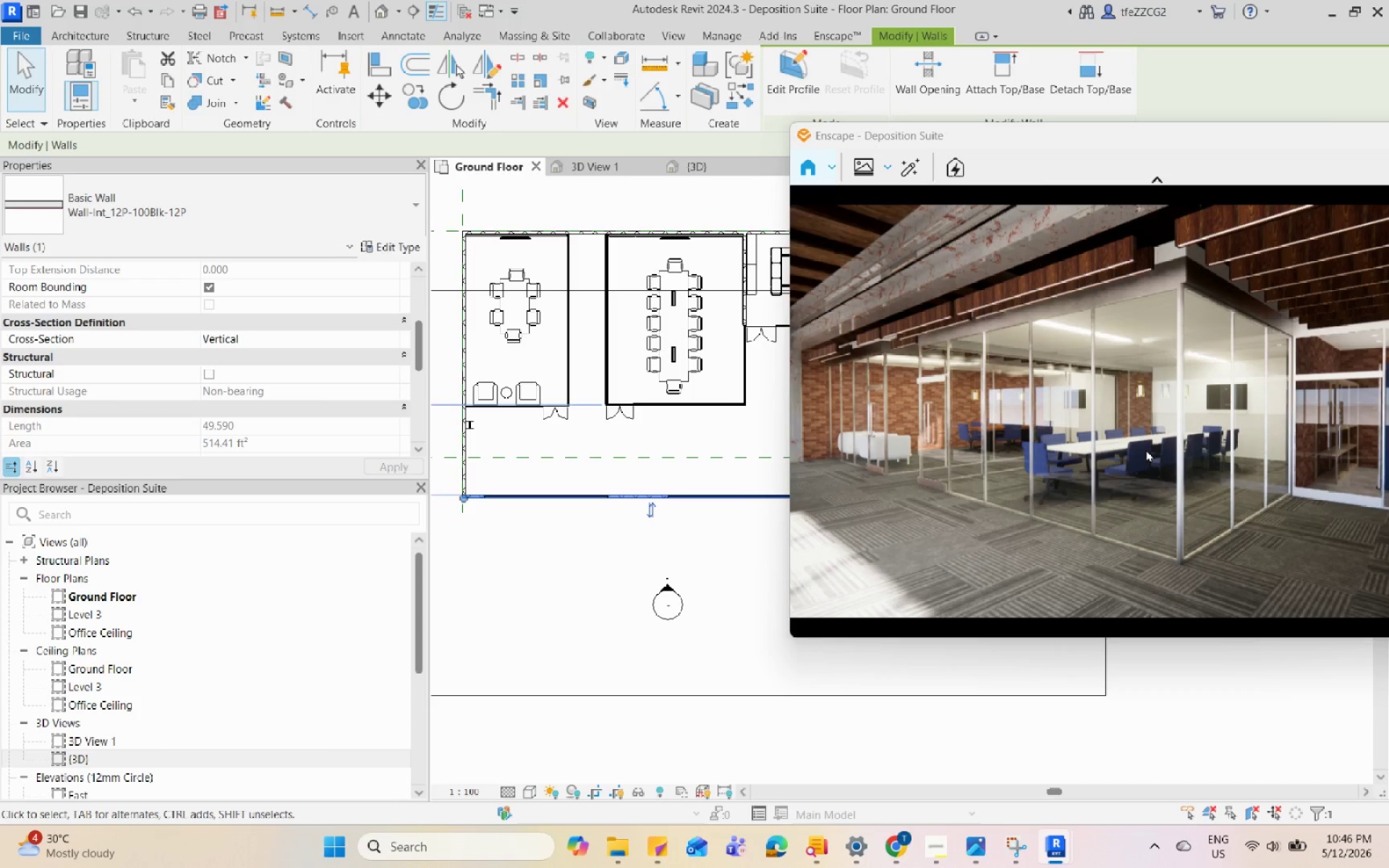 
left_click([576, 174])
 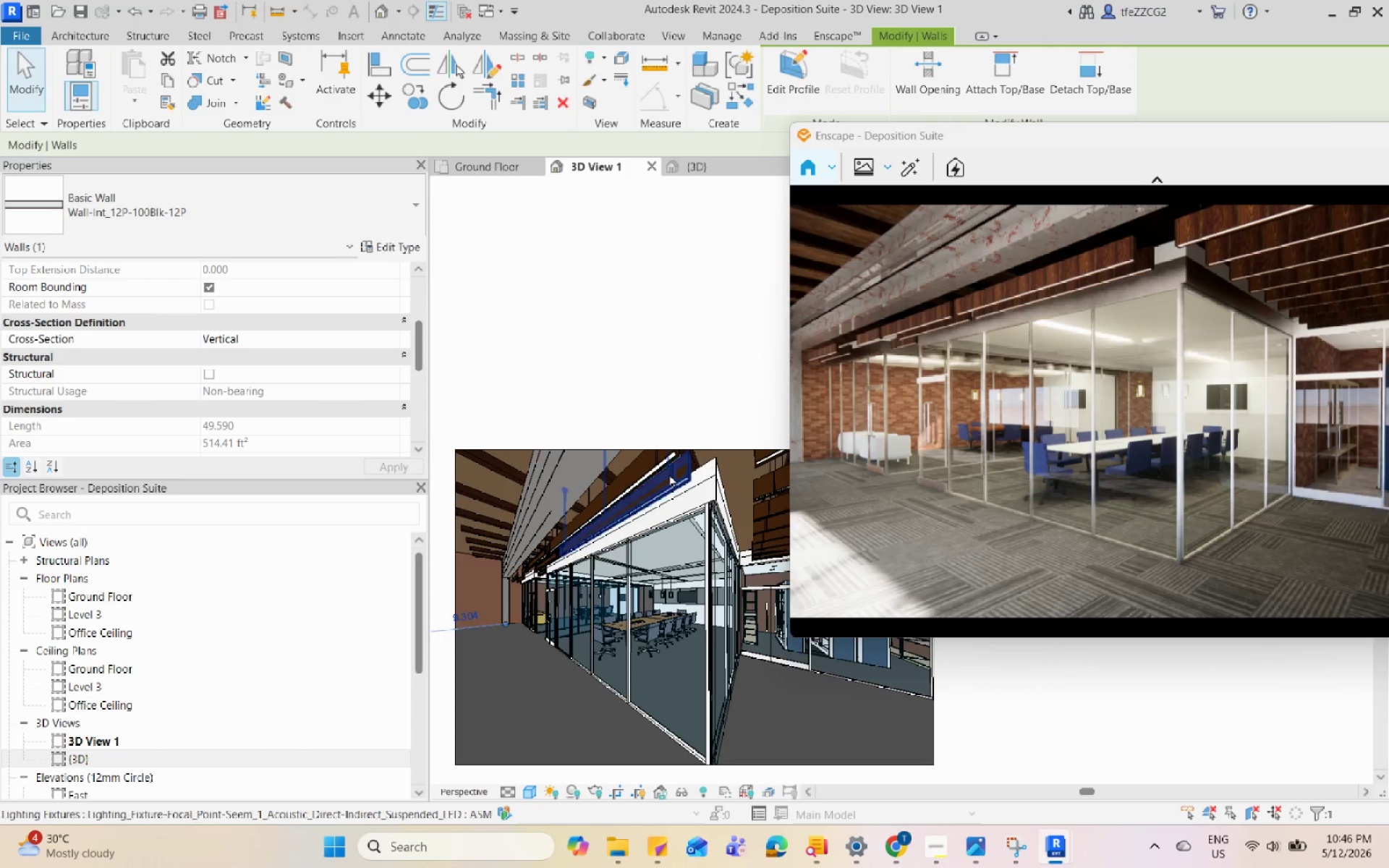 
left_click([669, 473])
 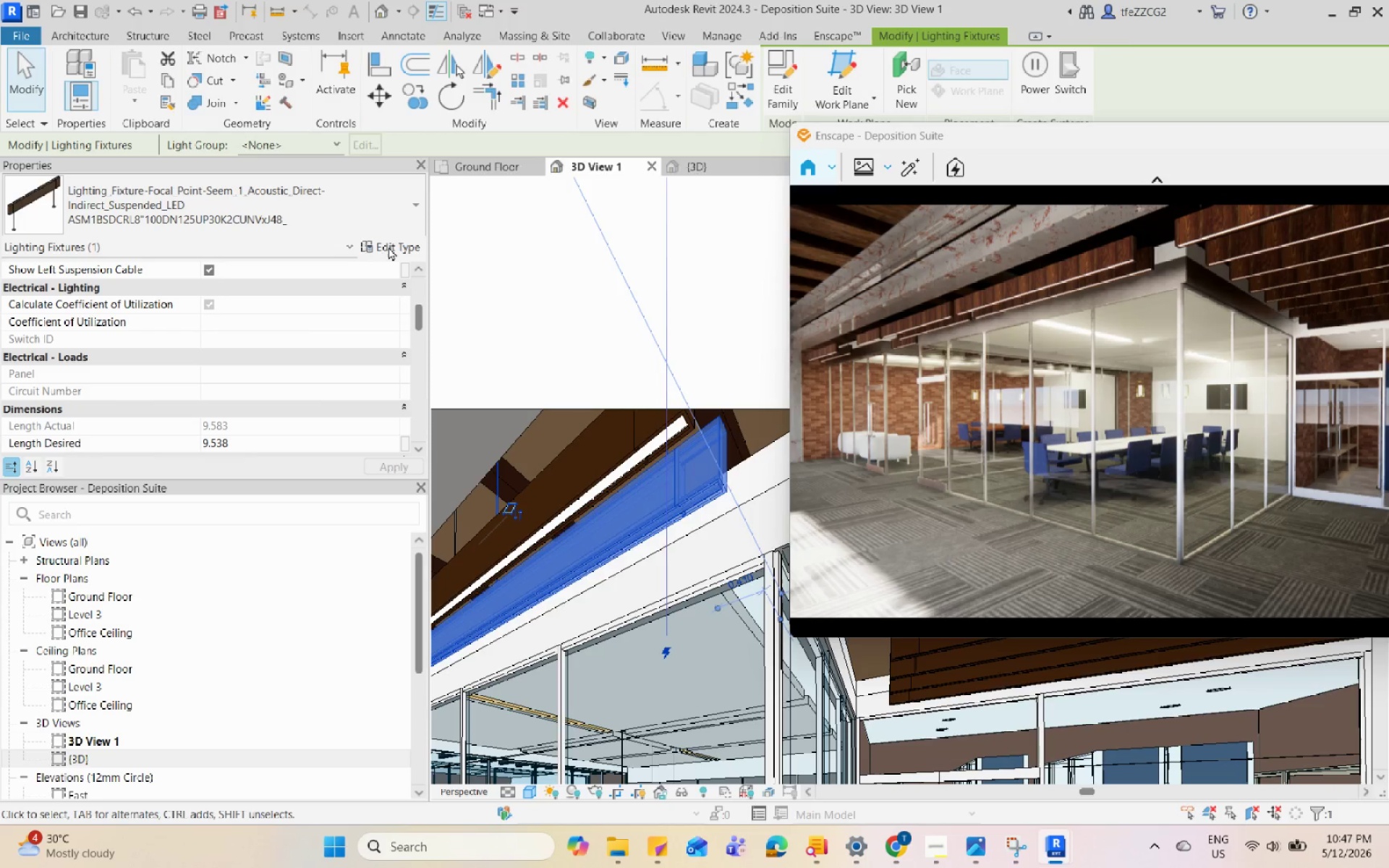 
scroll: coordinate [669, 473], scroll_direction: up, amount: 7.0
 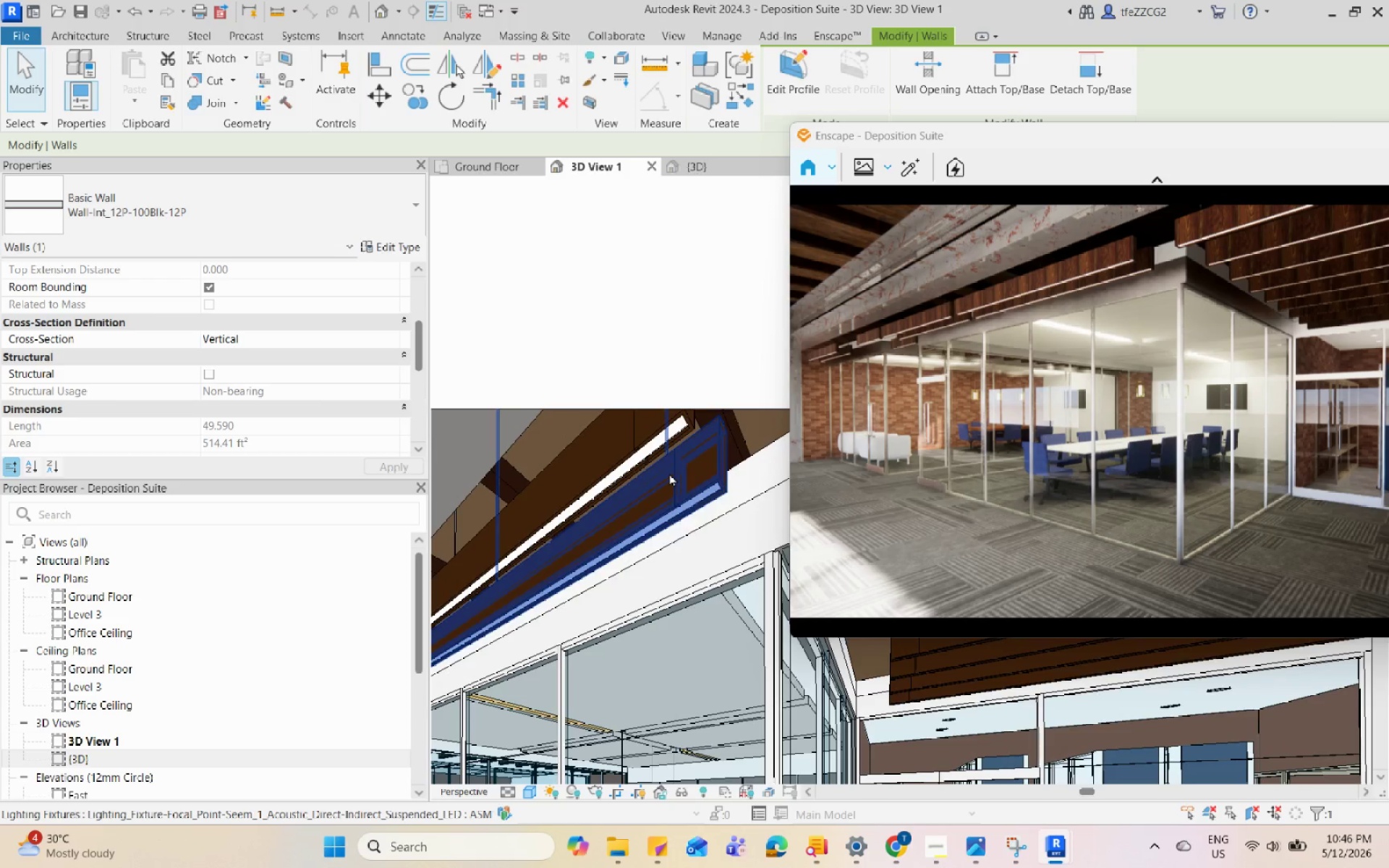 
left_click([388, 247])
 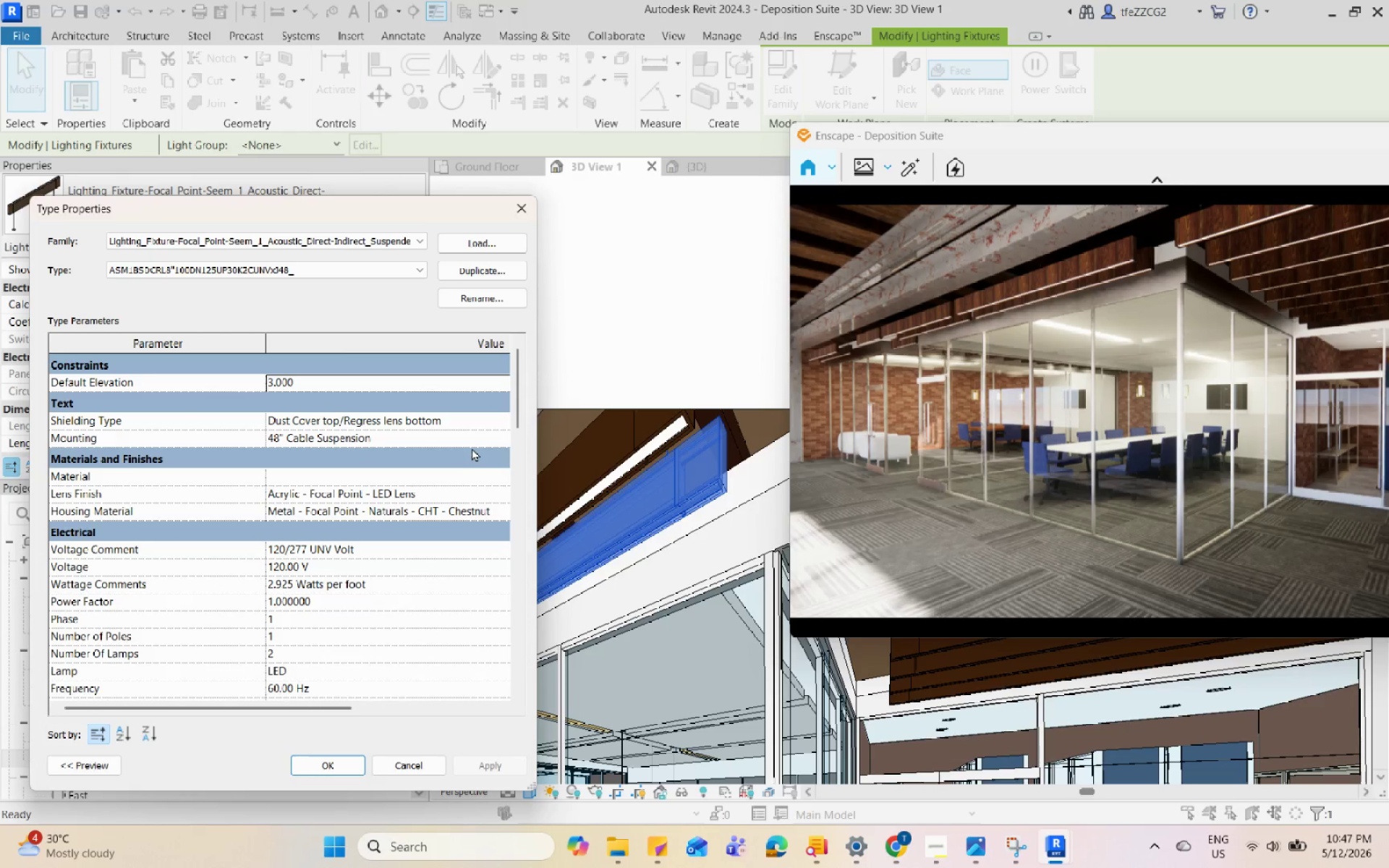 
scroll: coordinate [481, 470], scroll_direction: up, amount: 8.0
 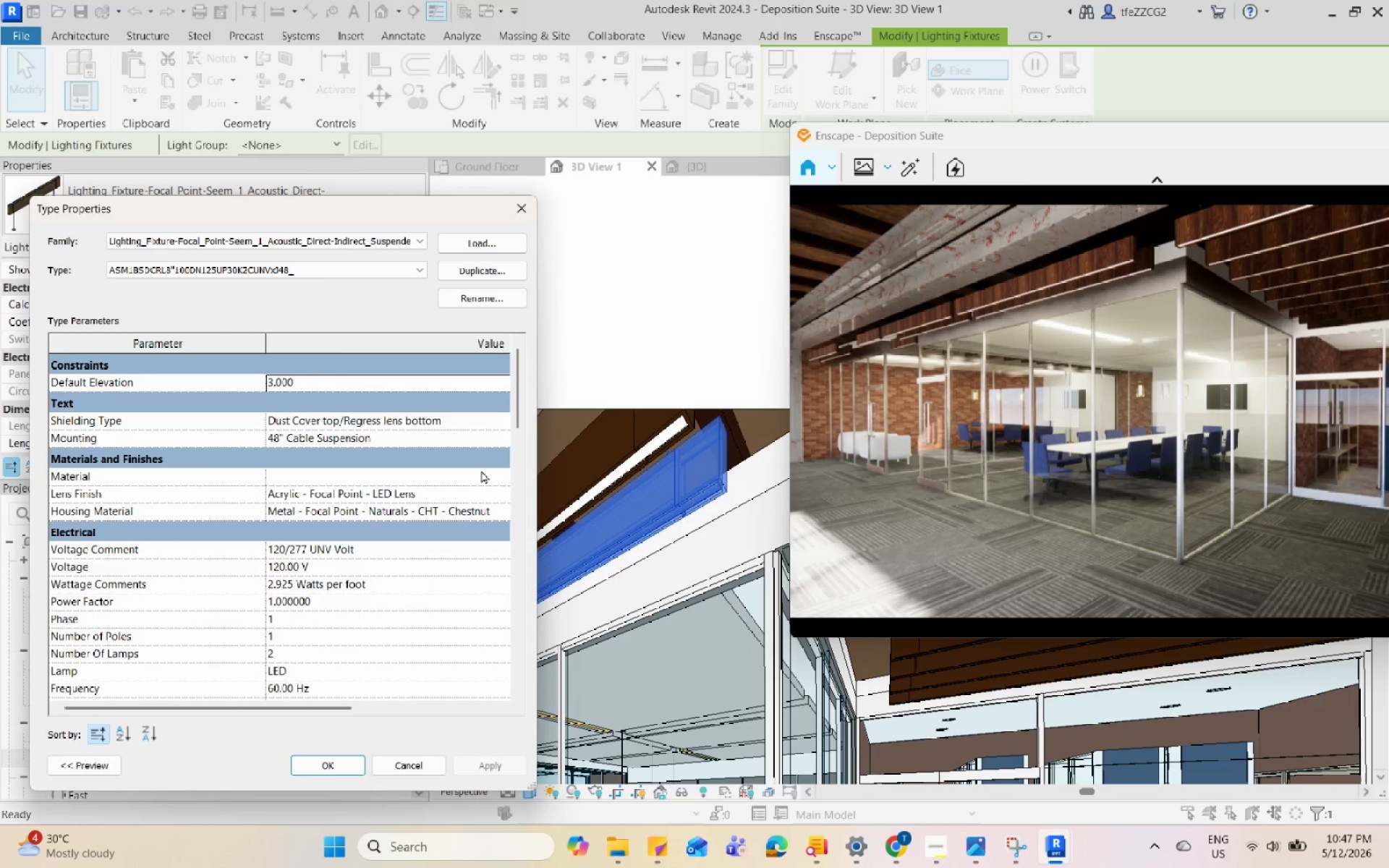 
left_click([485, 439])
 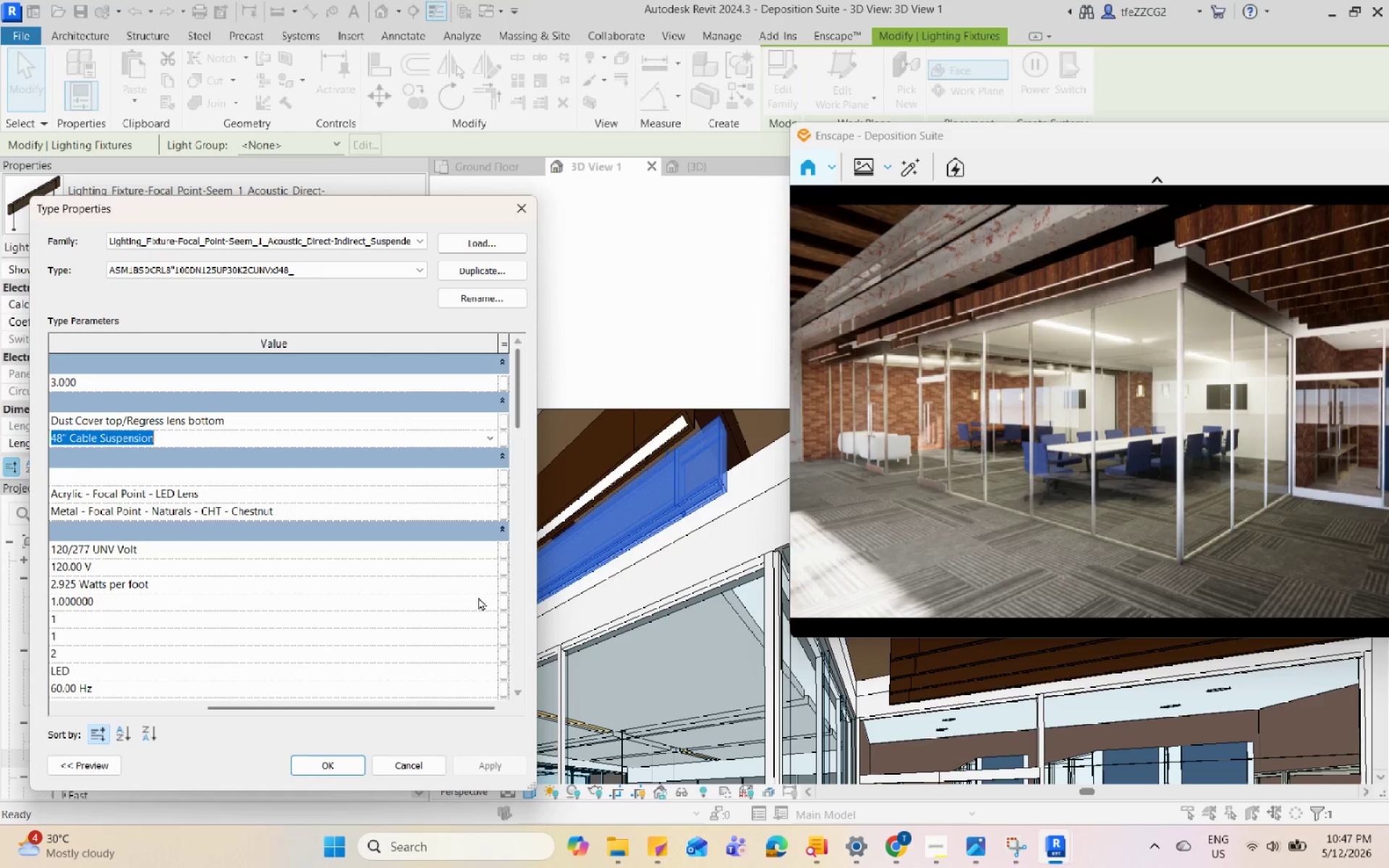 
left_click([490, 508])
 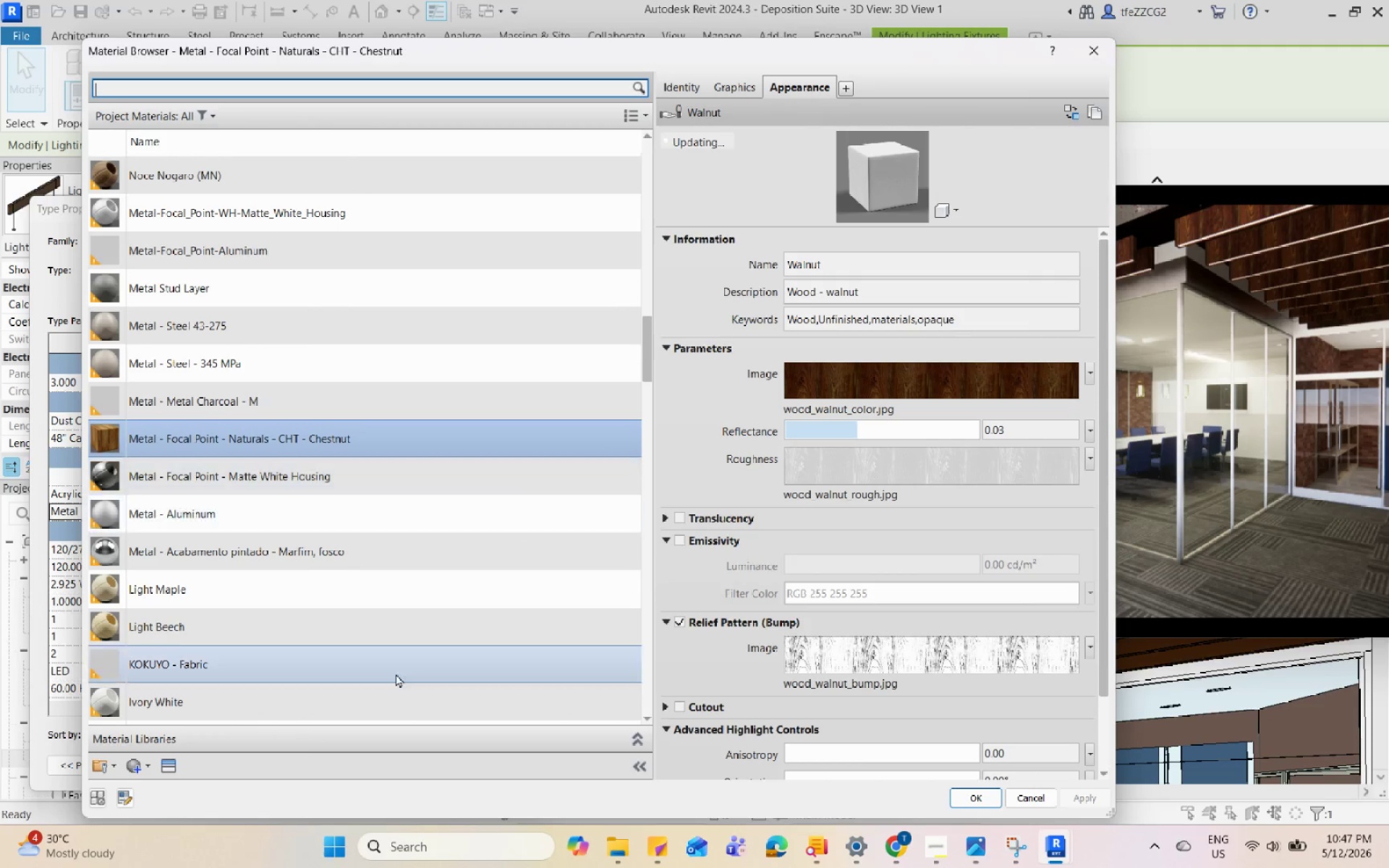 
left_click([166, 772])
 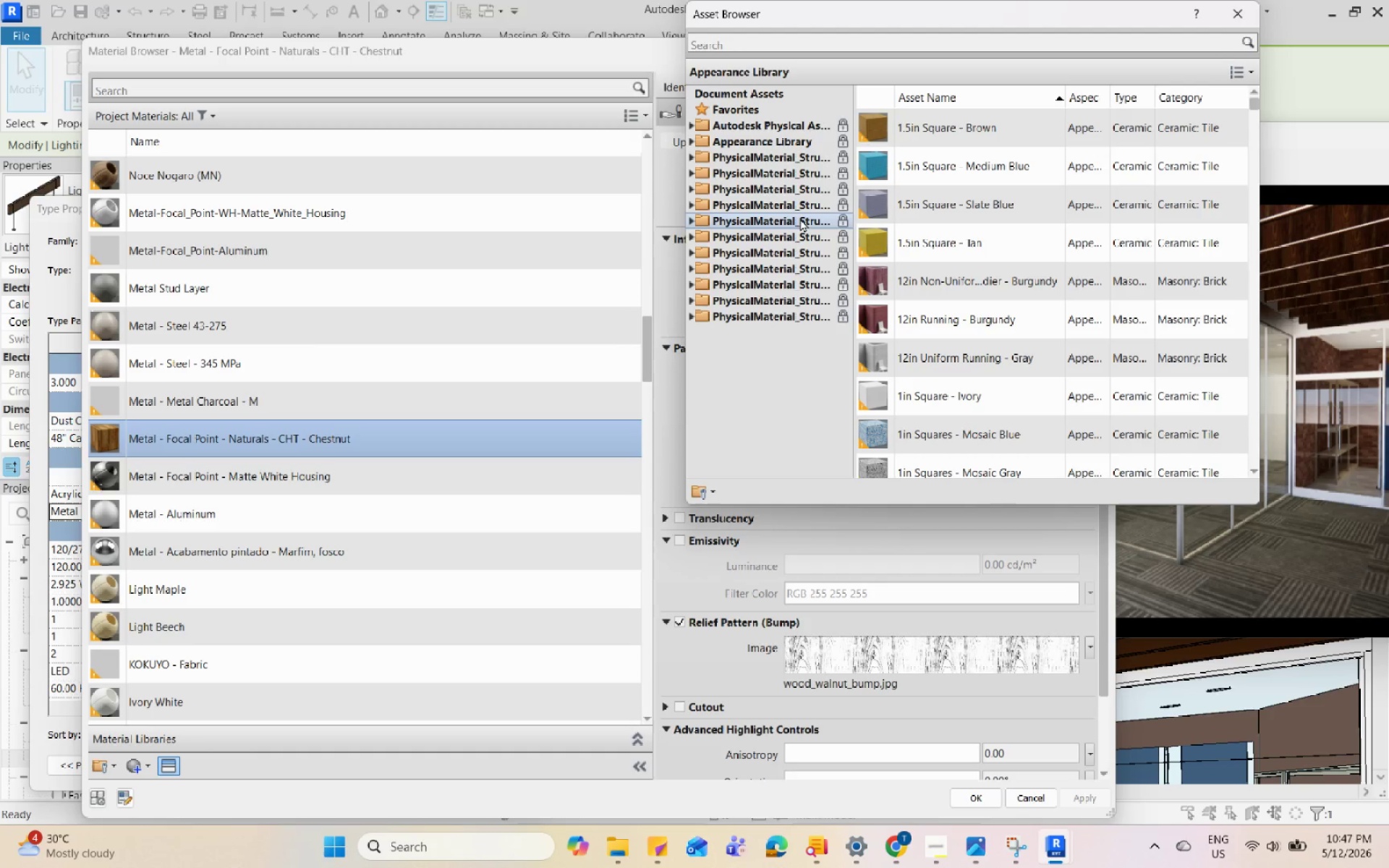 
left_click([691, 140])
 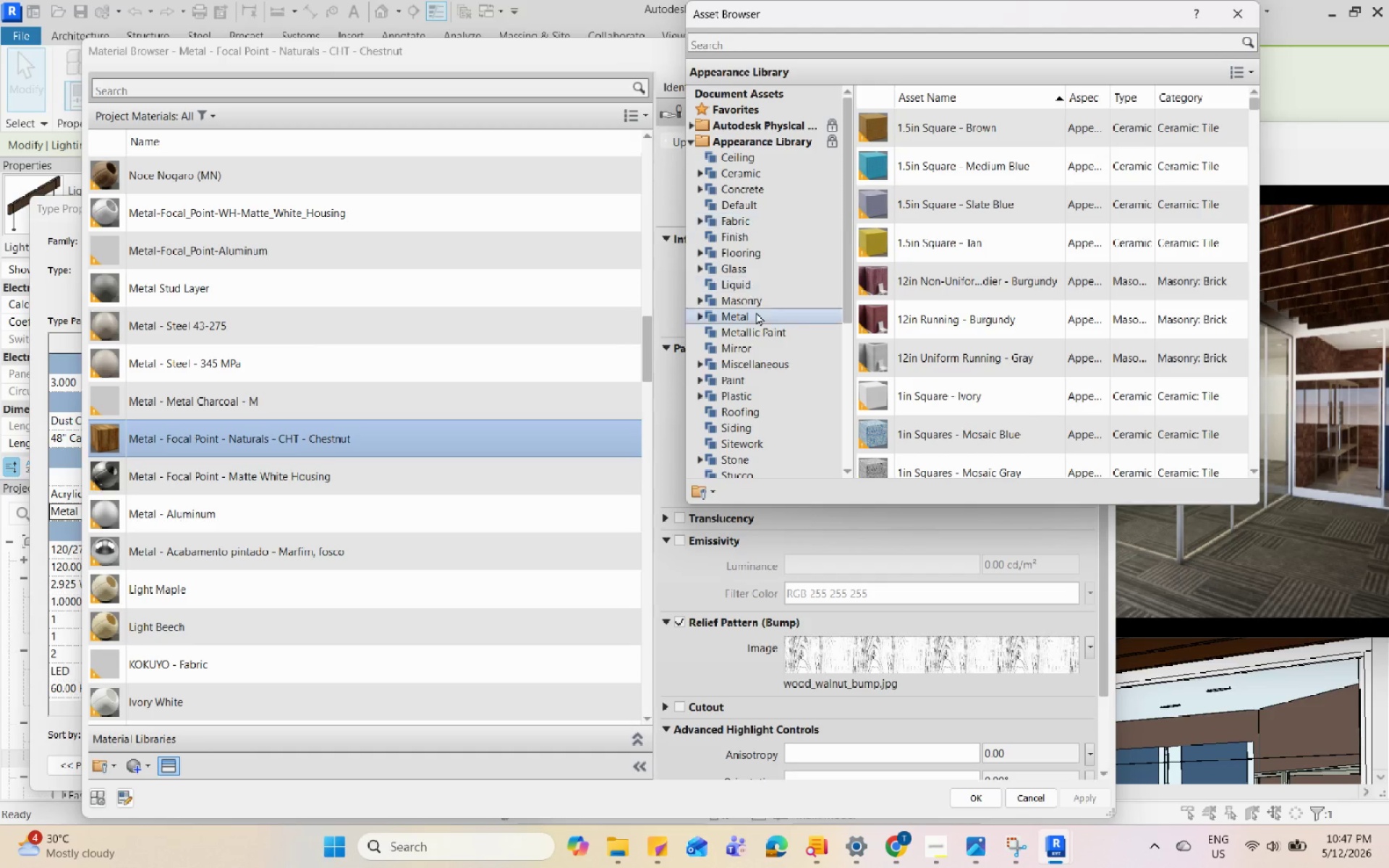 
scroll: coordinate [733, 455], scroll_direction: down, amount: 2.0
 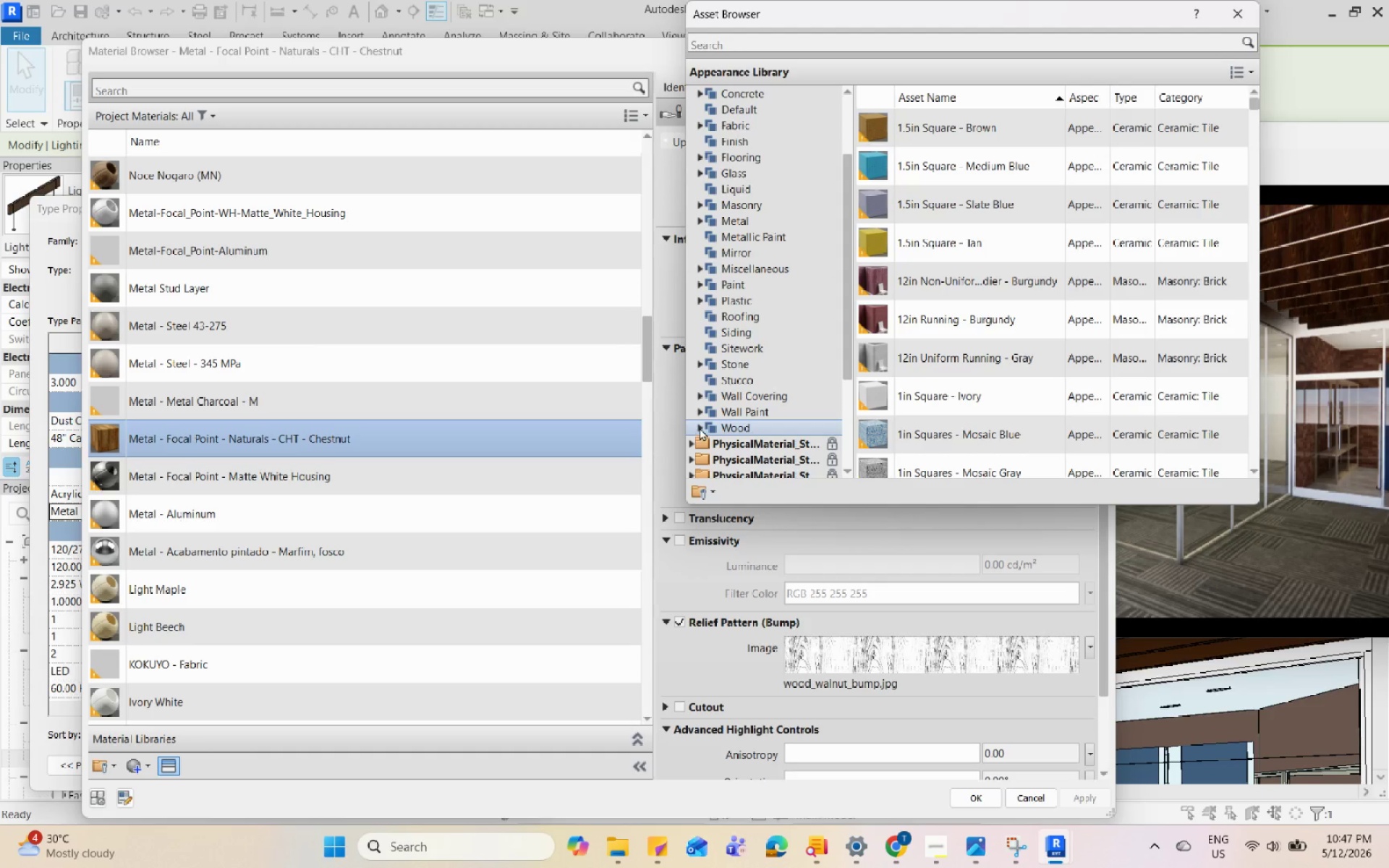 
left_click([725, 422])
 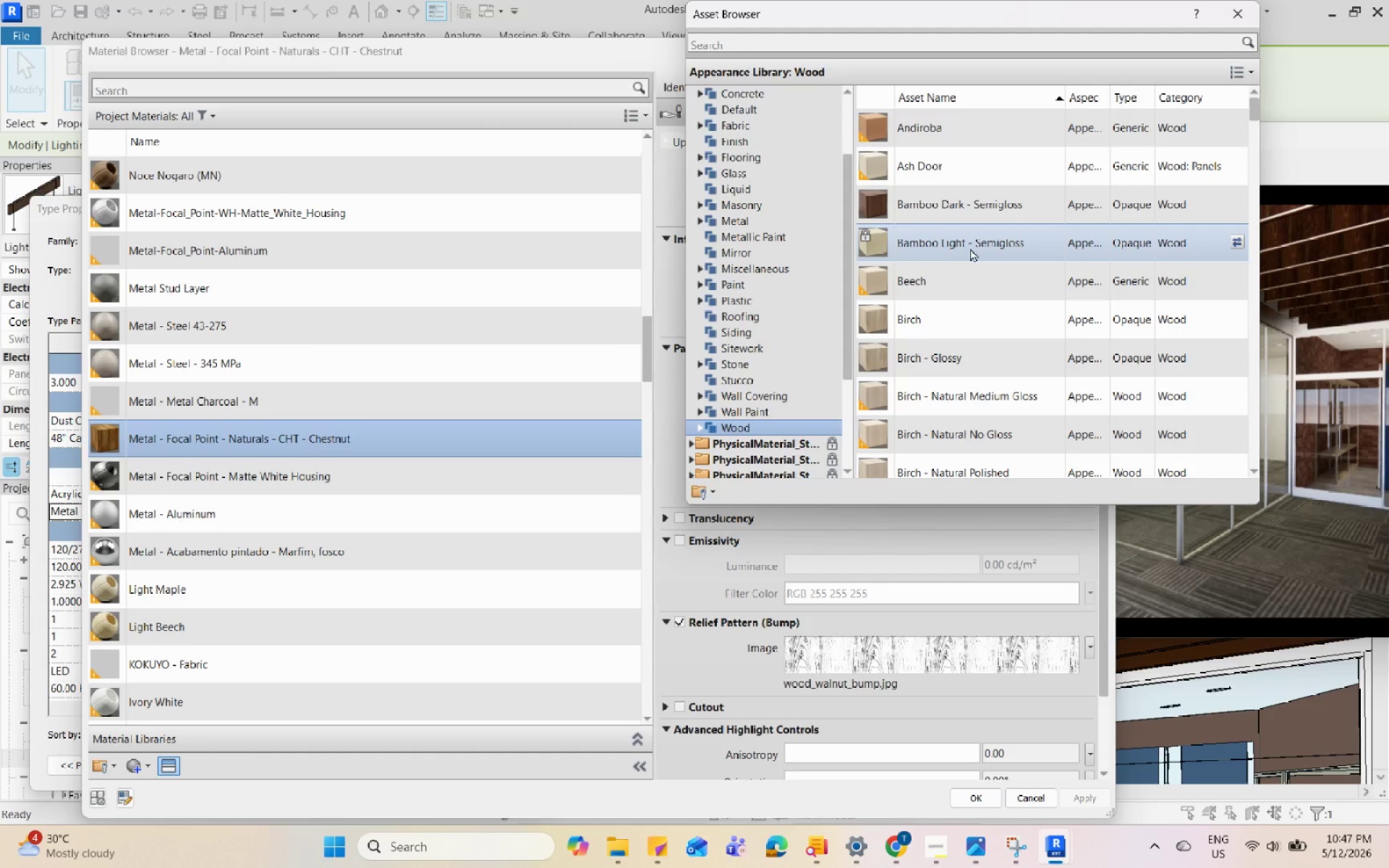 
scroll: coordinate [1040, 375], scroll_direction: down, amount: 32.0
 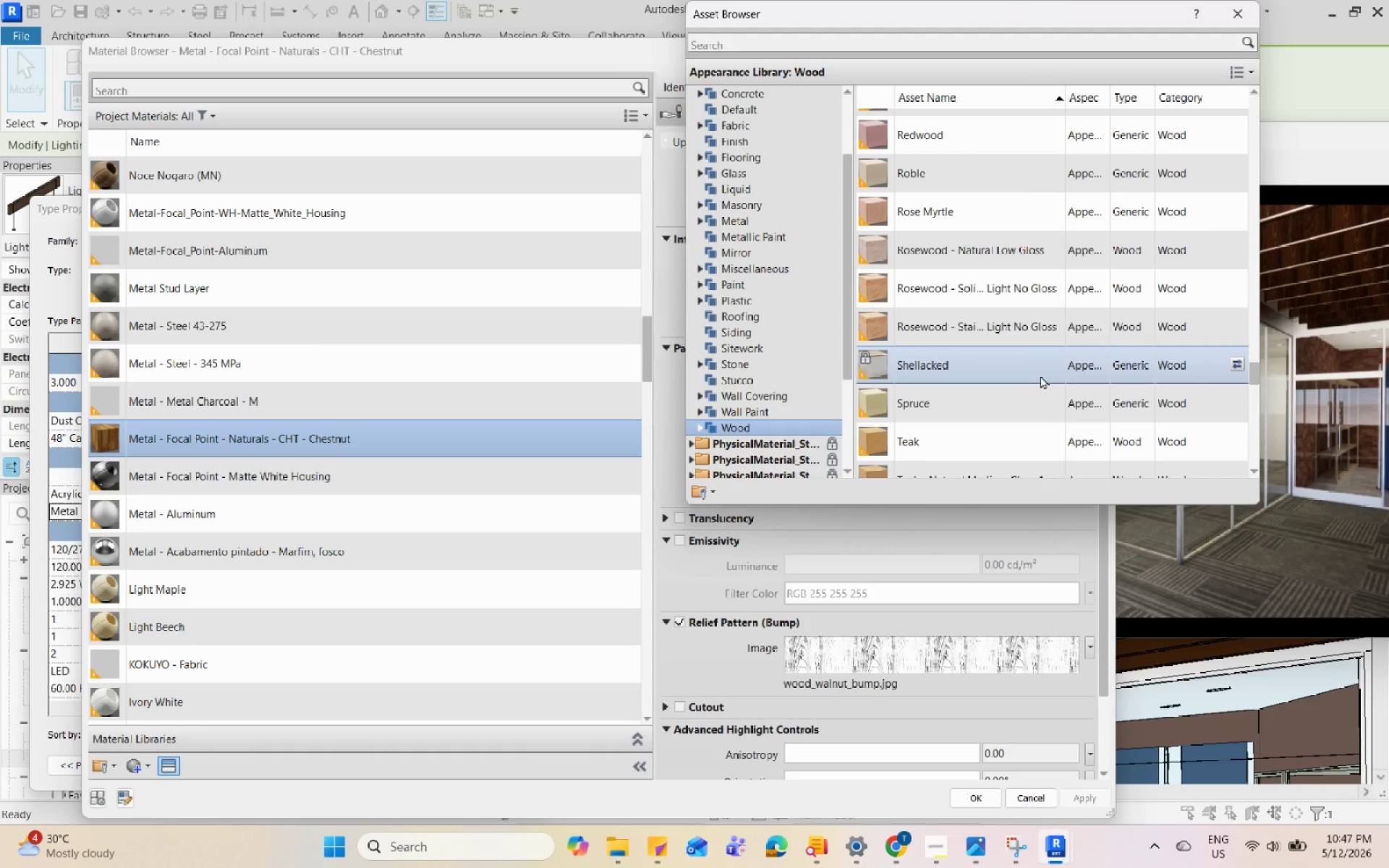 
scroll: coordinate [1041, 376], scroll_direction: down, amount: 11.0
 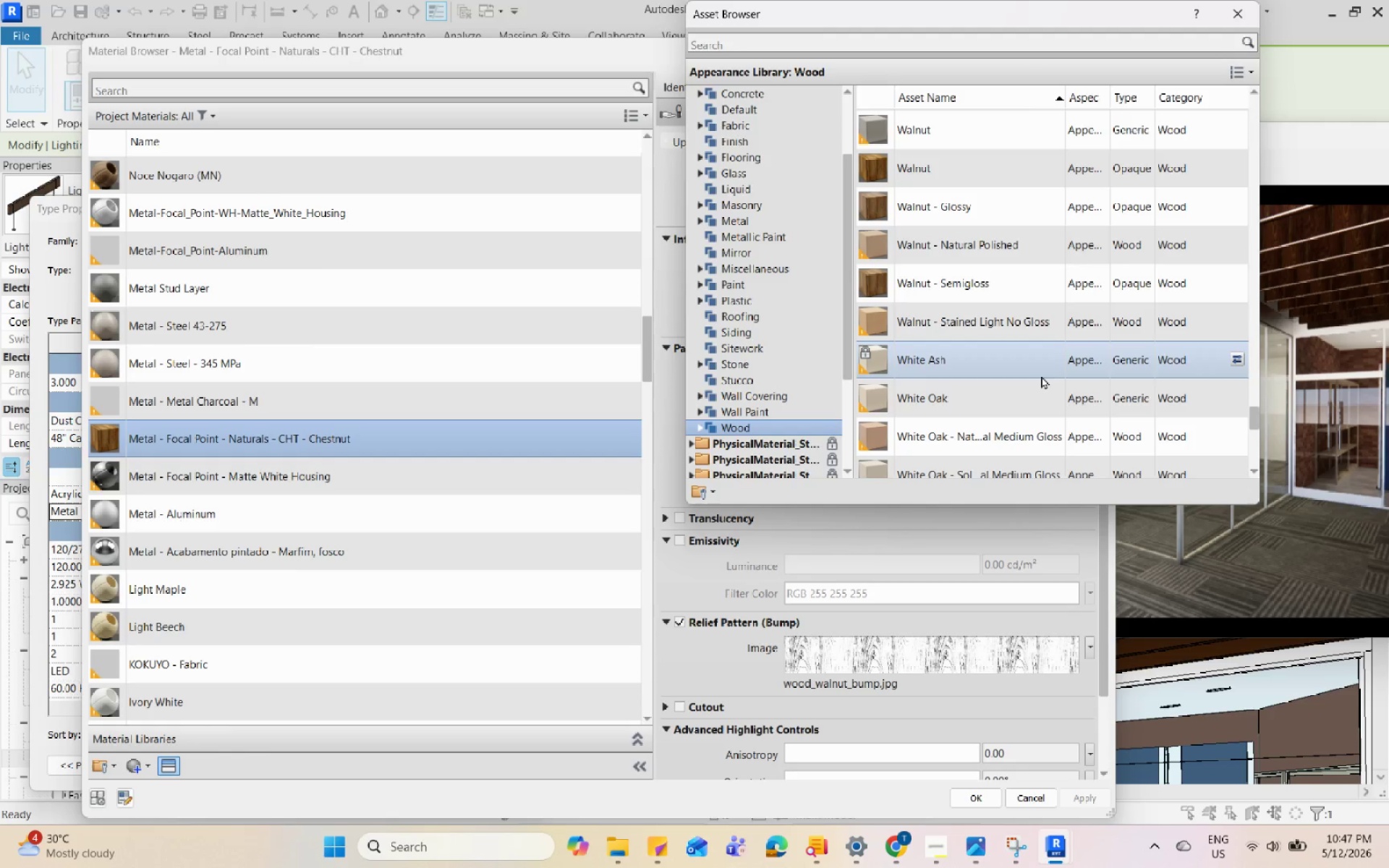 
left_click([1062, 250])
 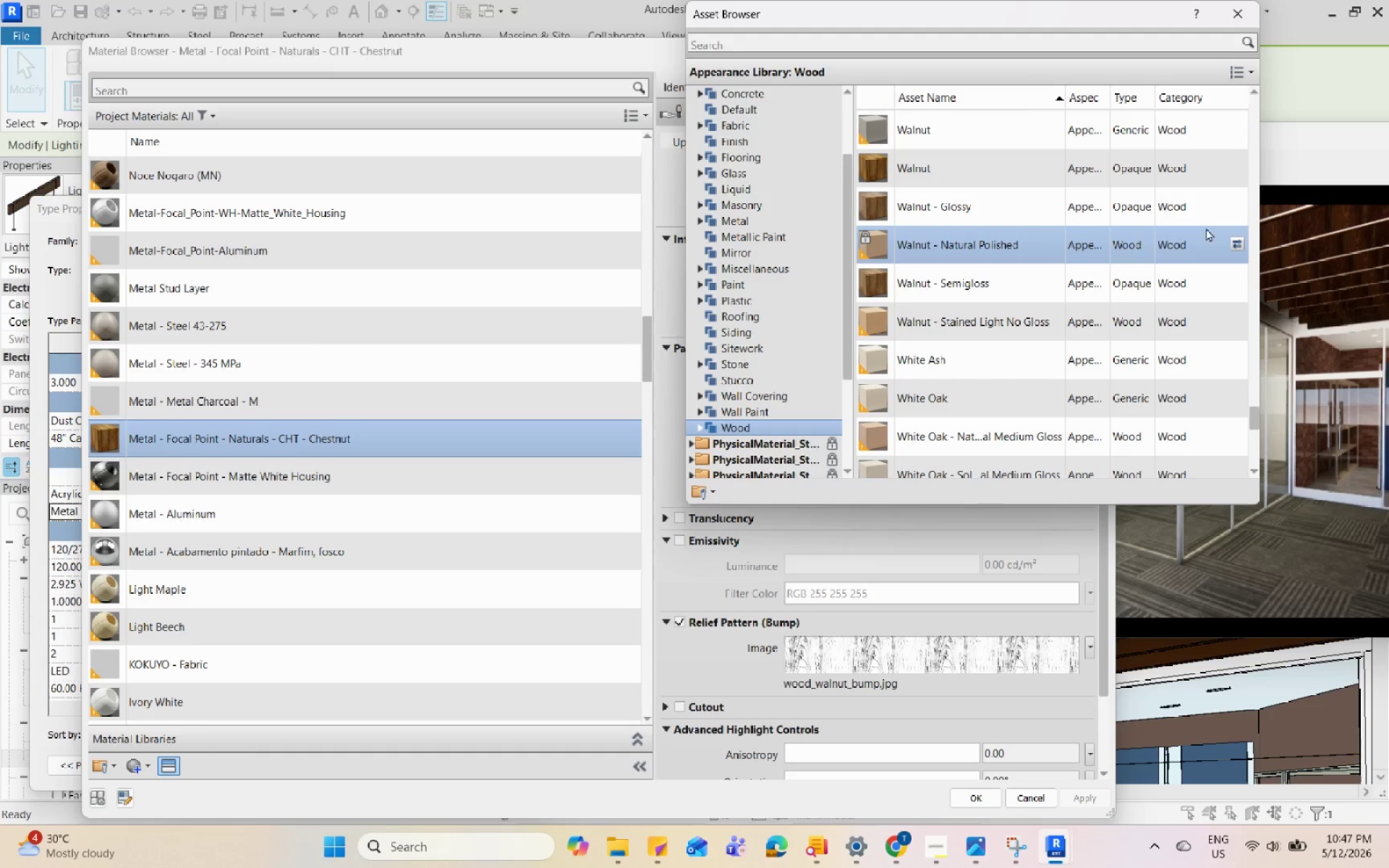 
mouse_move([1214, 252])
 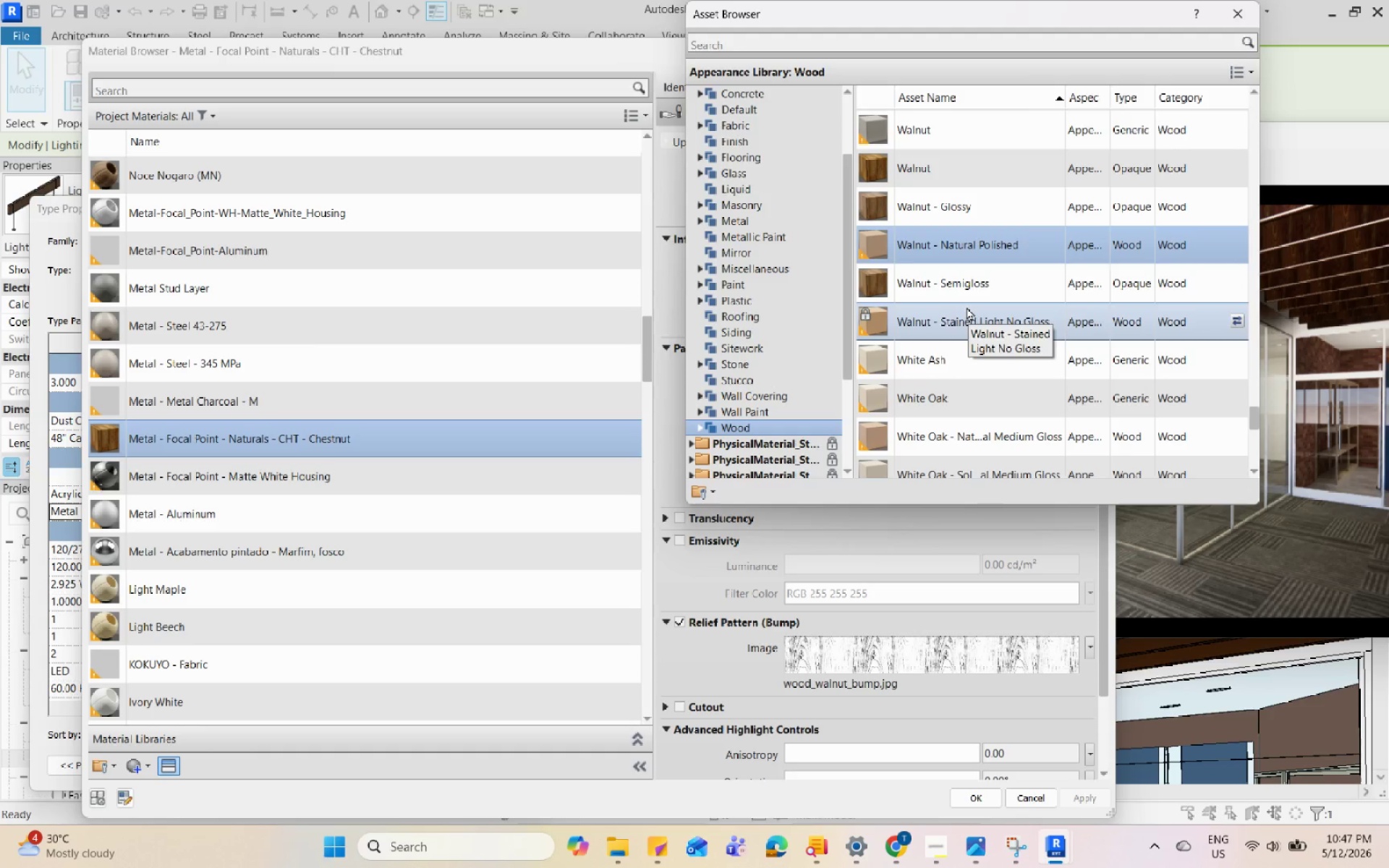 
left_click([967, 307])
 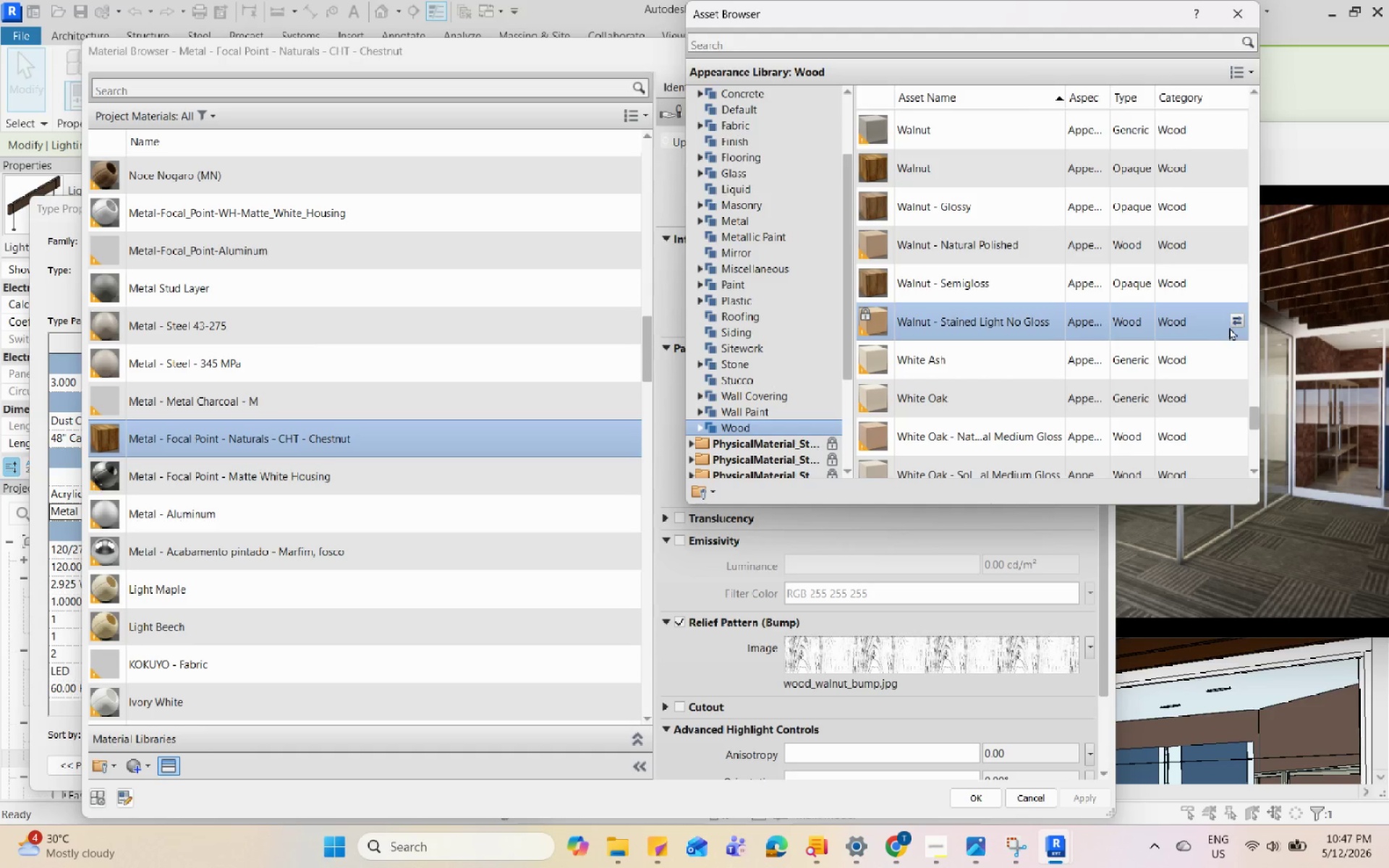 
left_click([1236, 321])
 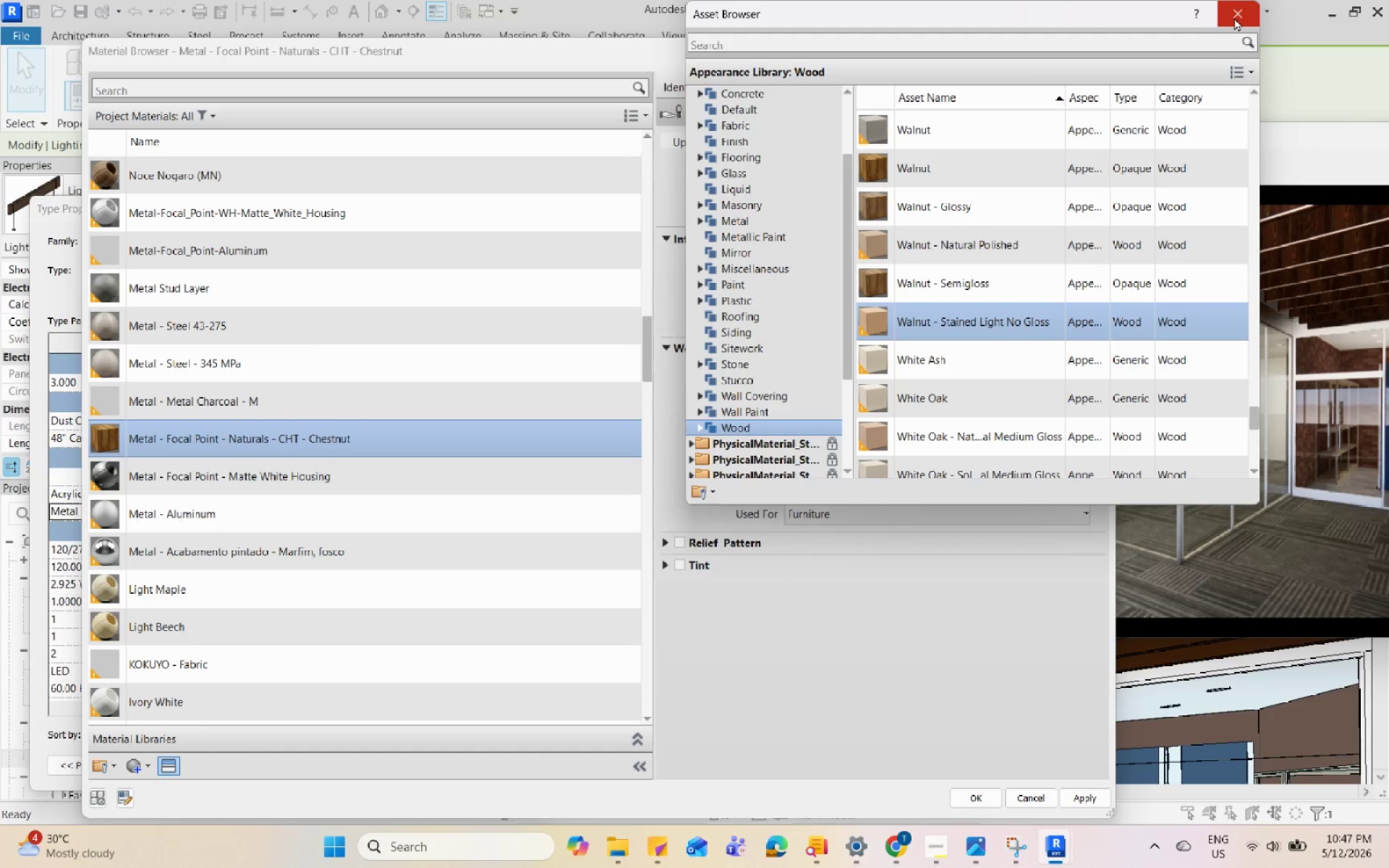 
left_click([1234, 17])
 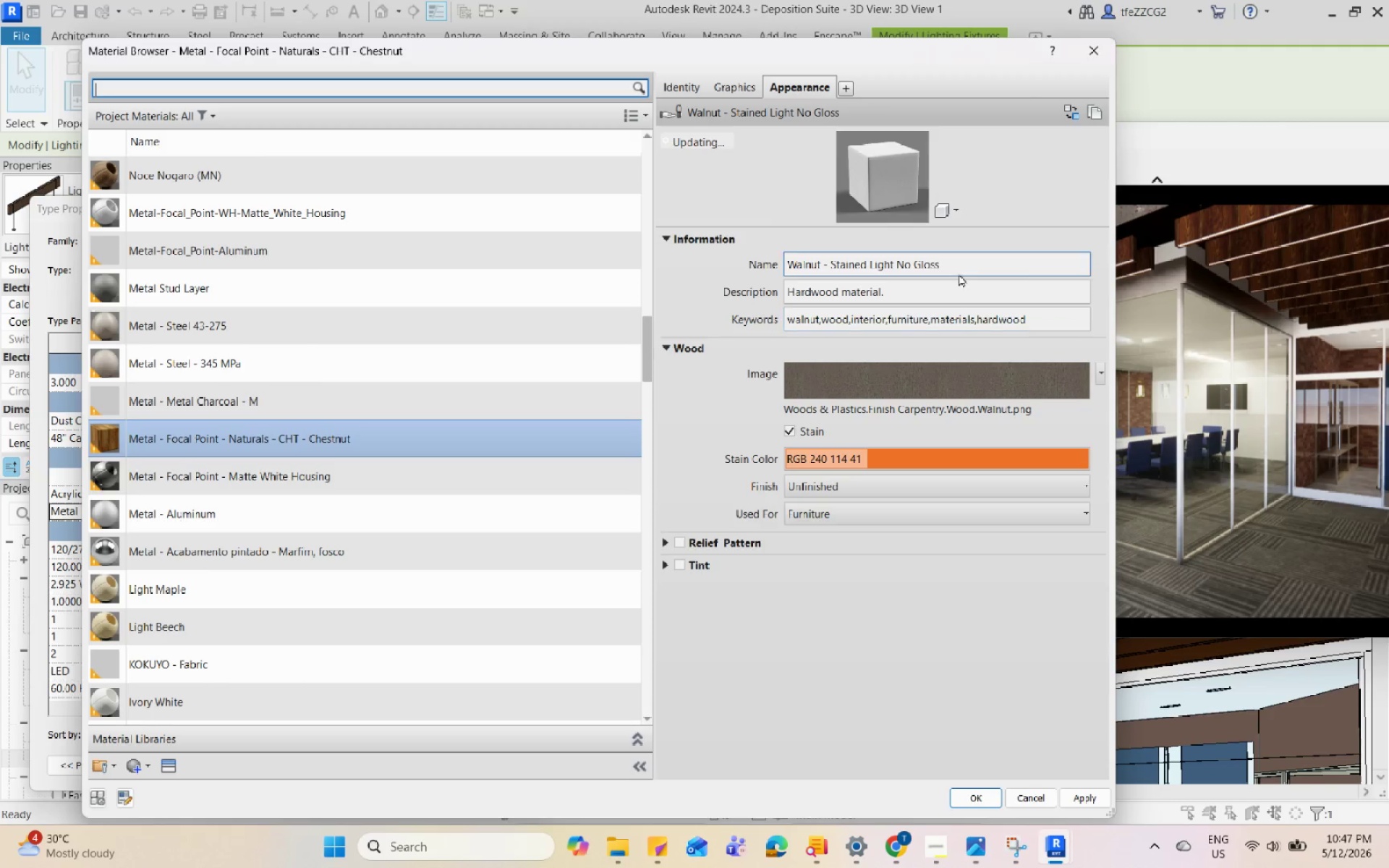 
scroll: coordinate [955, 336], scroll_direction: up, amount: 3.0
 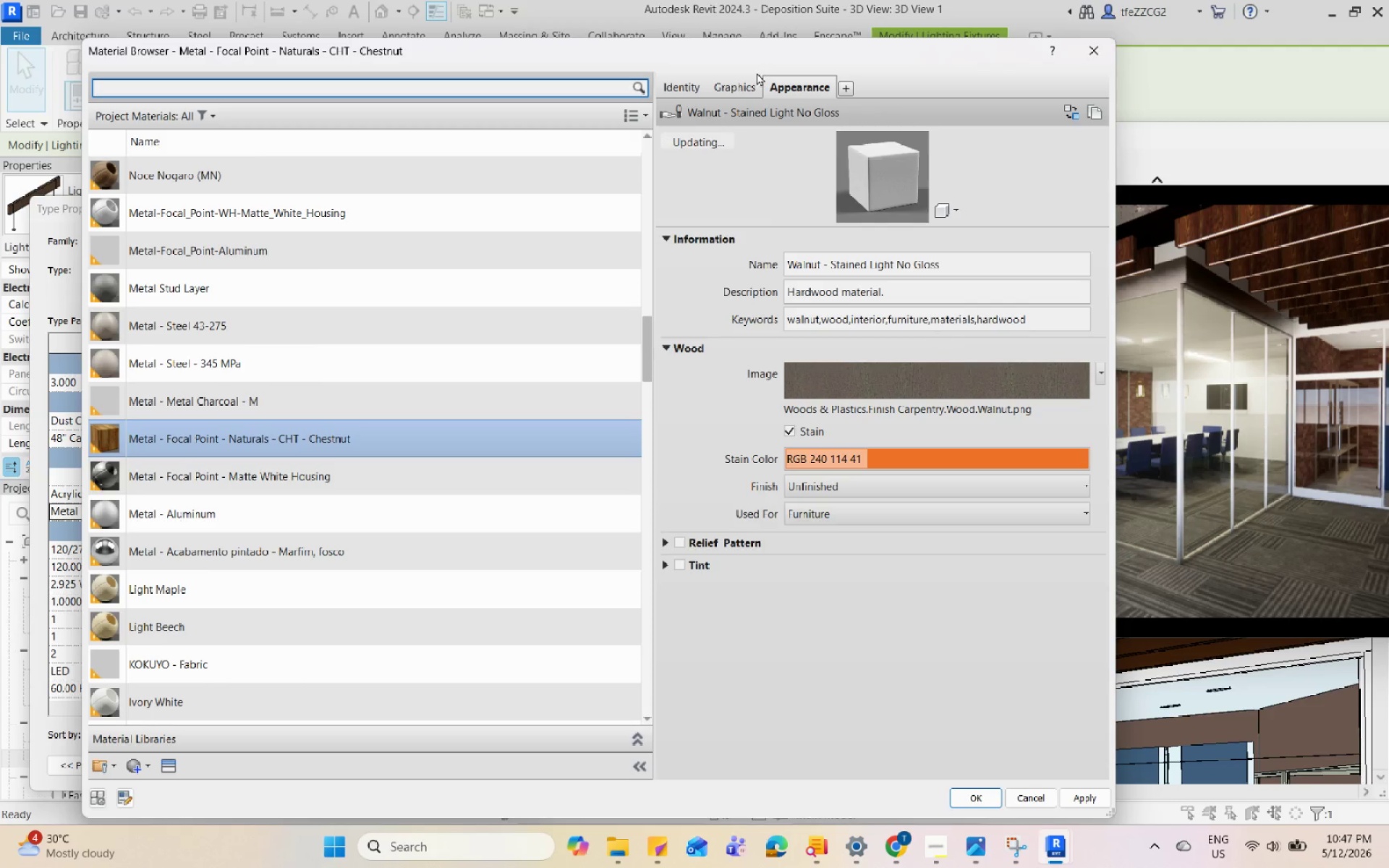 
left_click([732, 97])
 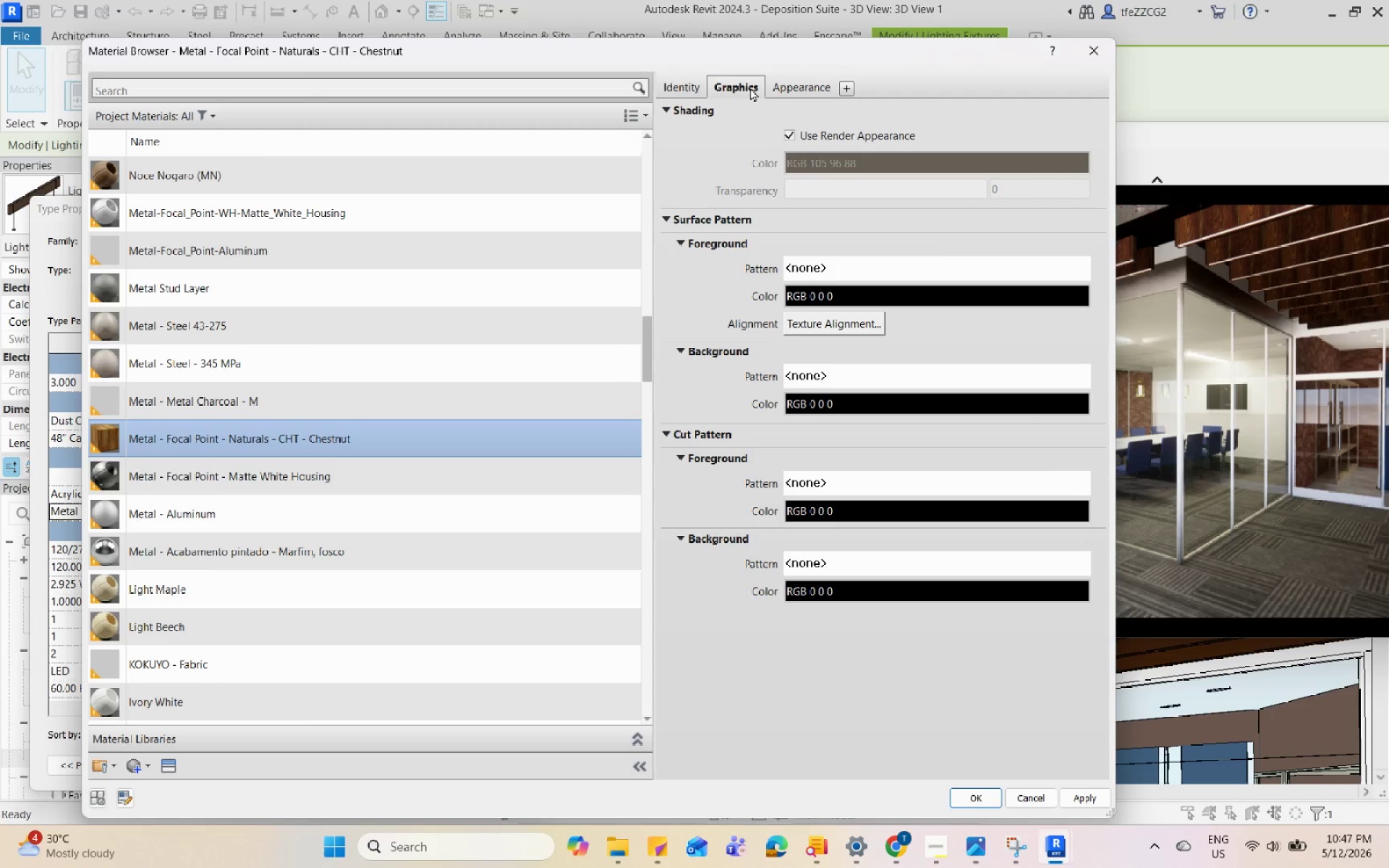 
left_click([781, 90])
 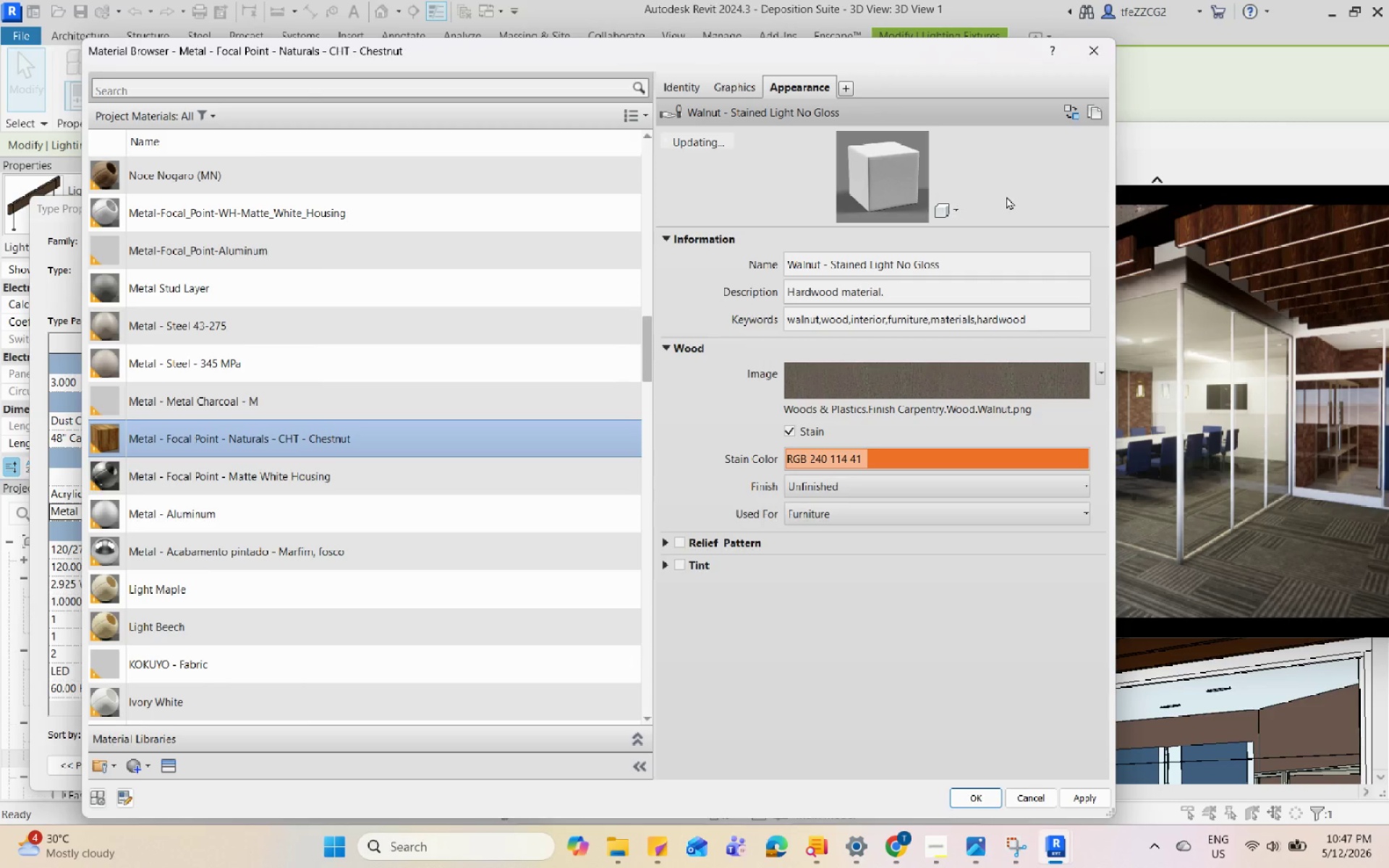 
left_click([1027, 182])
 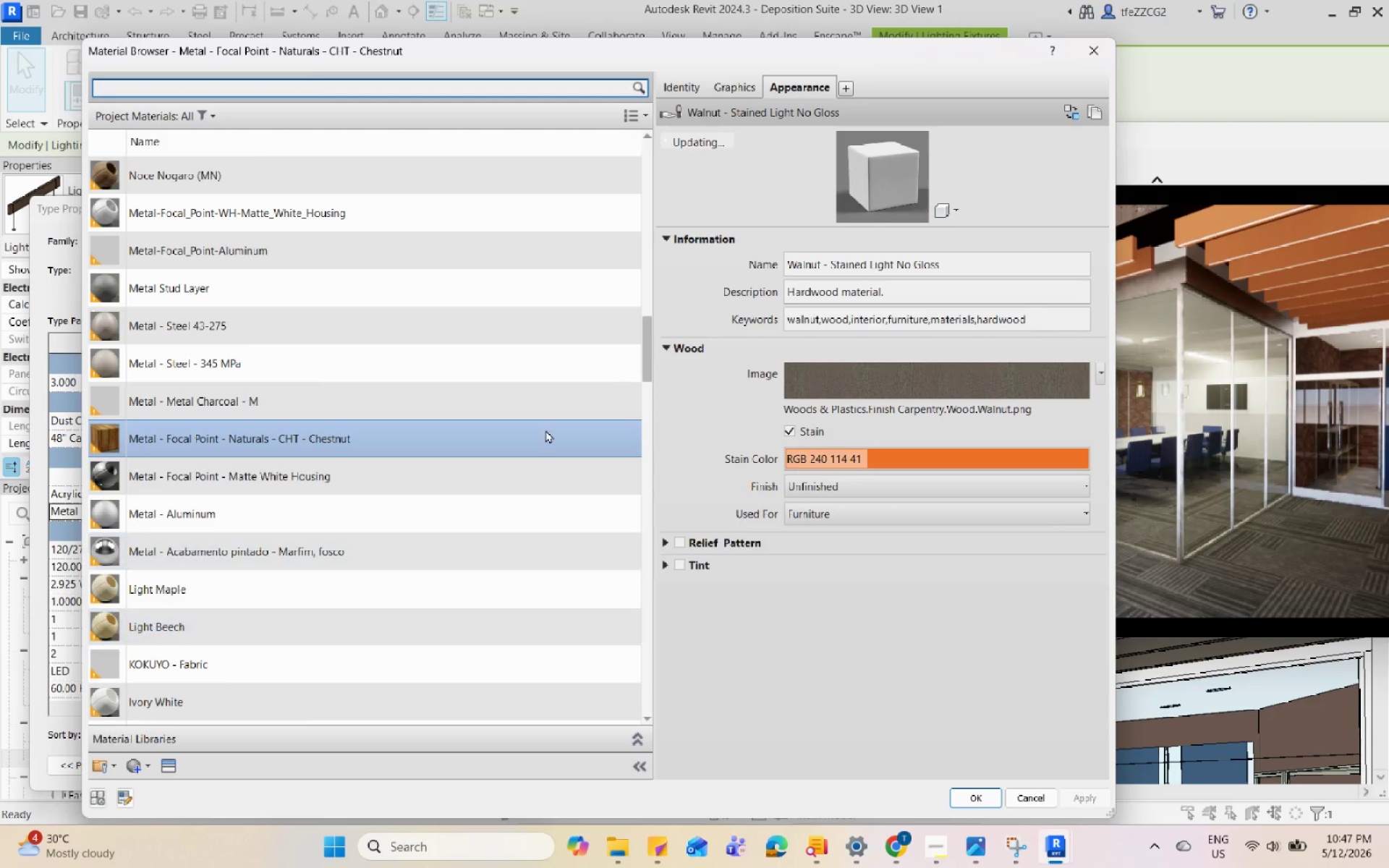 
wait(11.12)
 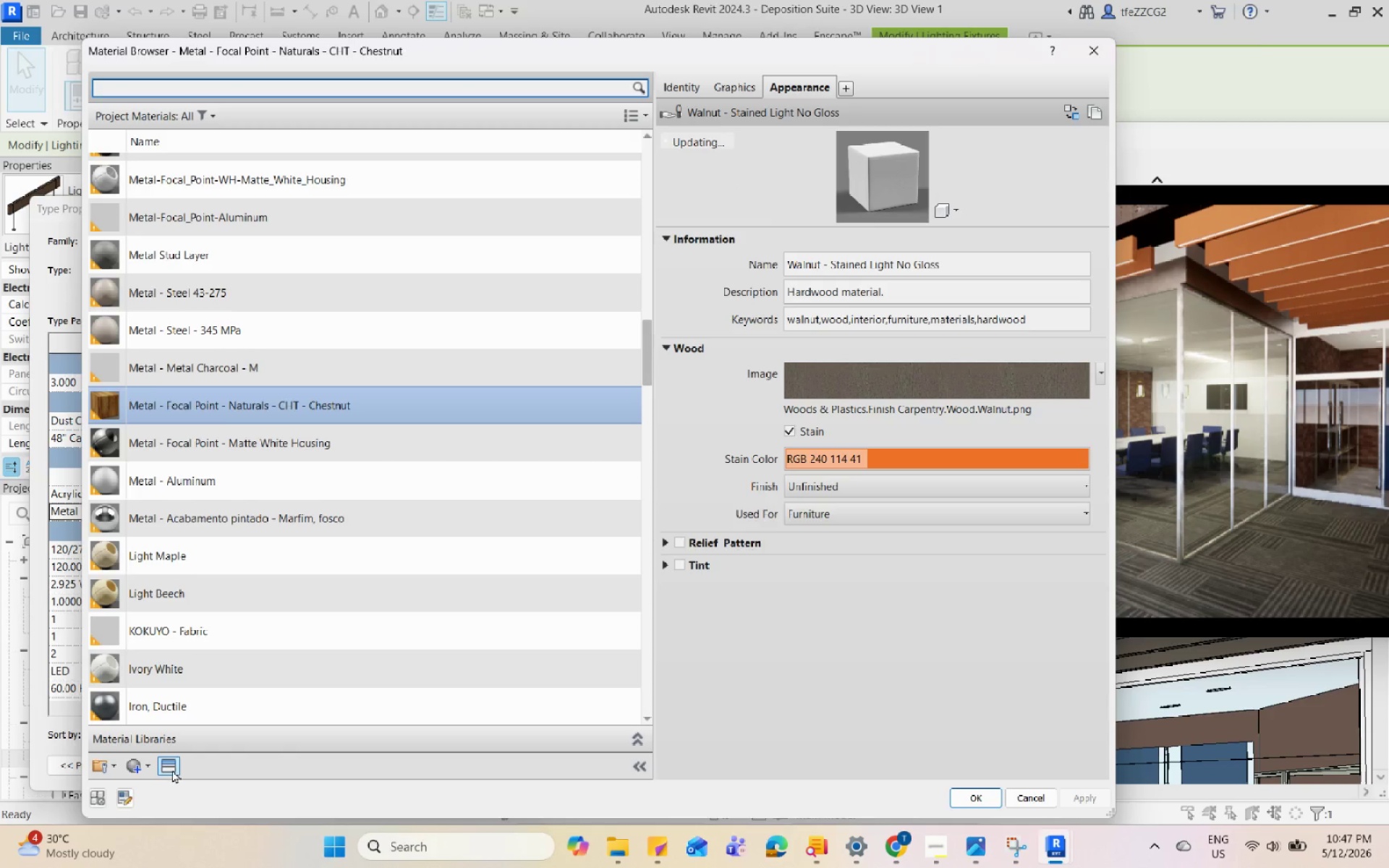 
left_click([172, 770])
 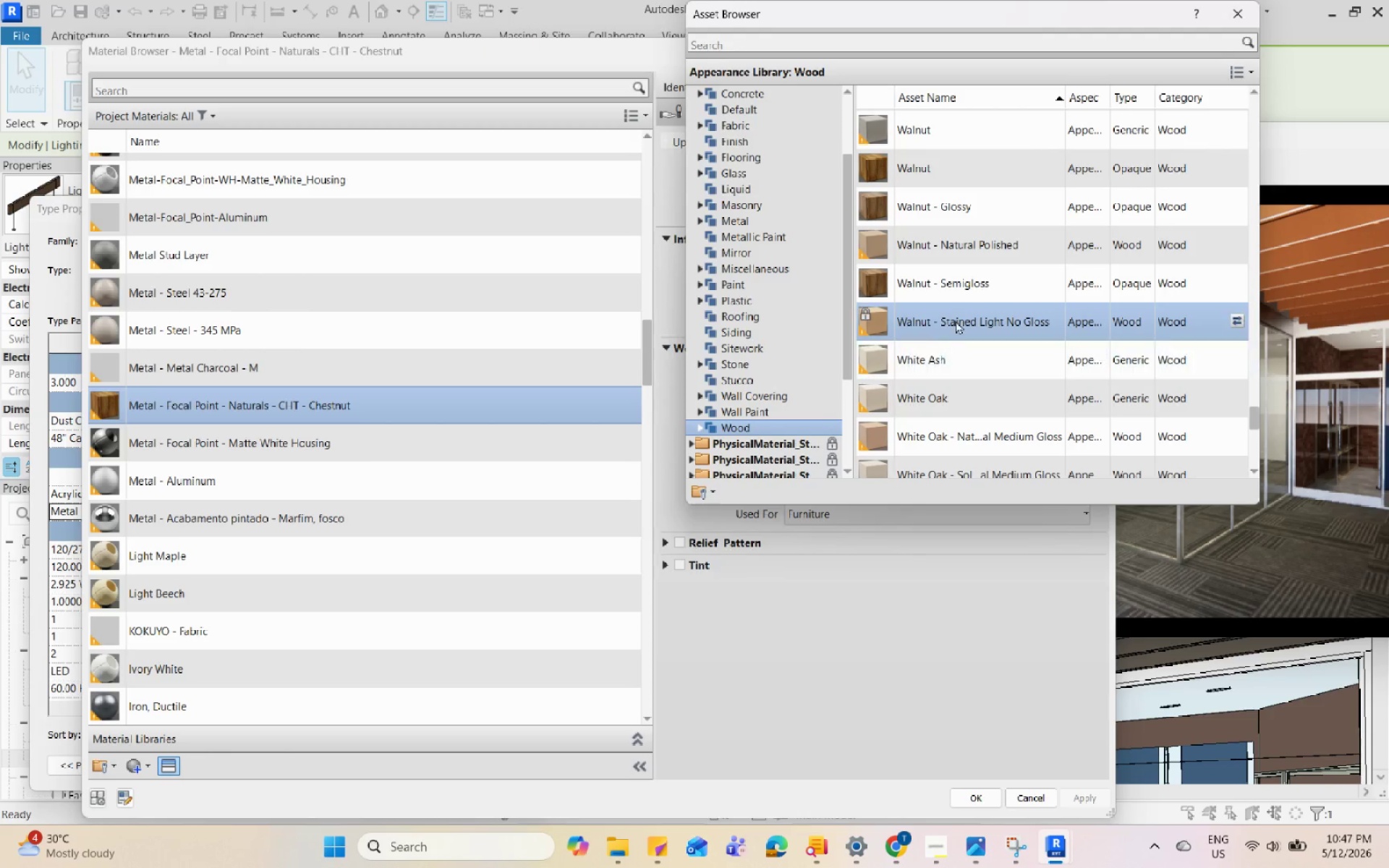 
scroll: coordinate [179, 774], scroll_direction: up, amount: 1.0
 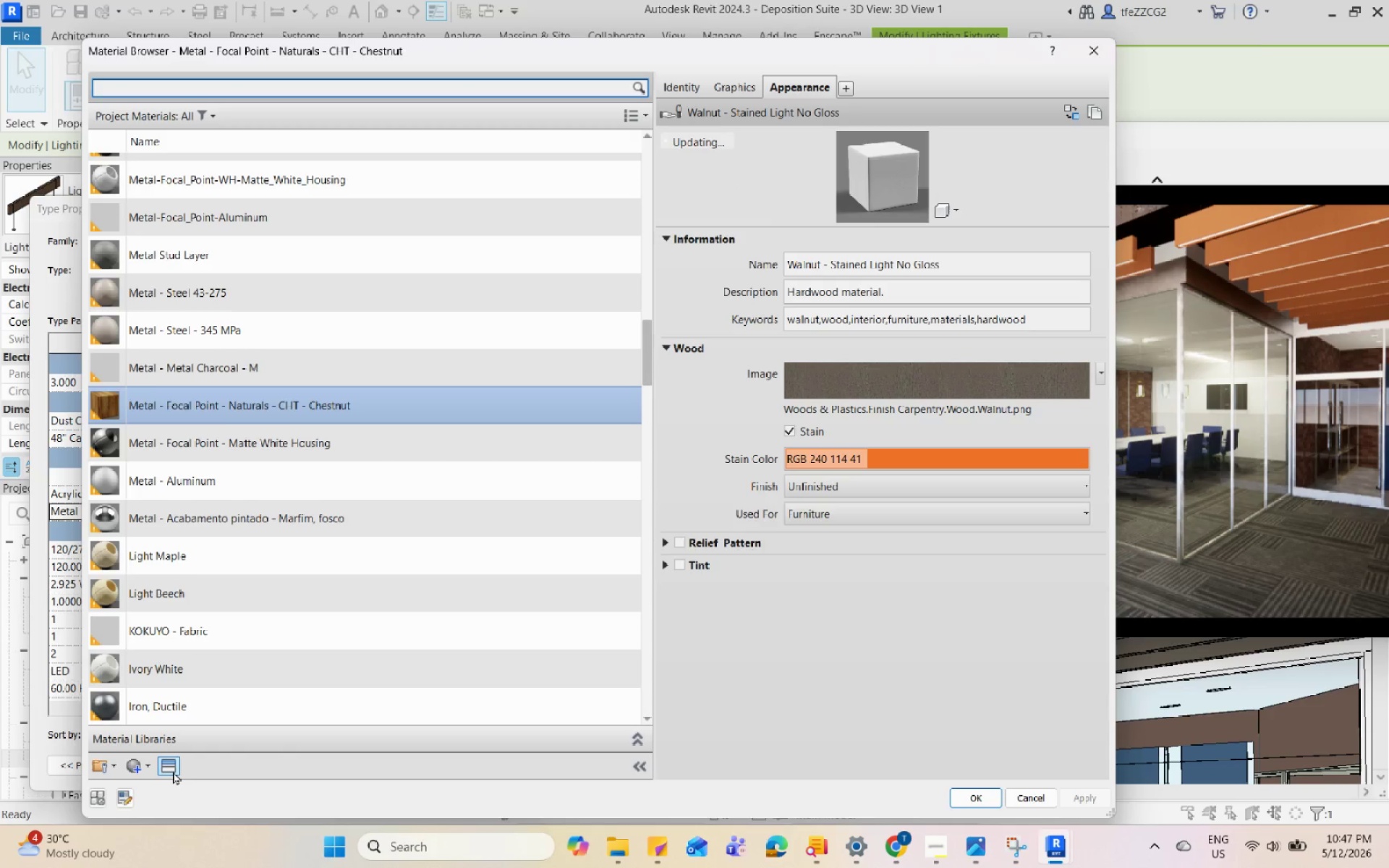 
scroll: coordinate [997, 385], scroll_direction: down, amount: 8.0
 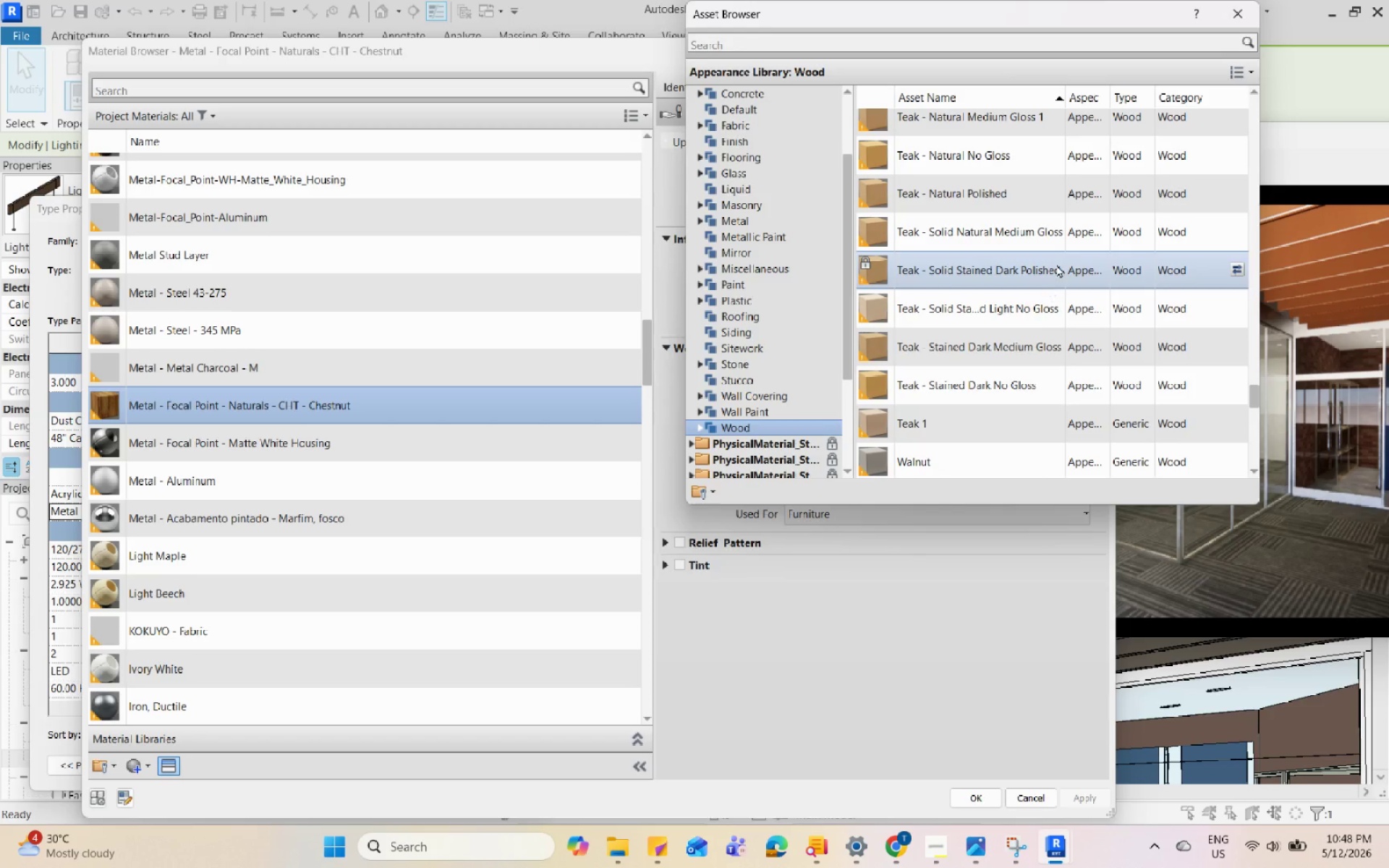 
left_click([1060, 235])
 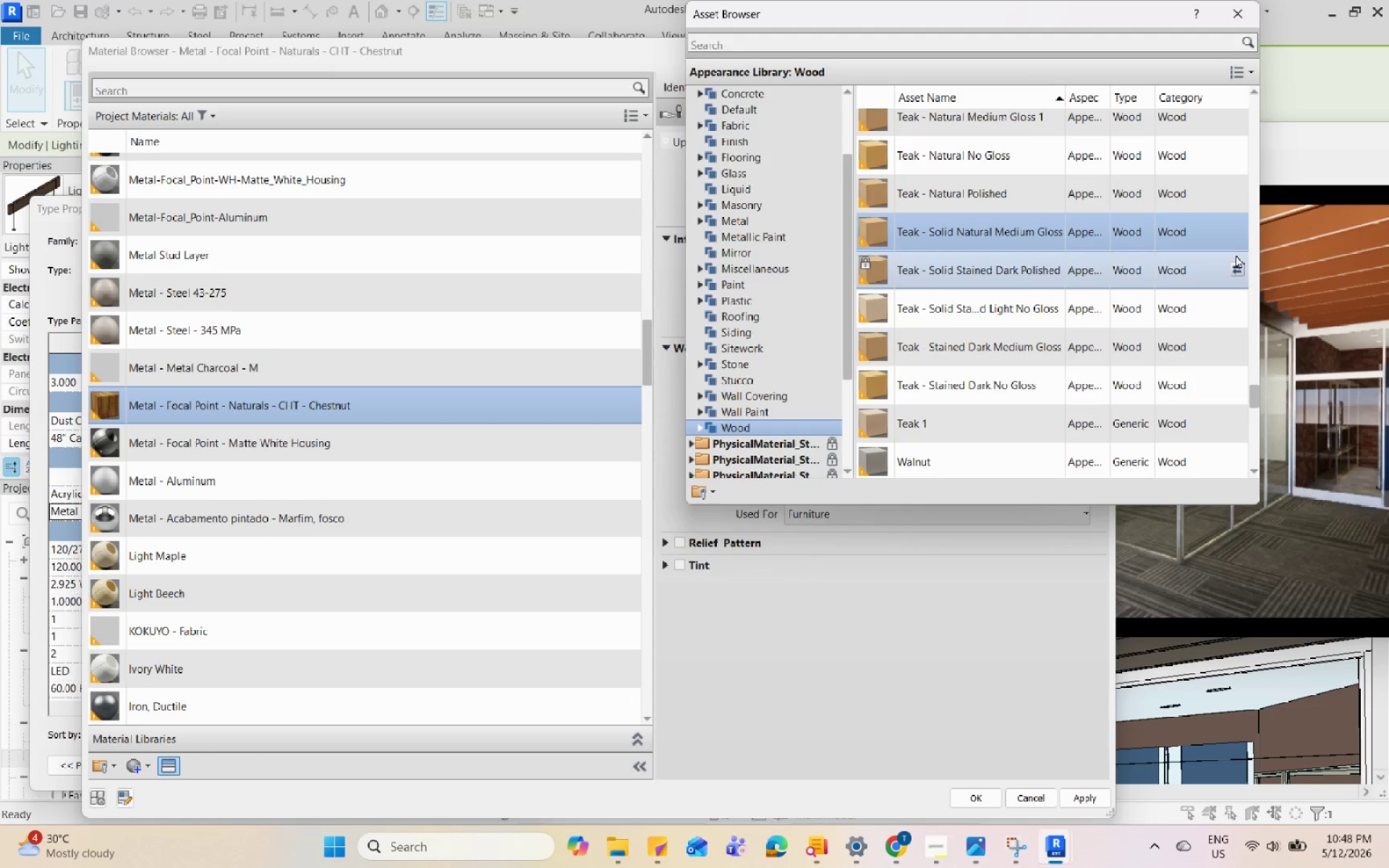 
left_click([1234, 231])
 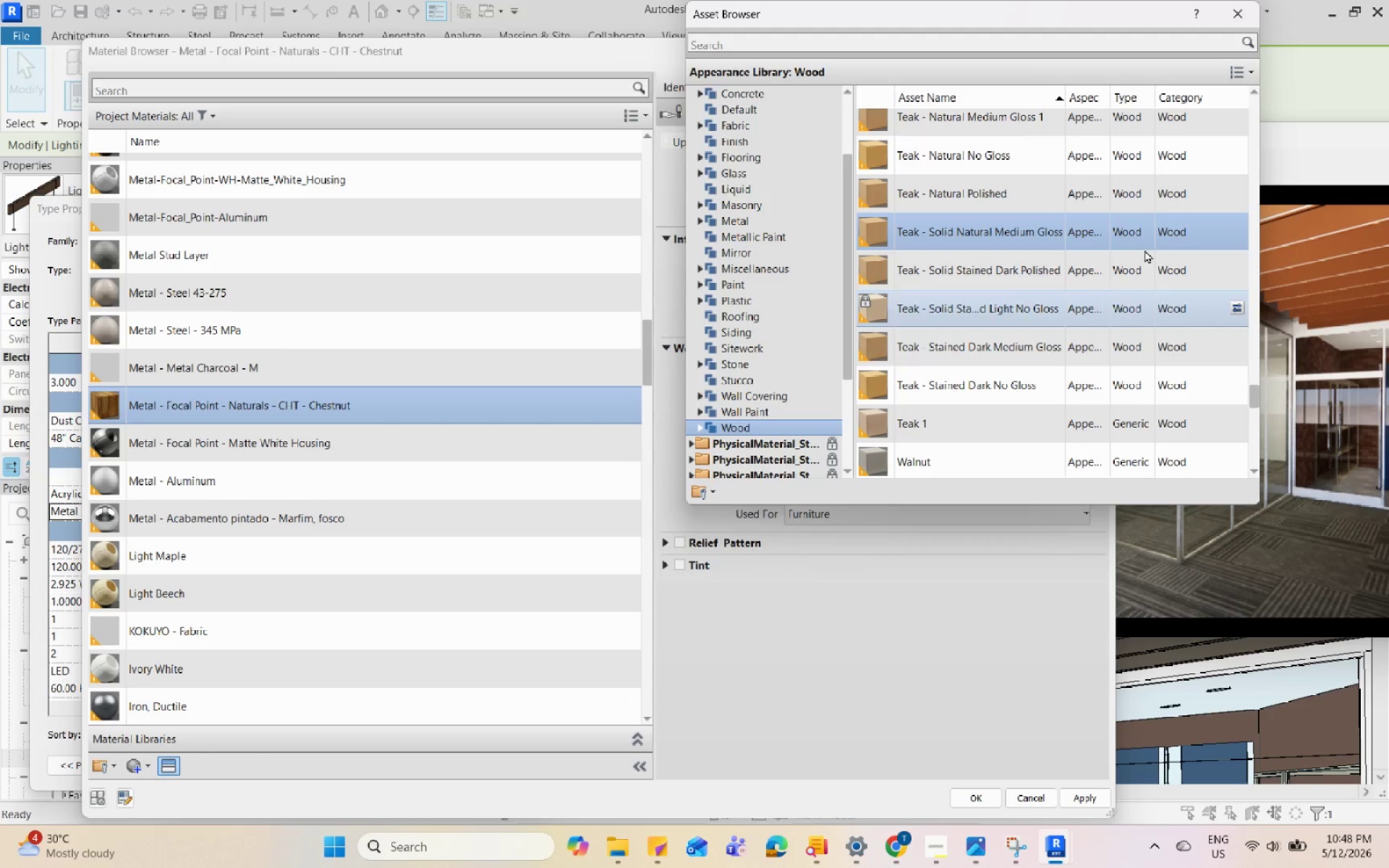 
left_click([991, 283])
 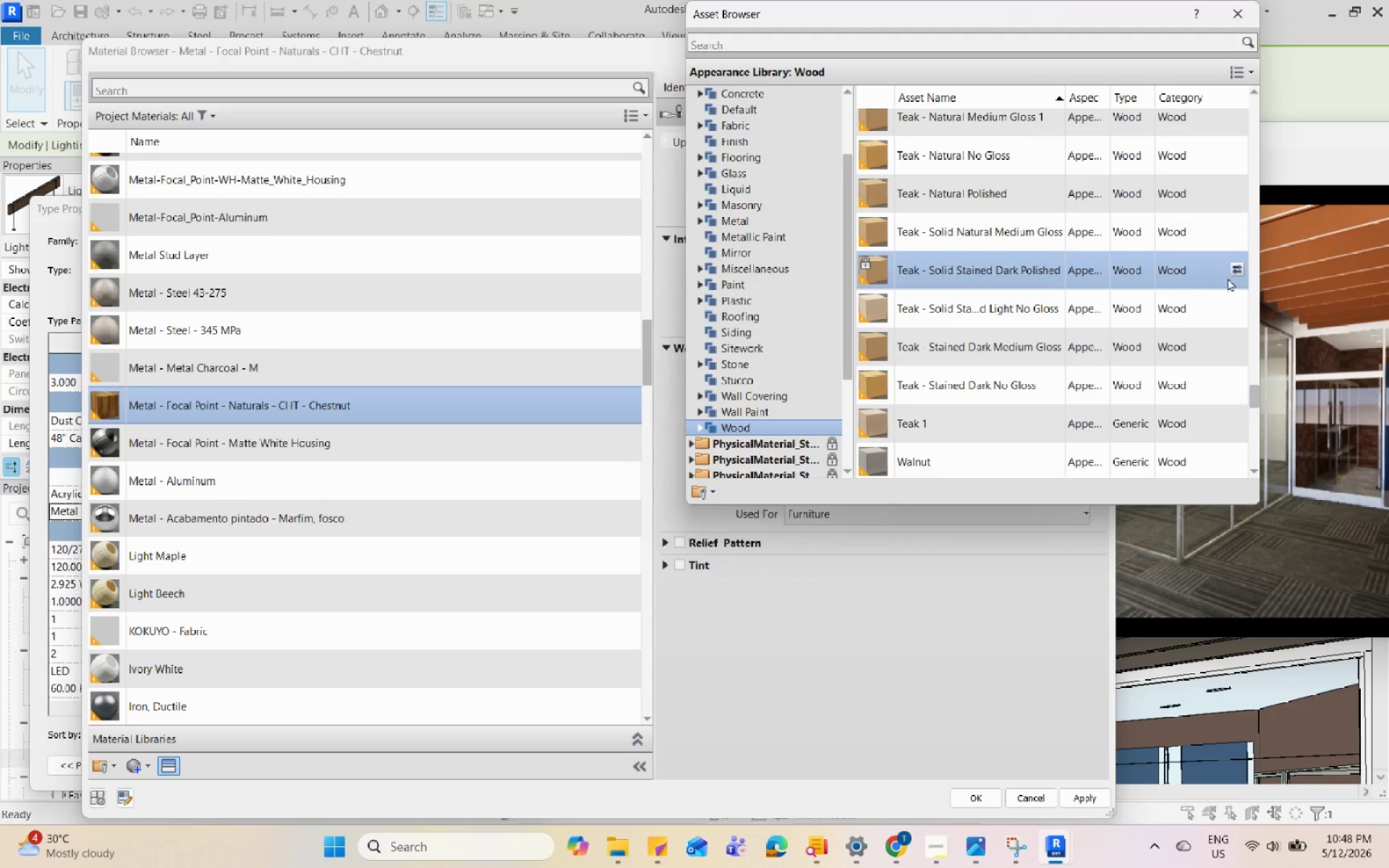 
left_click([1234, 273])
 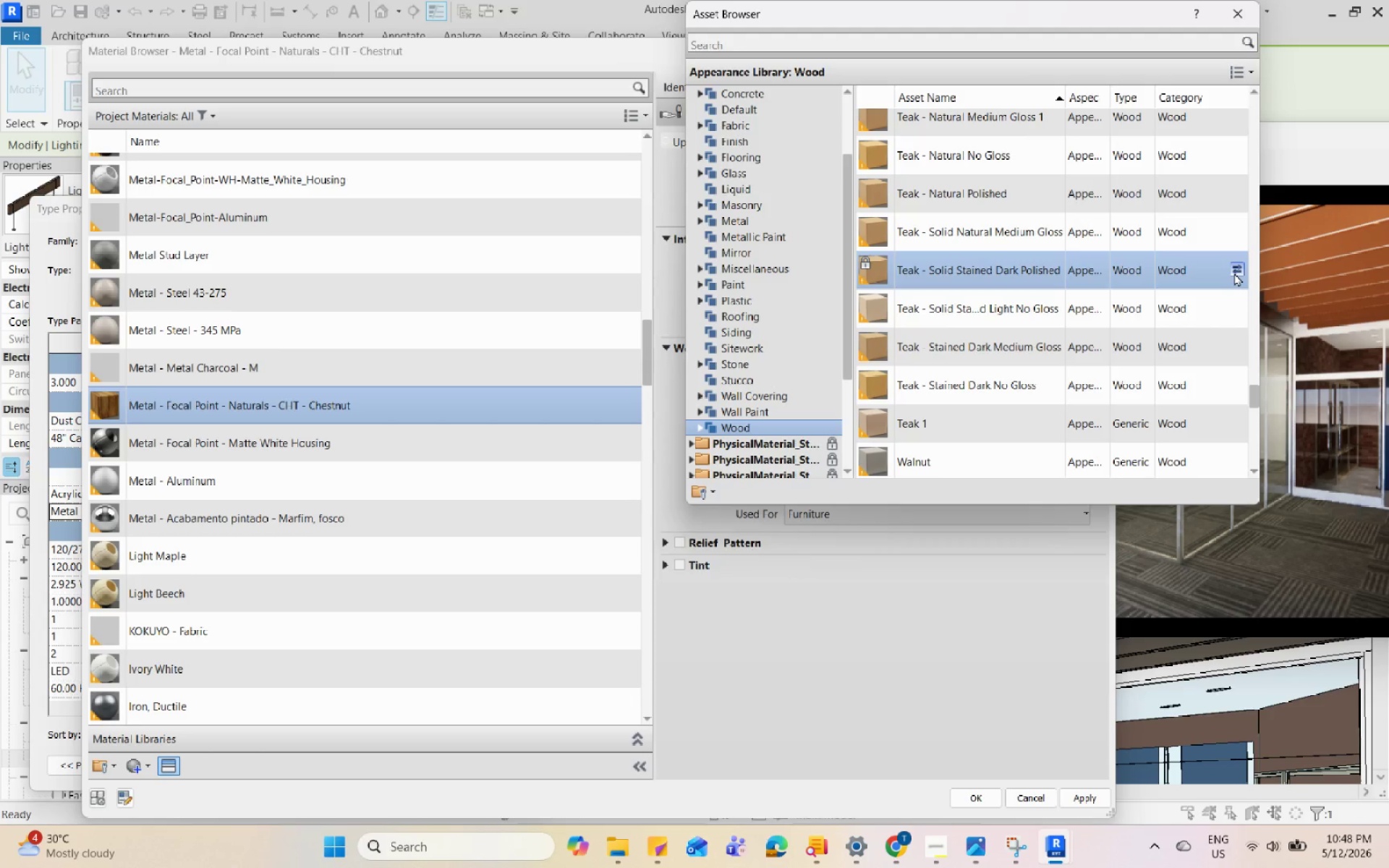 
wait(8.36)
 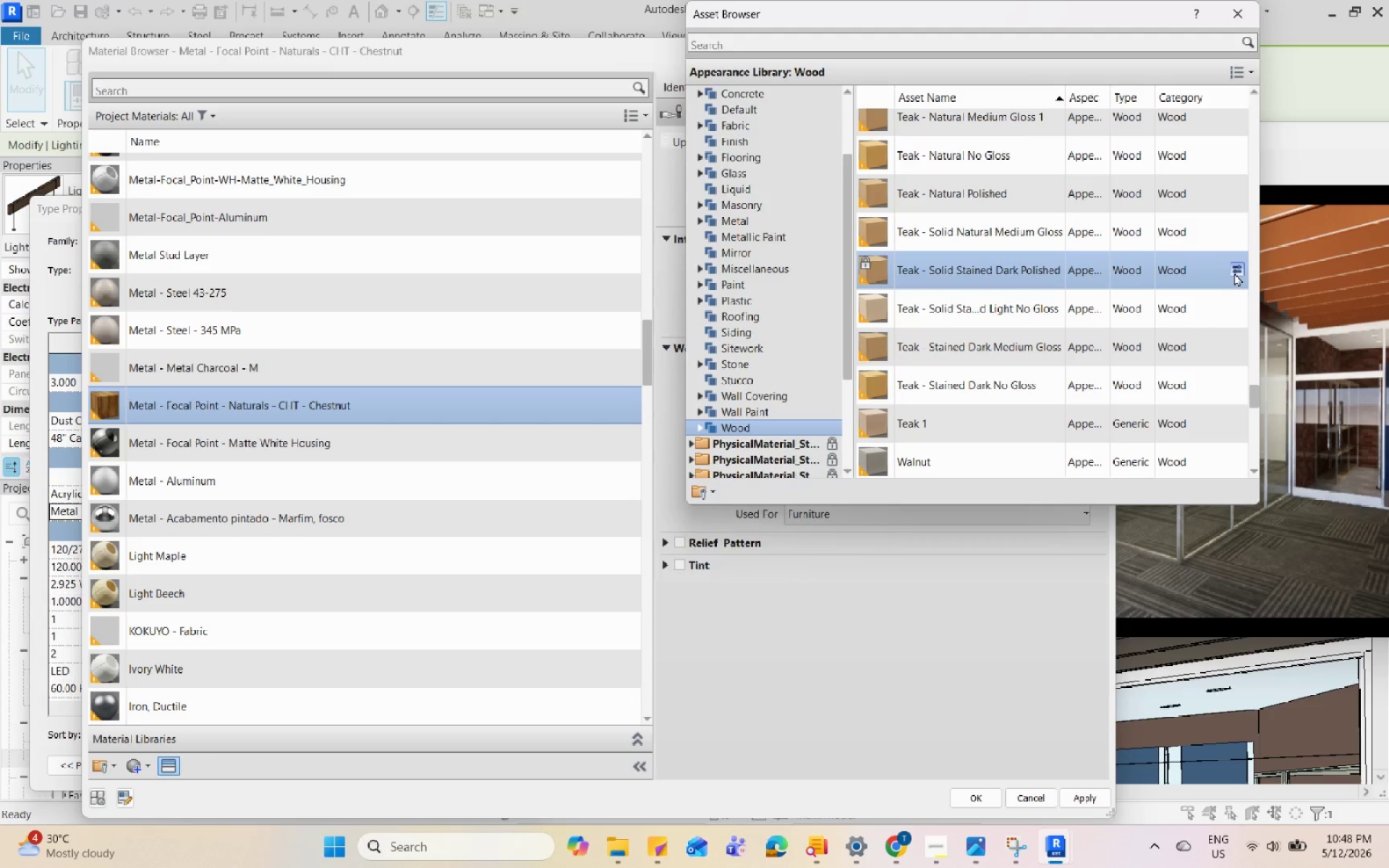 
left_click([1247, 19])
 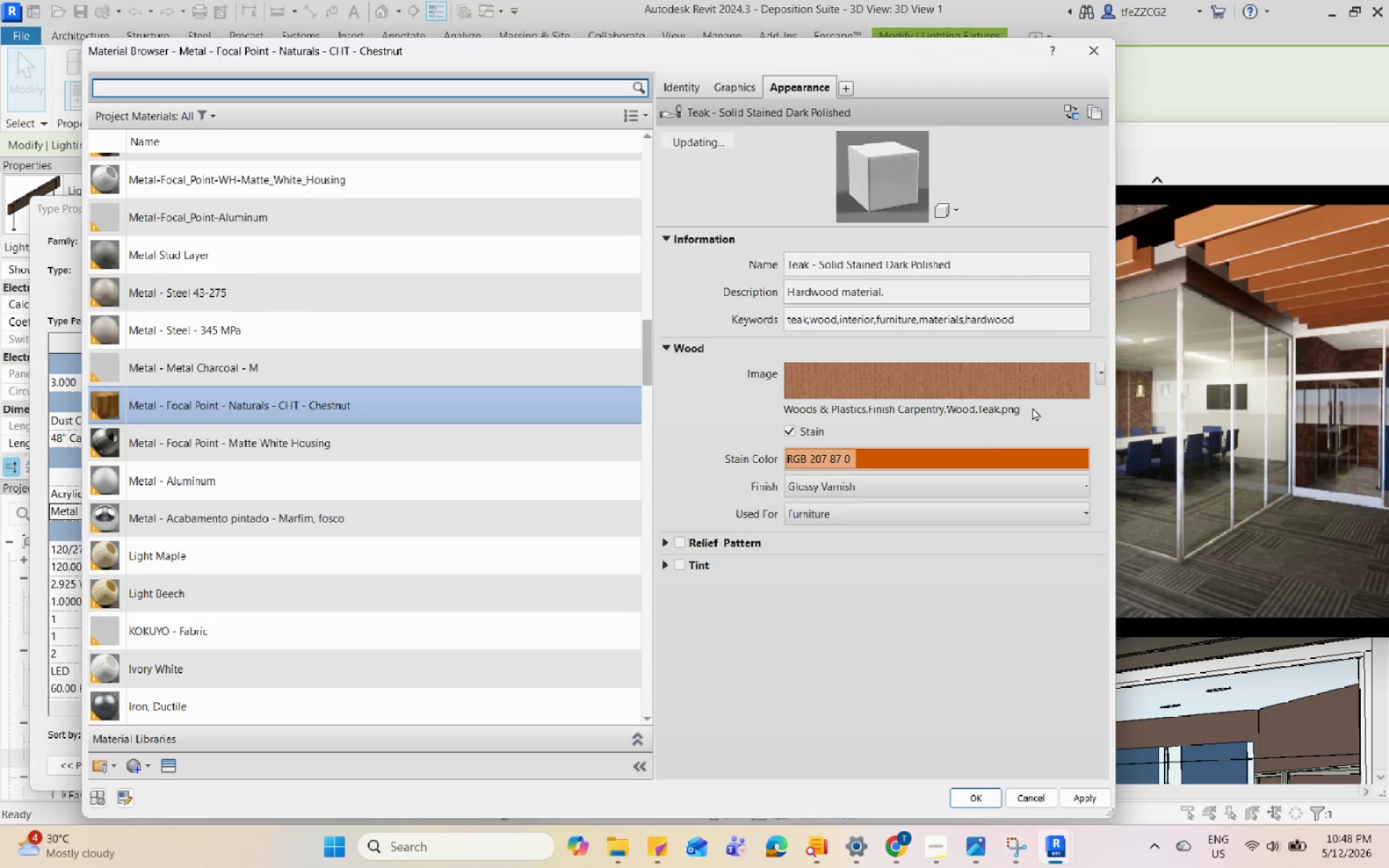 
left_click([1082, 792])
 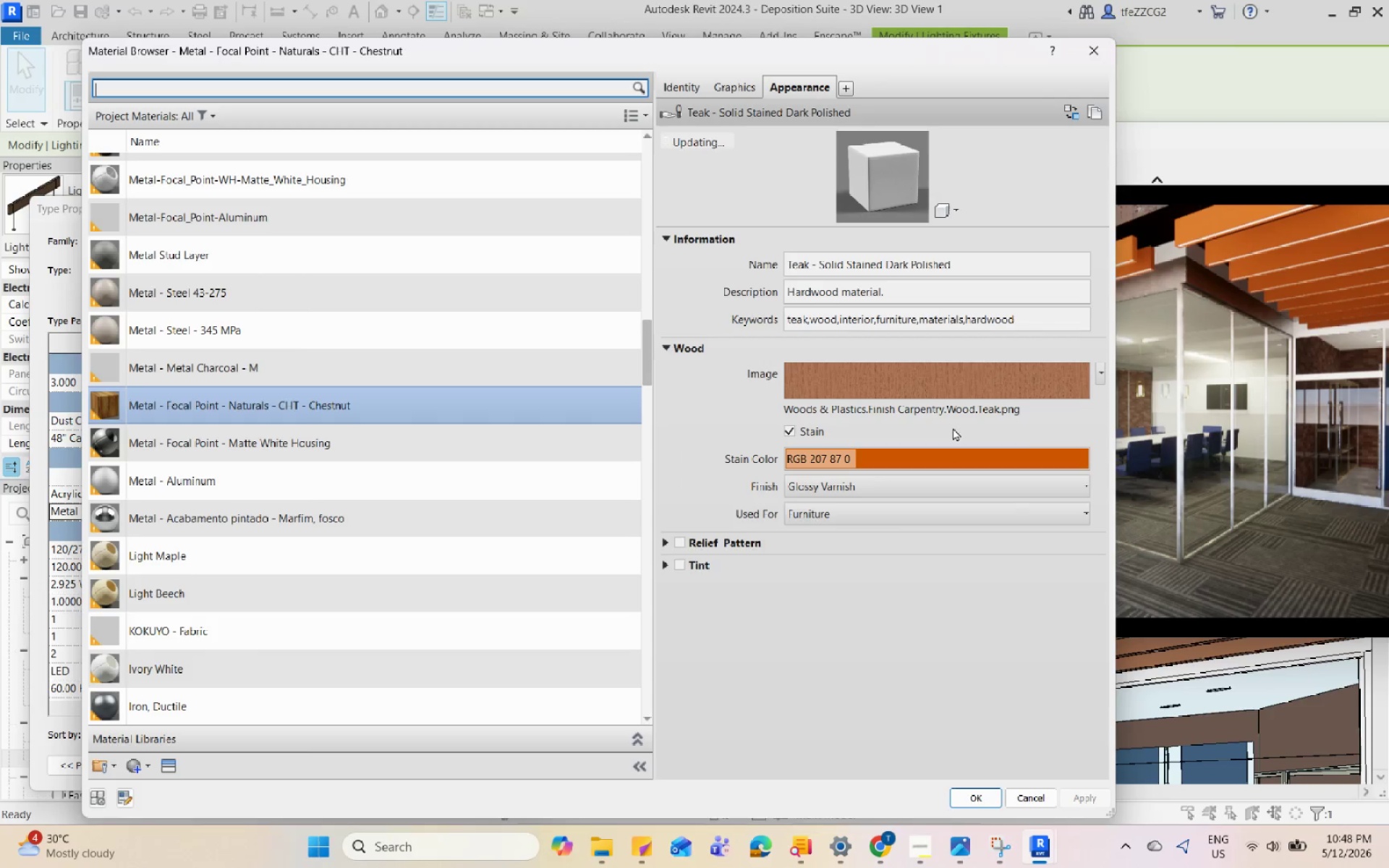 
wait(7.08)
 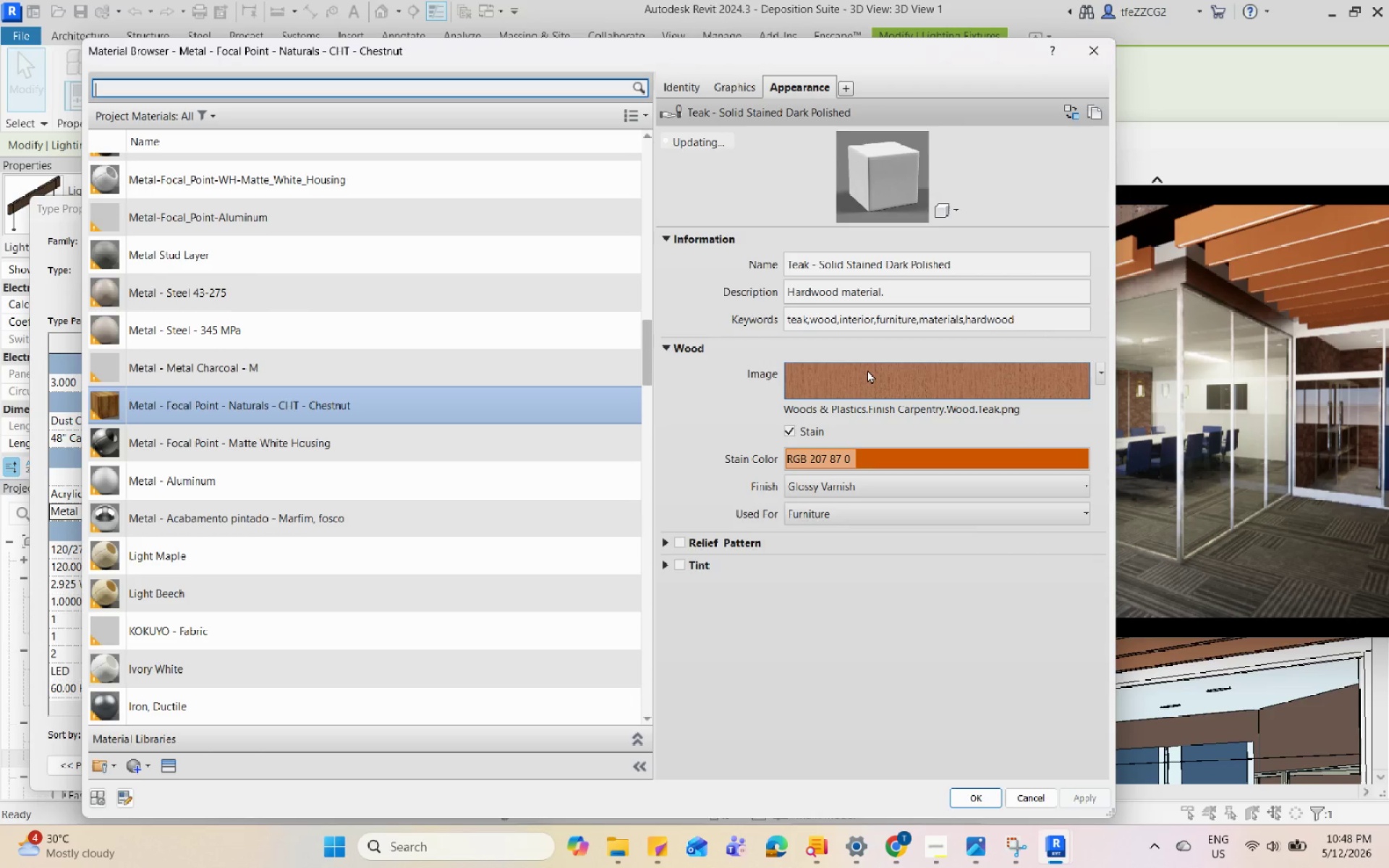 
left_click([475, 766])
 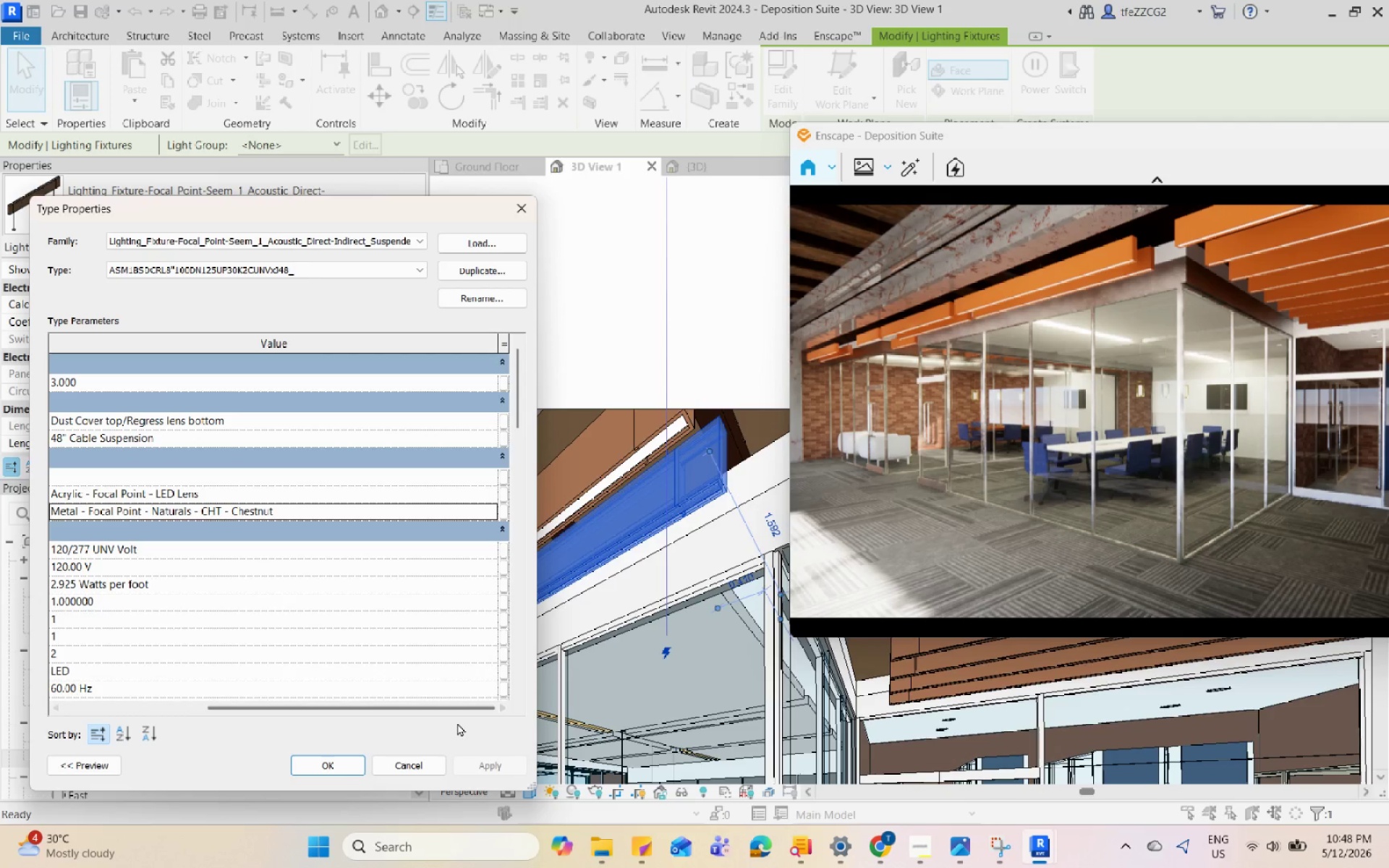 
left_click([350, 772])
 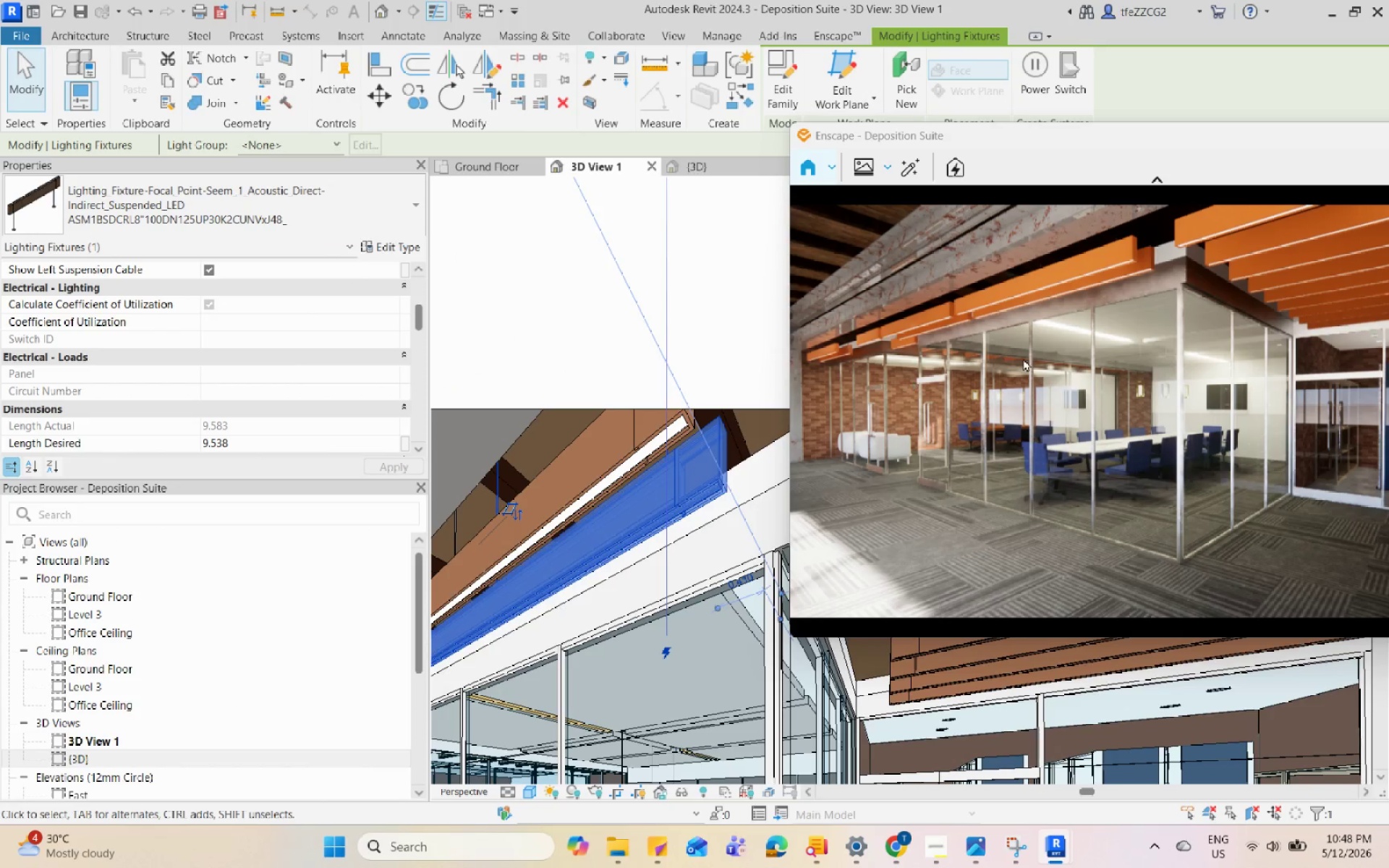 
left_click([1023, 358])
 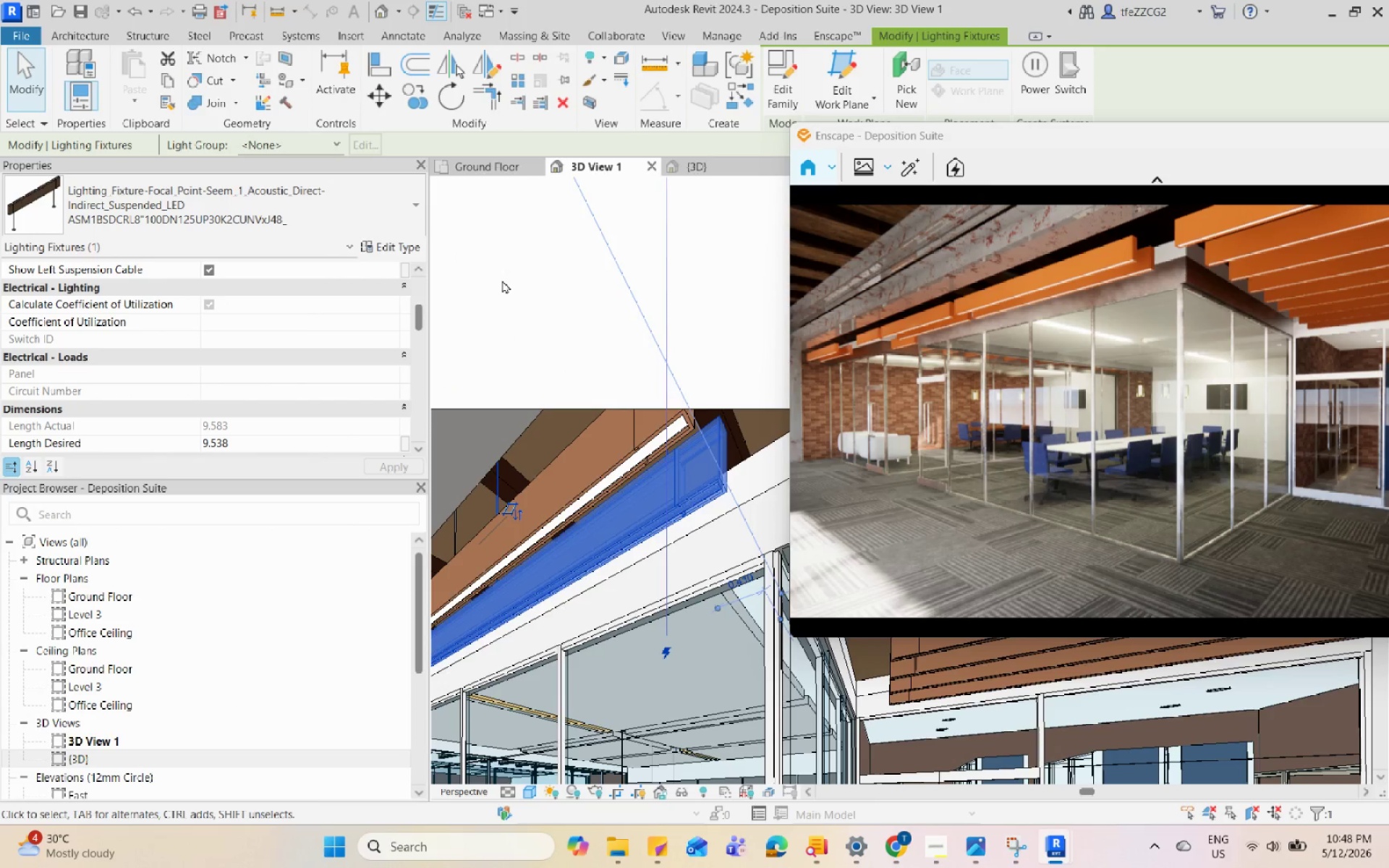 
left_click([404, 245])
 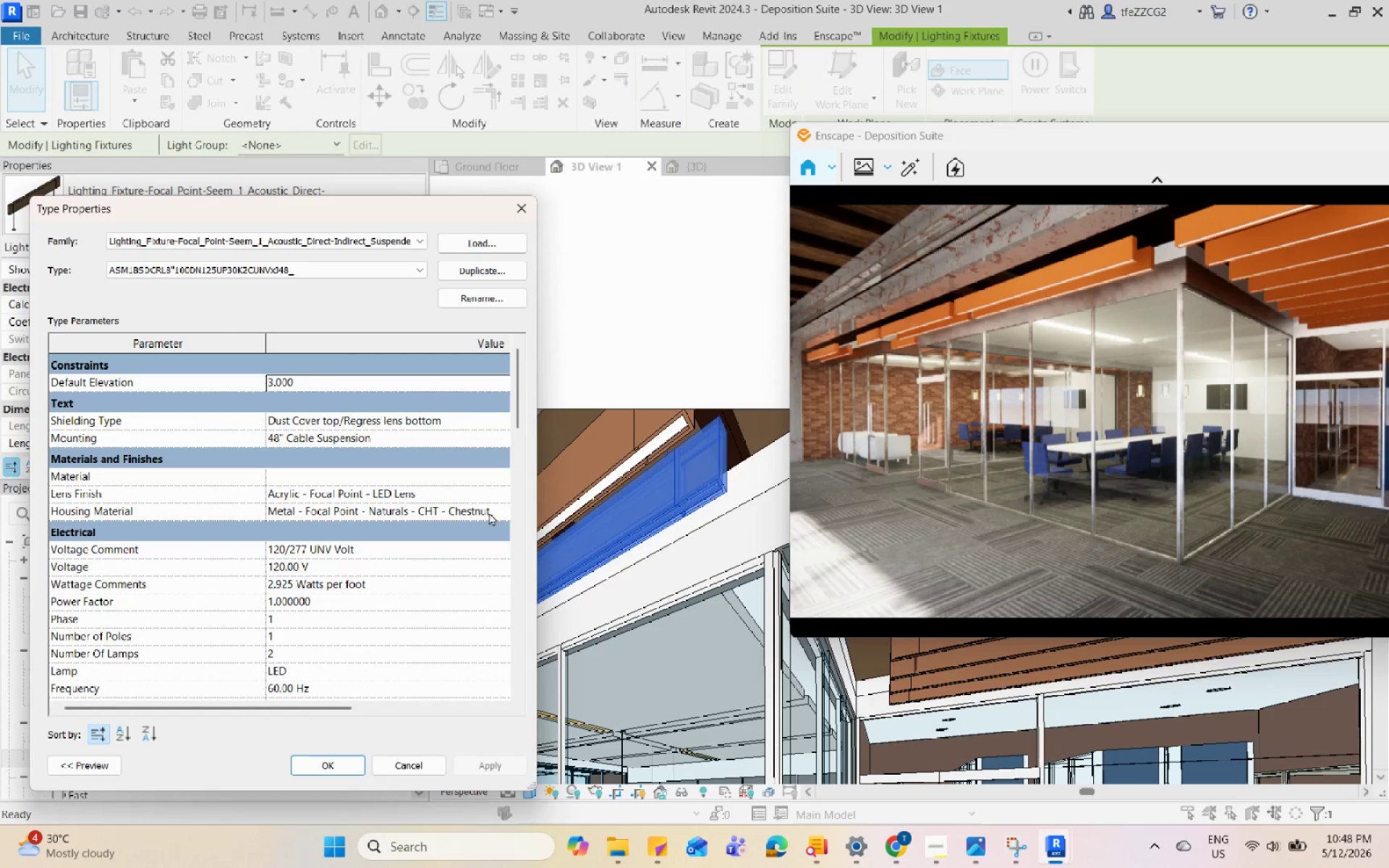 
left_click([498, 516])
 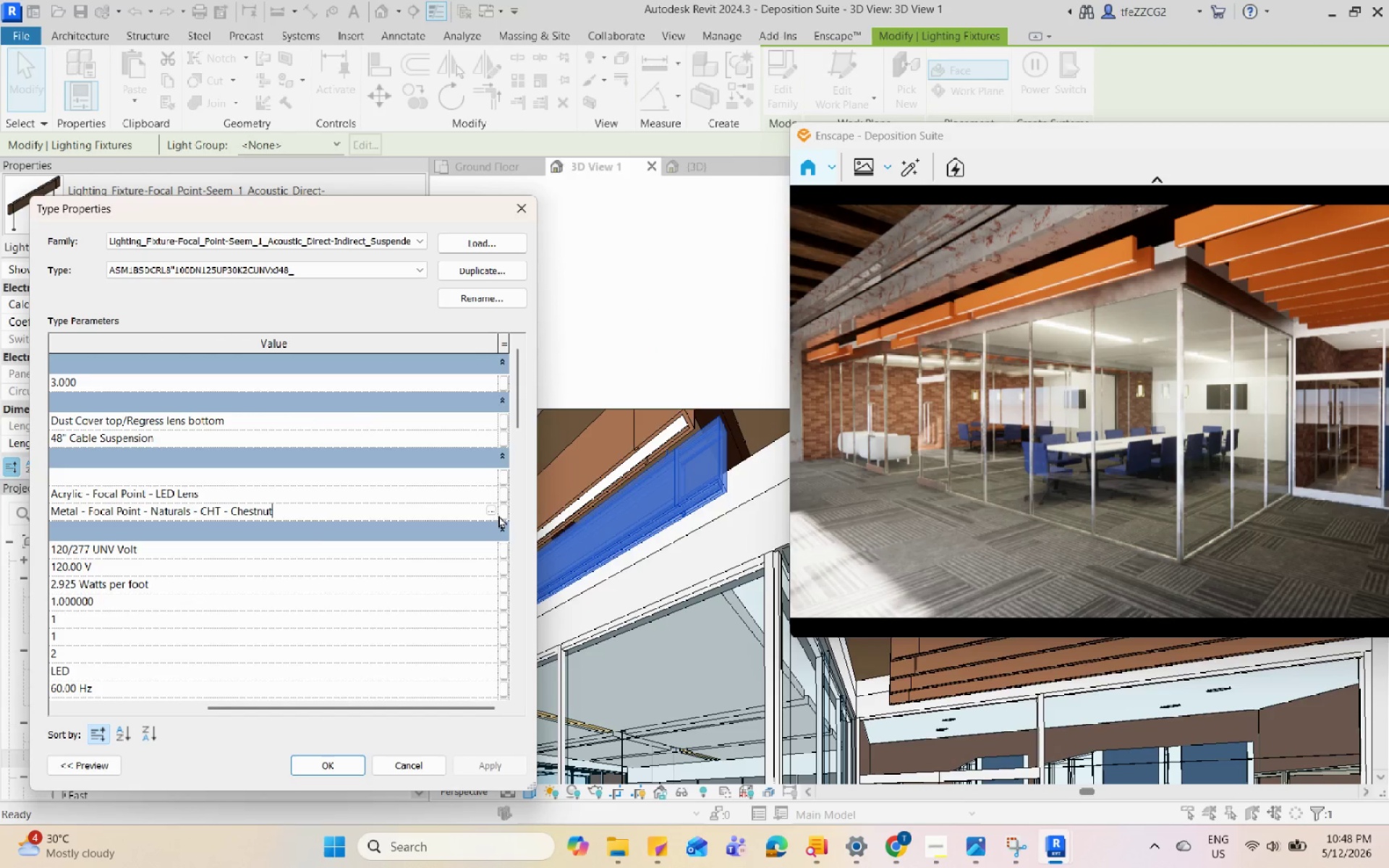 
left_click([488, 510])
 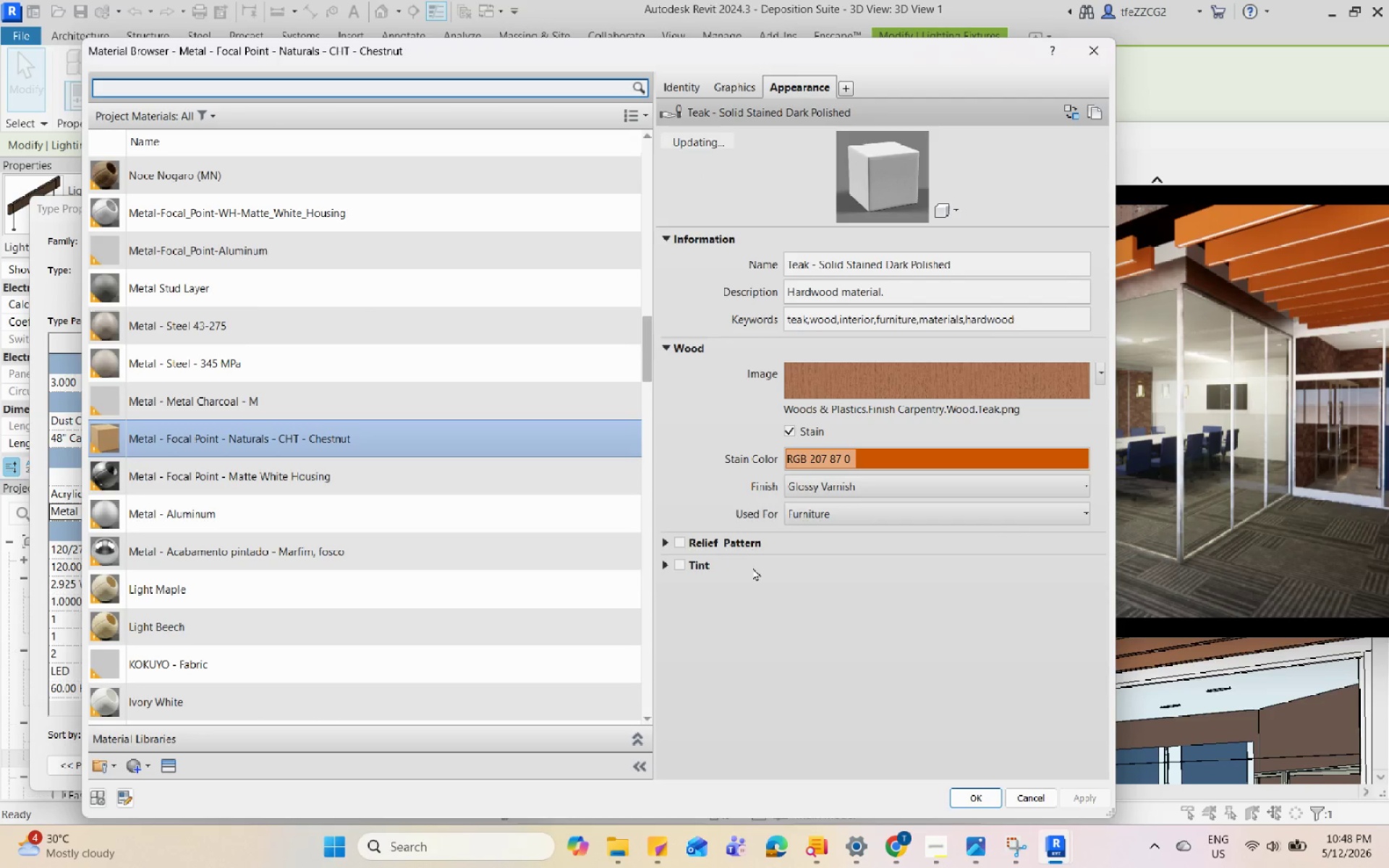 
left_click([166, 773])
 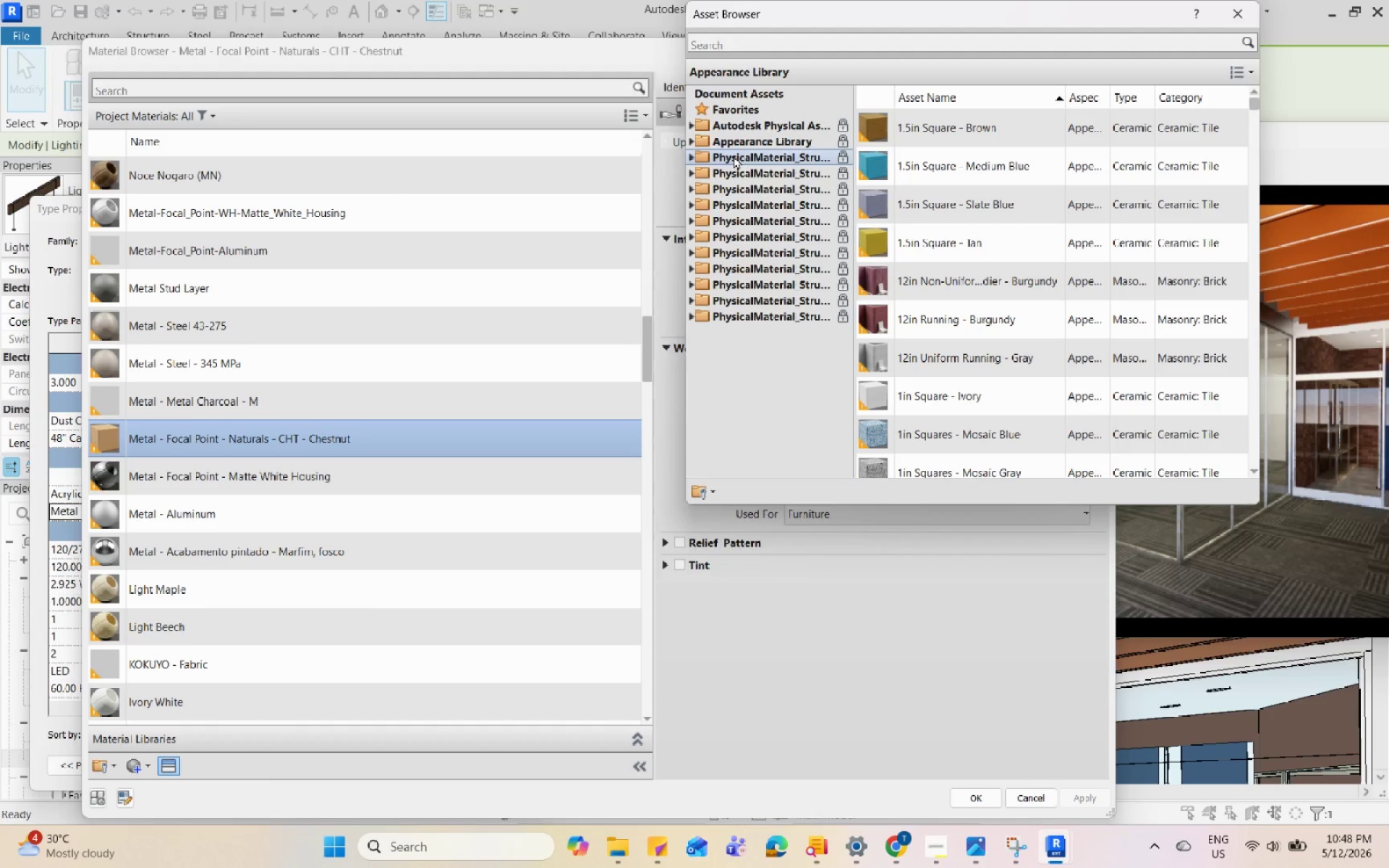 
left_click([694, 144])
 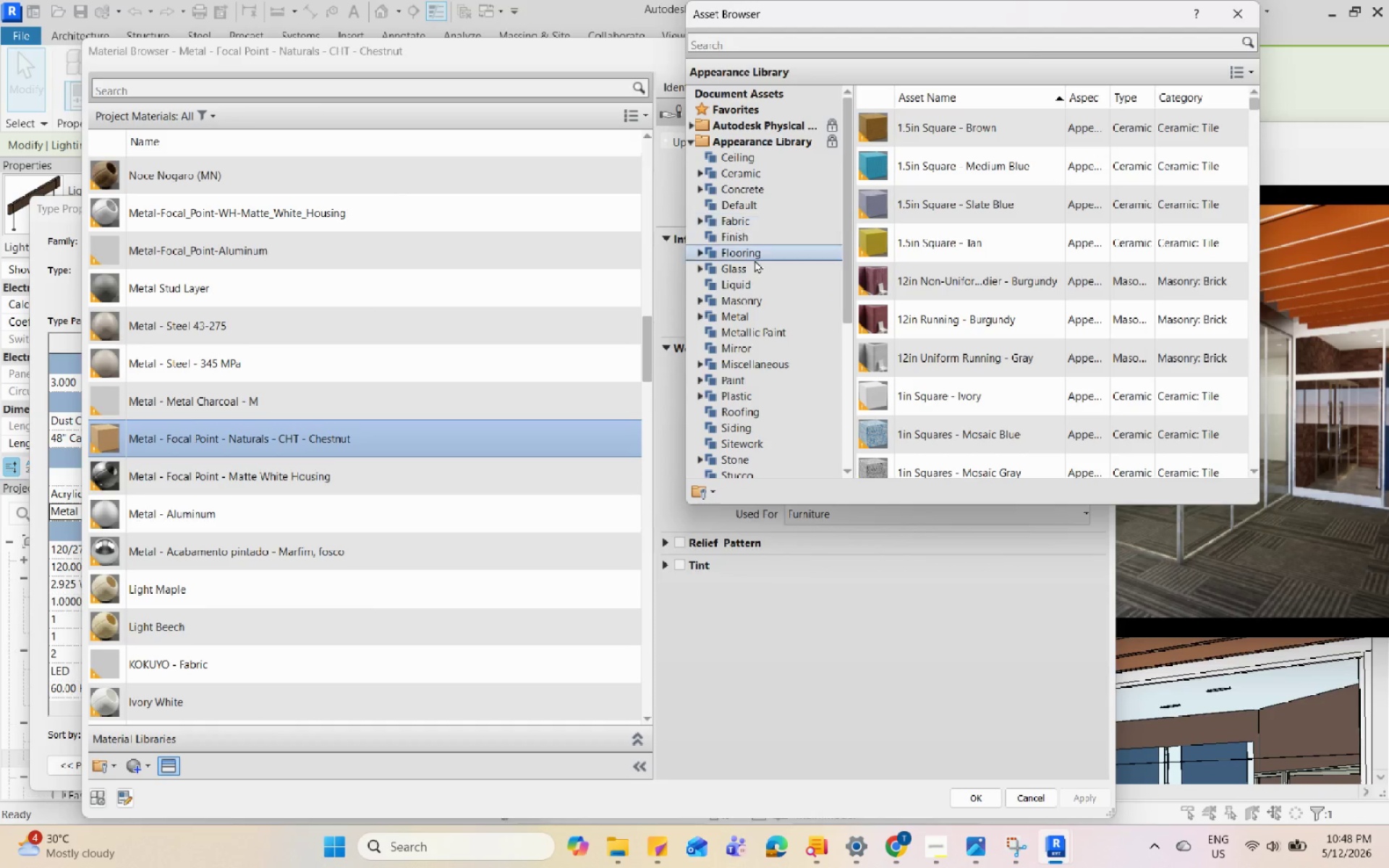 
scroll: coordinate [756, 320], scroll_direction: down, amount: 3.0
 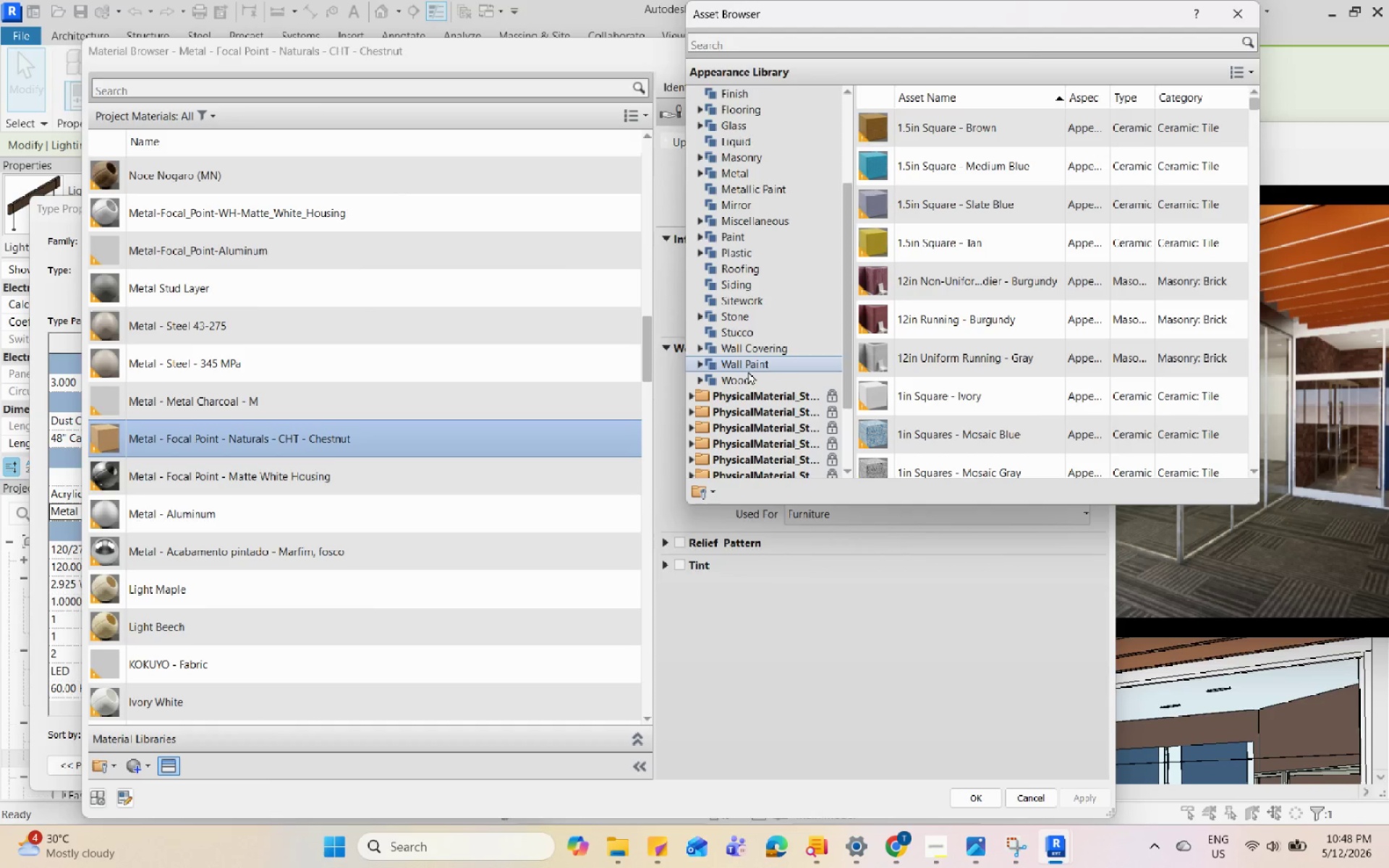 
left_click([747, 383])
 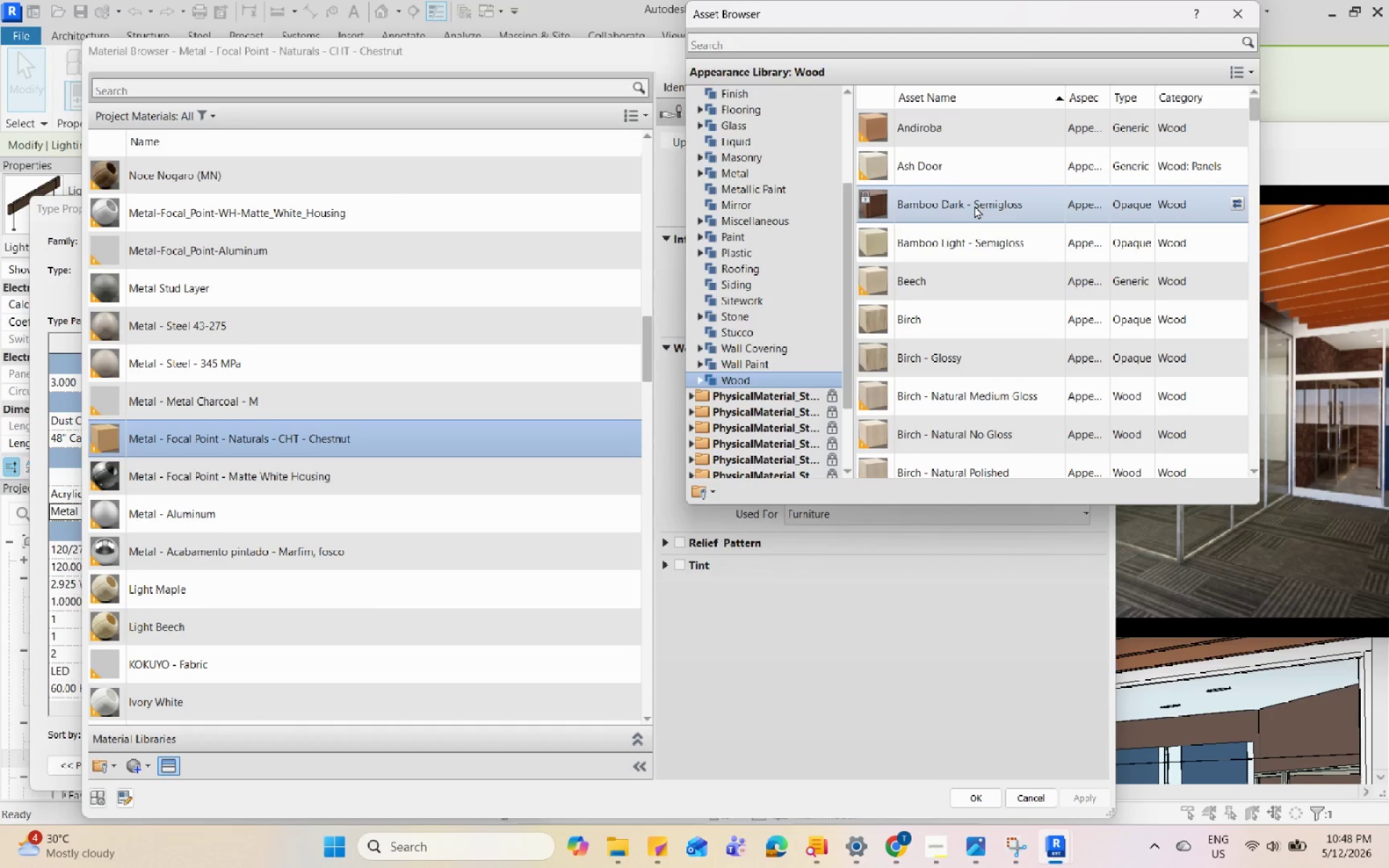 
scroll: coordinate [974, 205], scroll_direction: up, amount: 3.0
 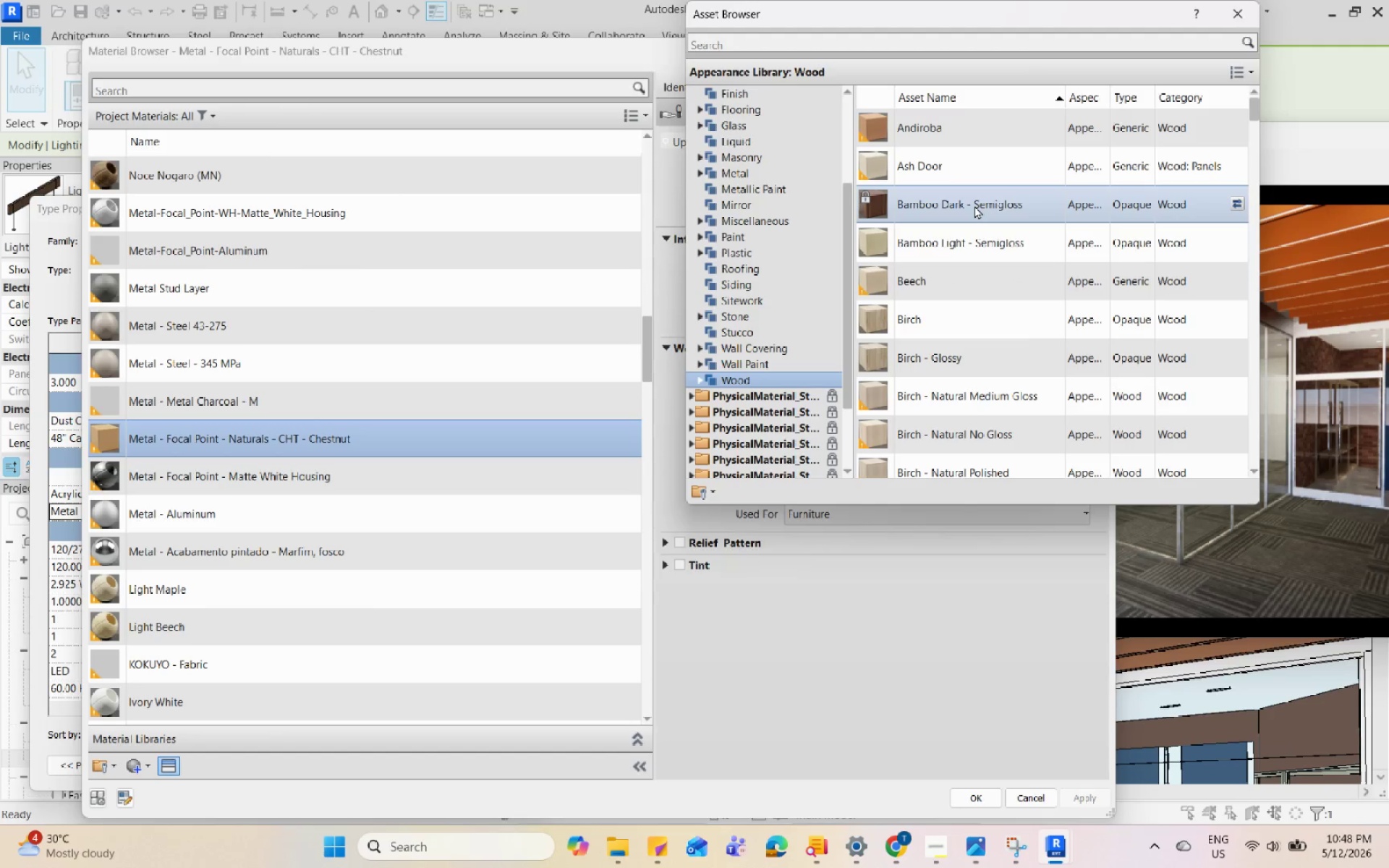 
mouse_move([995, 195])
 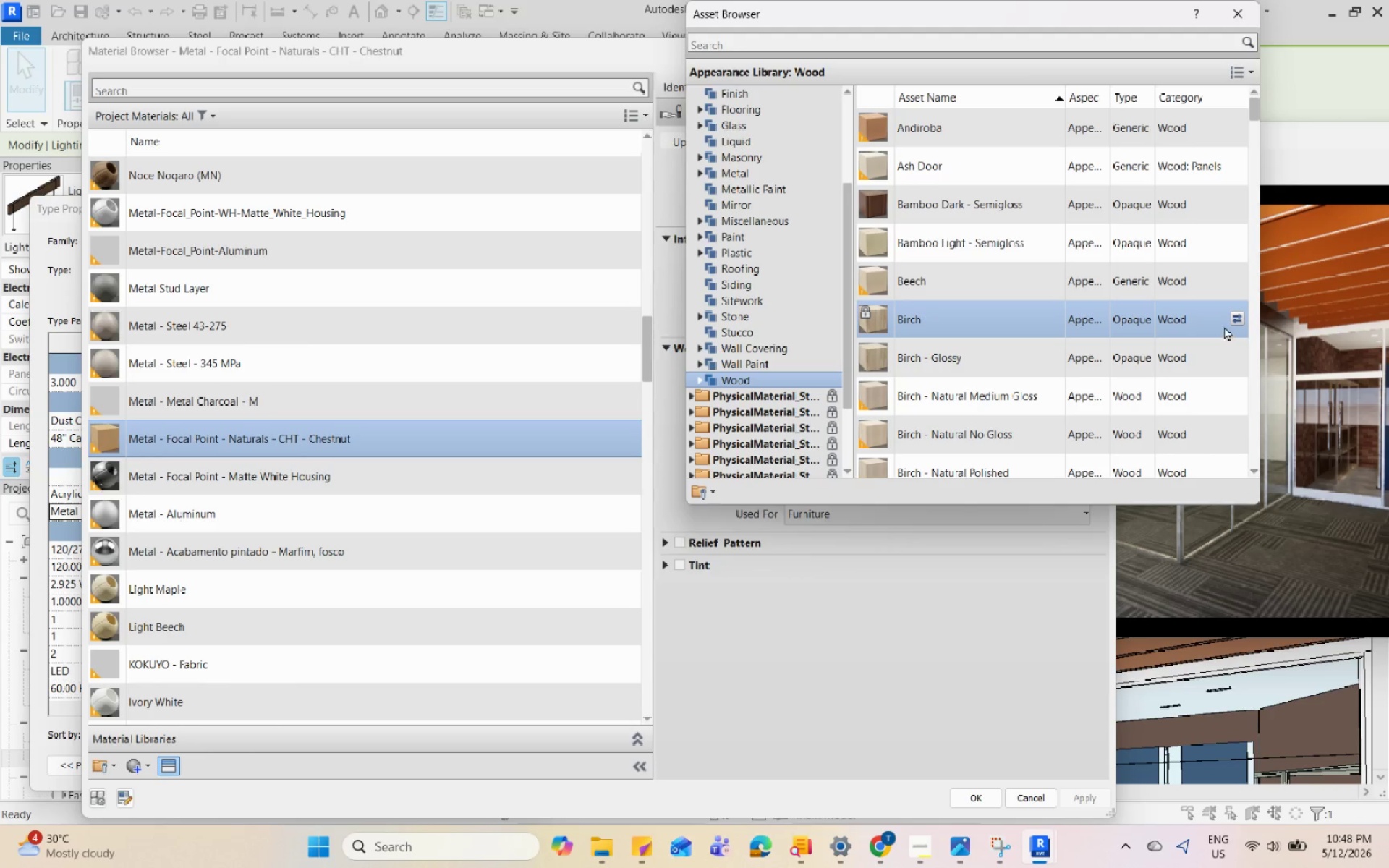 
scroll: coordinate [1029, 249], scroll_direction: down, amount: 3.0
 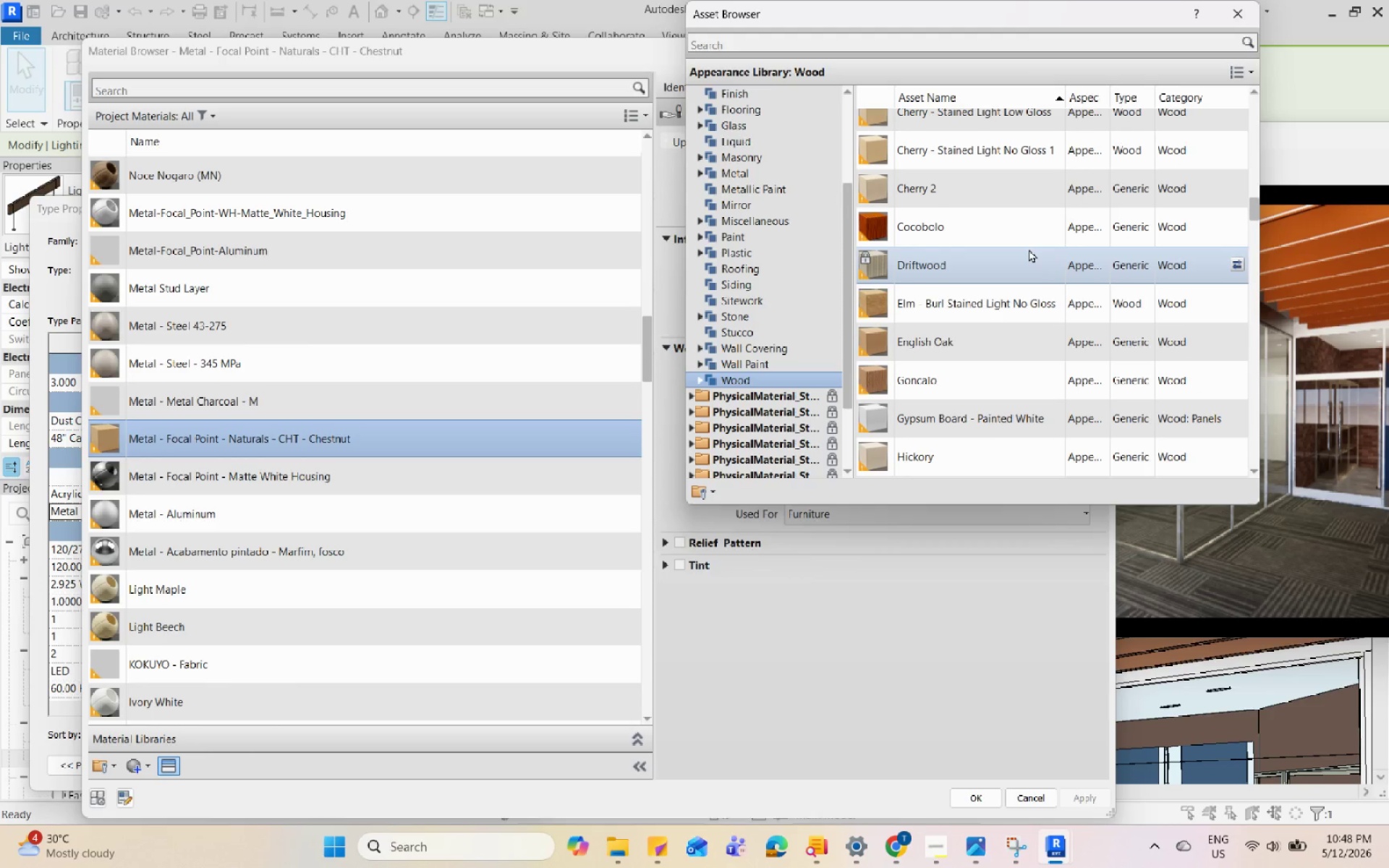 
scroll: coordinate [1029, 249], scroll_direction: up, amount: 2.0
 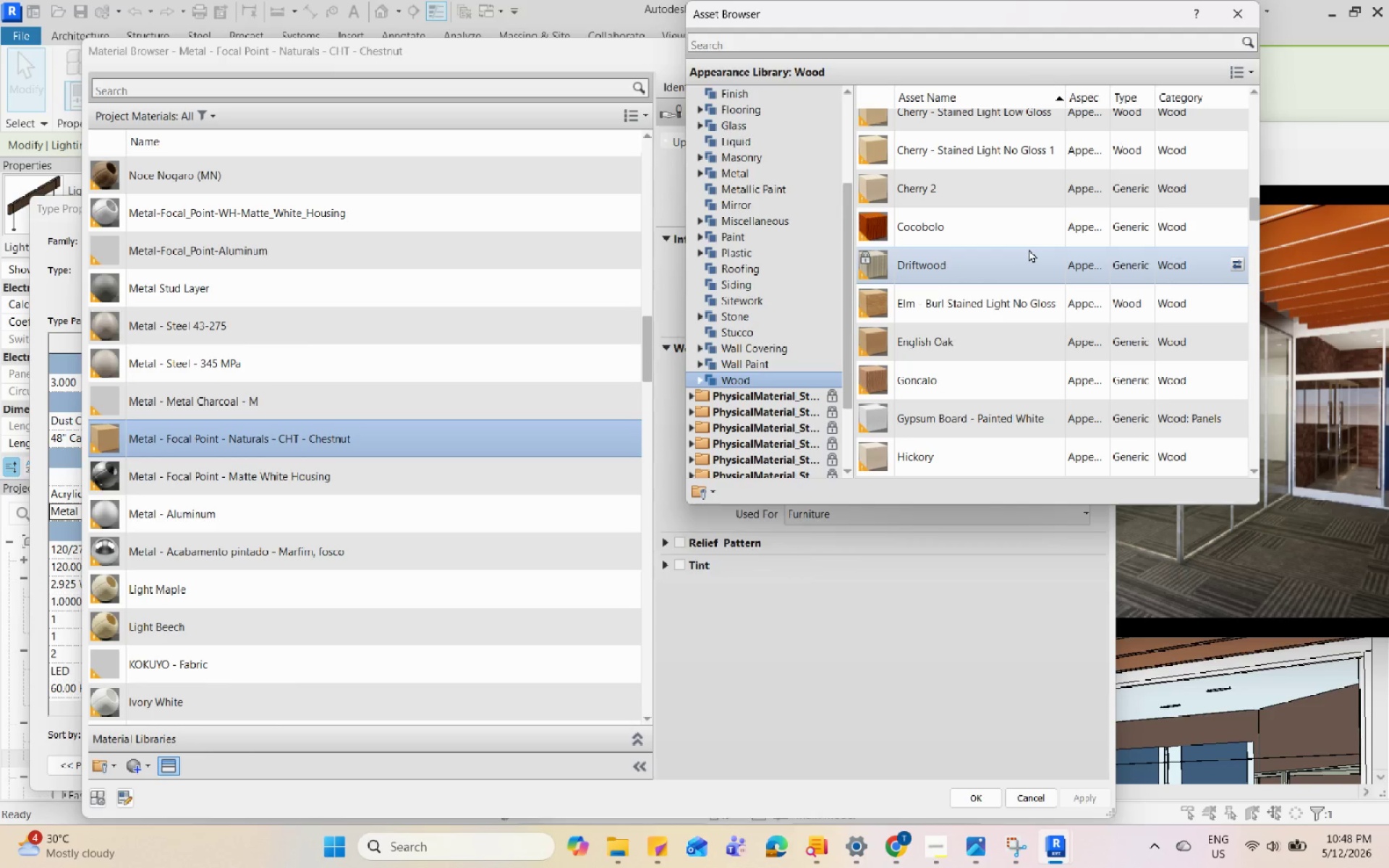 
scroll: coordinate [1023, 417], scroll_direction: down, amount: 3.0
 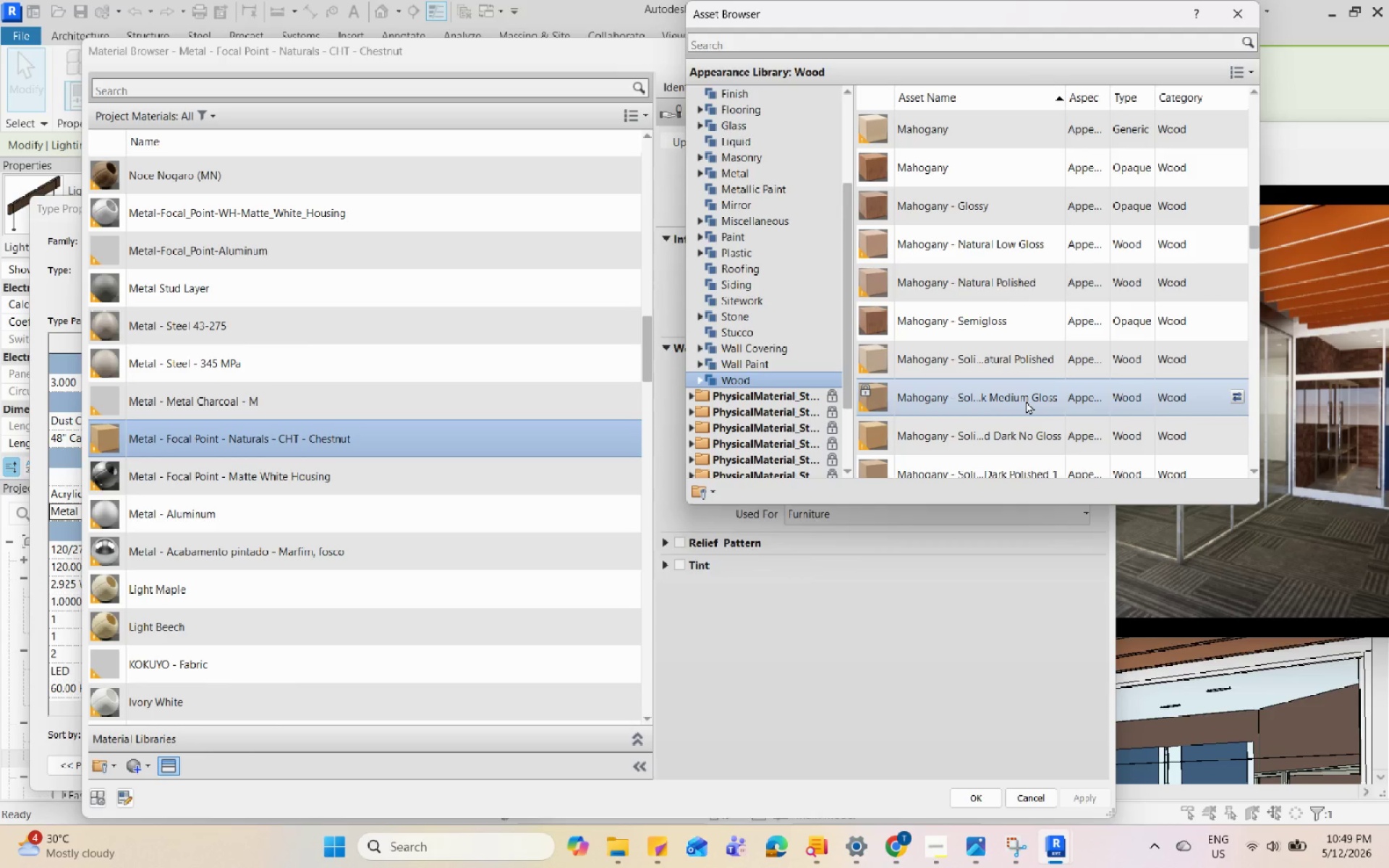 
left_click([1027, 401])
 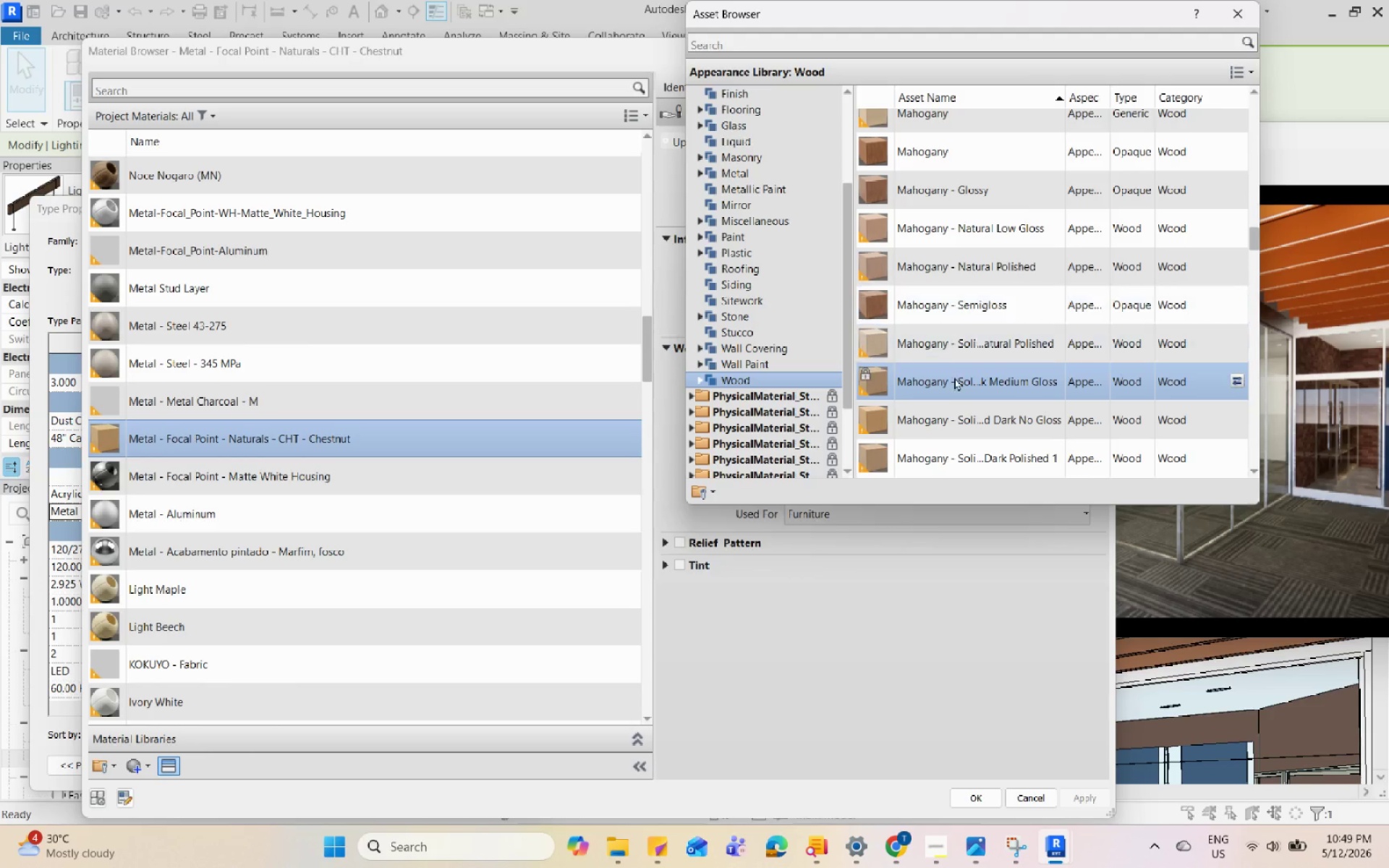 
left_click([943, 419])
 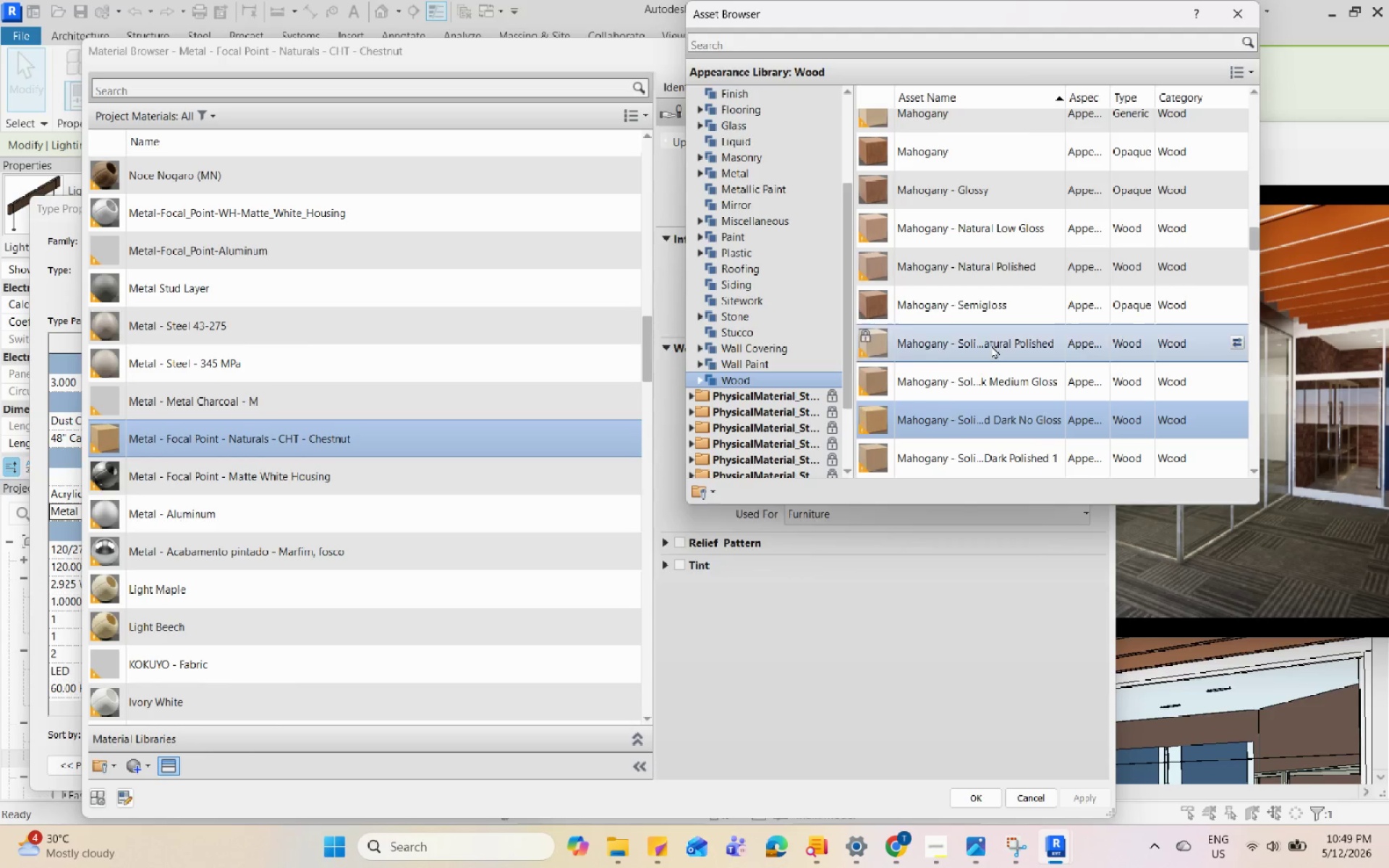 
scroll: coordinate [993, 343], scroll_direction: down, amount: 1.0
 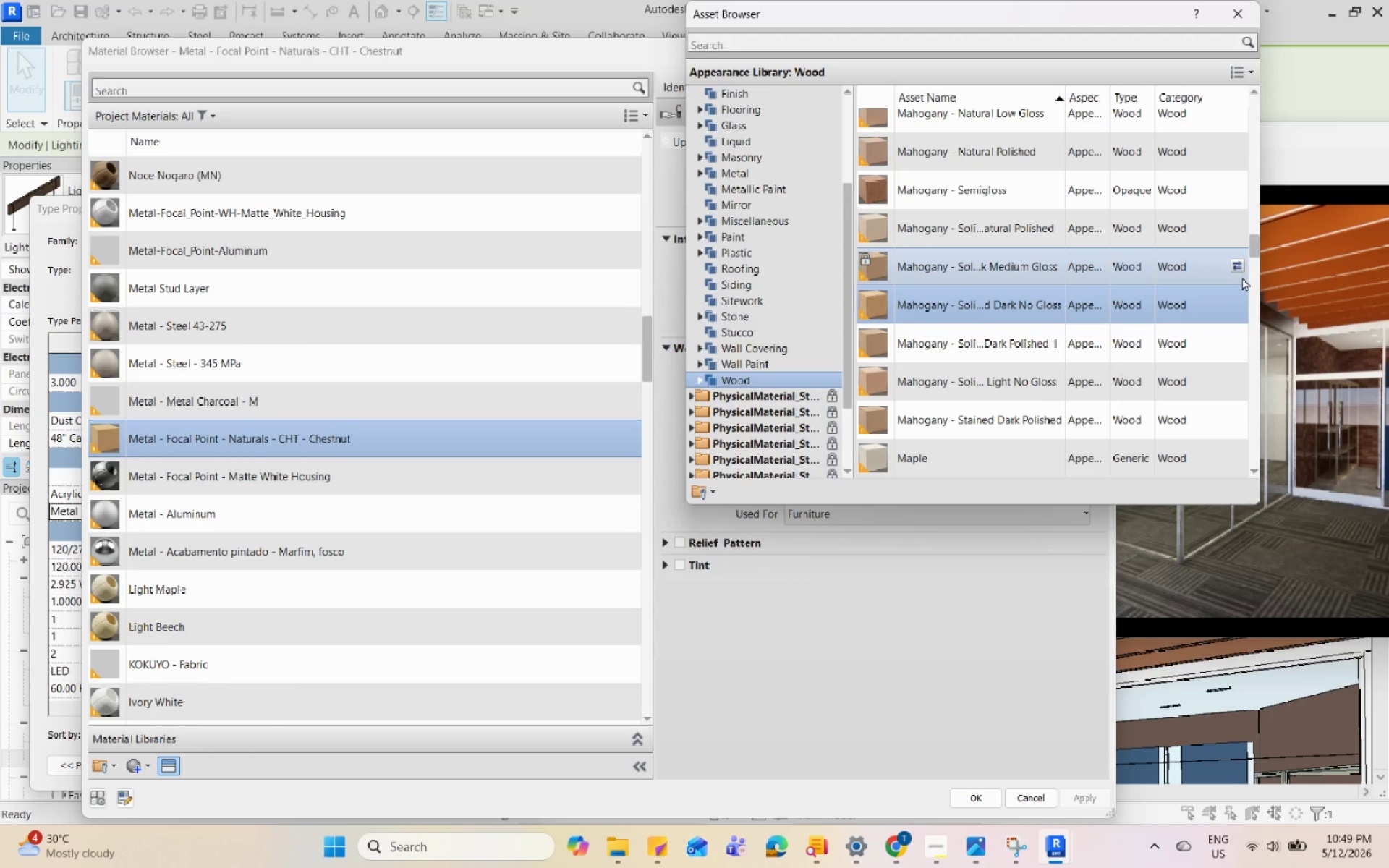 
left_click([1239, 299])
 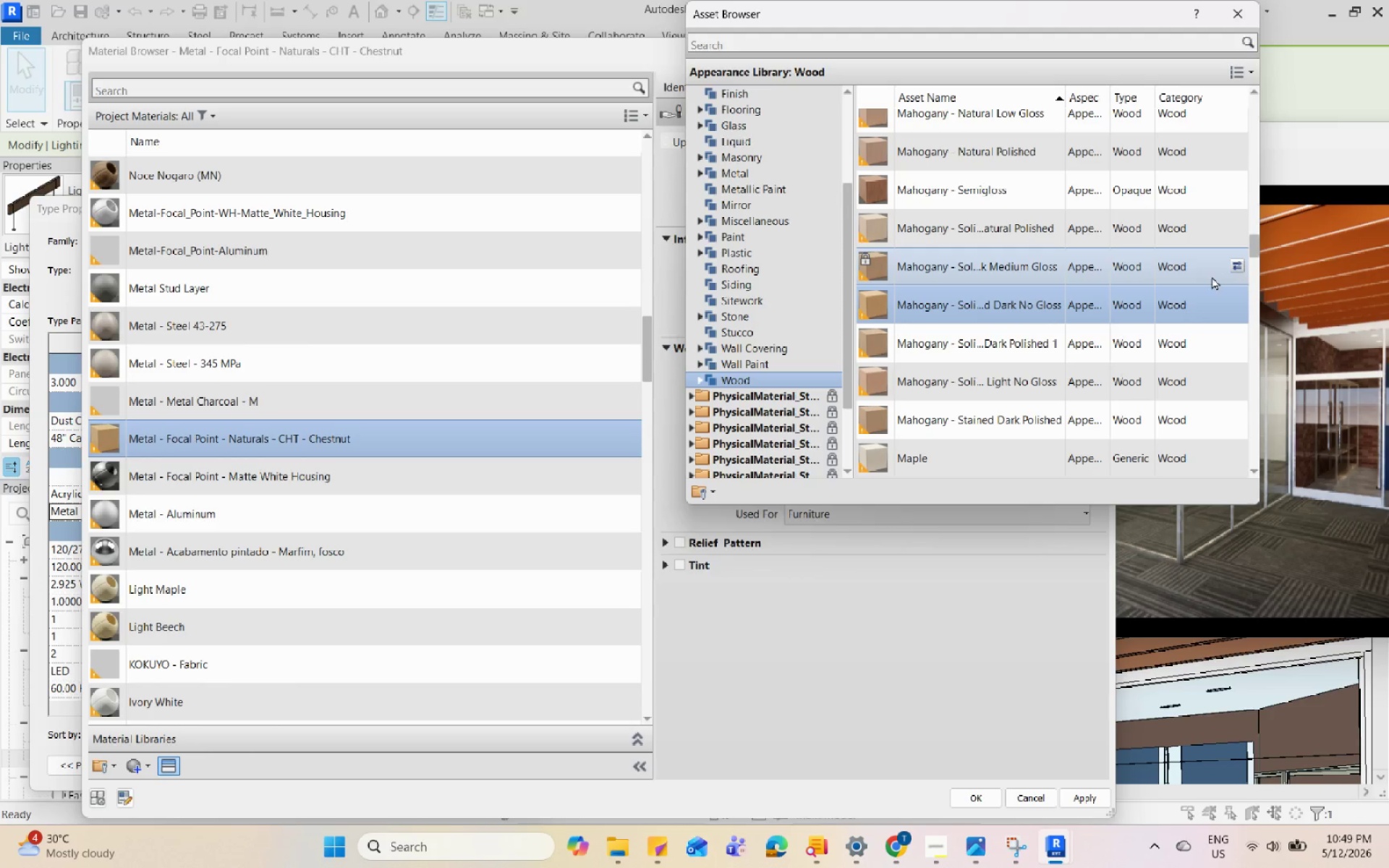 
left_click([1246, 9])
 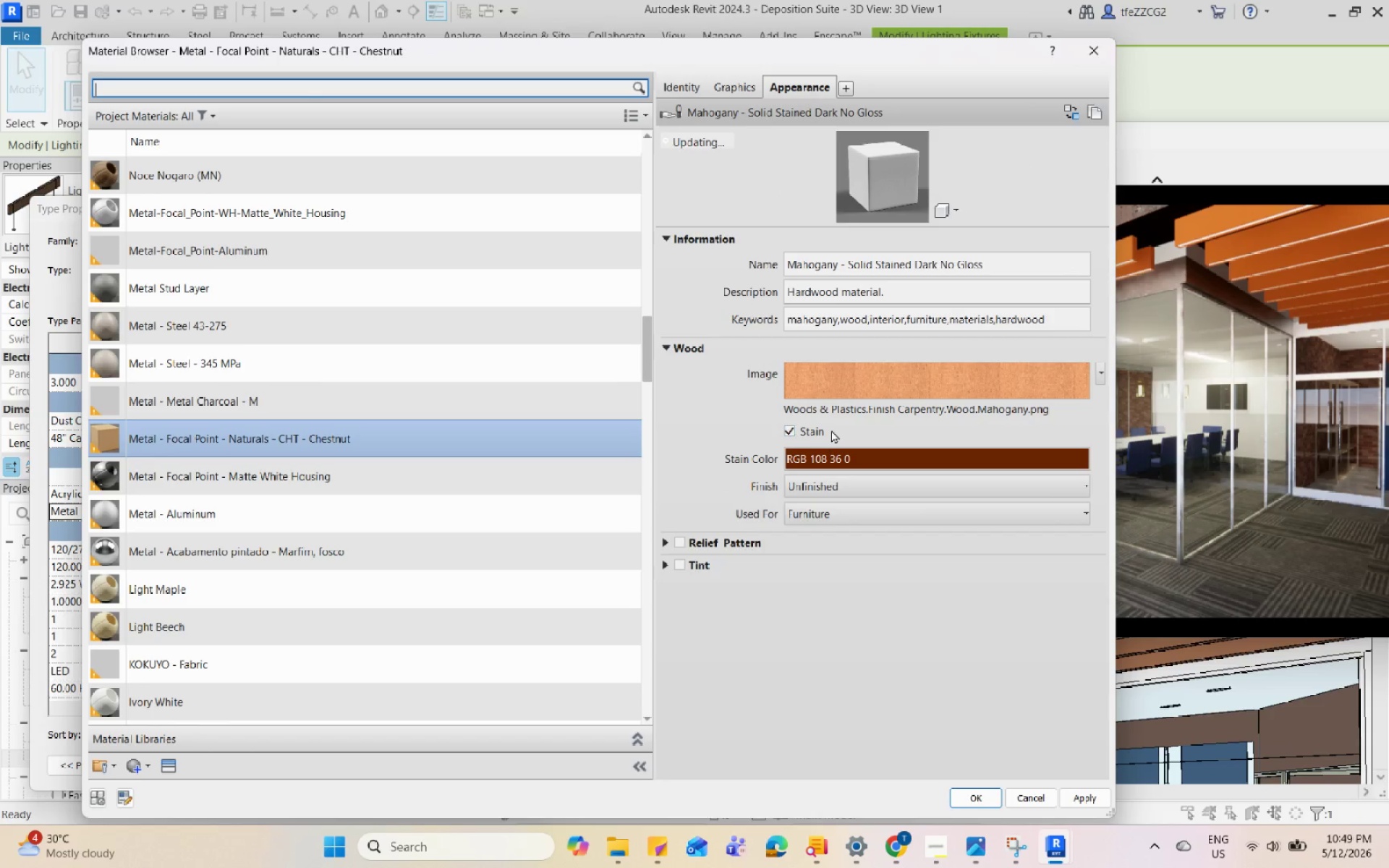 
left_click([805, 434])
 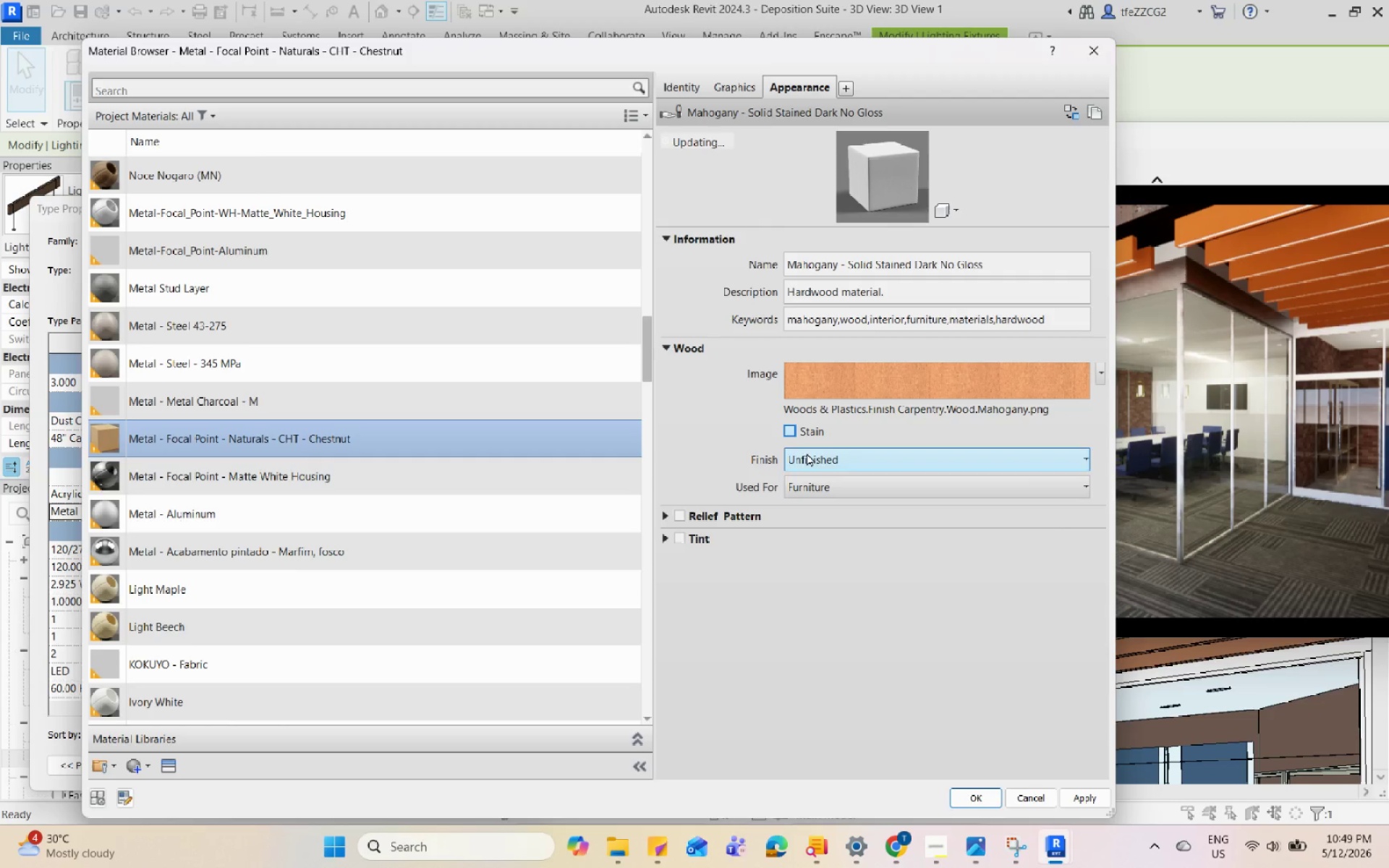 
left_click([807, 432])
 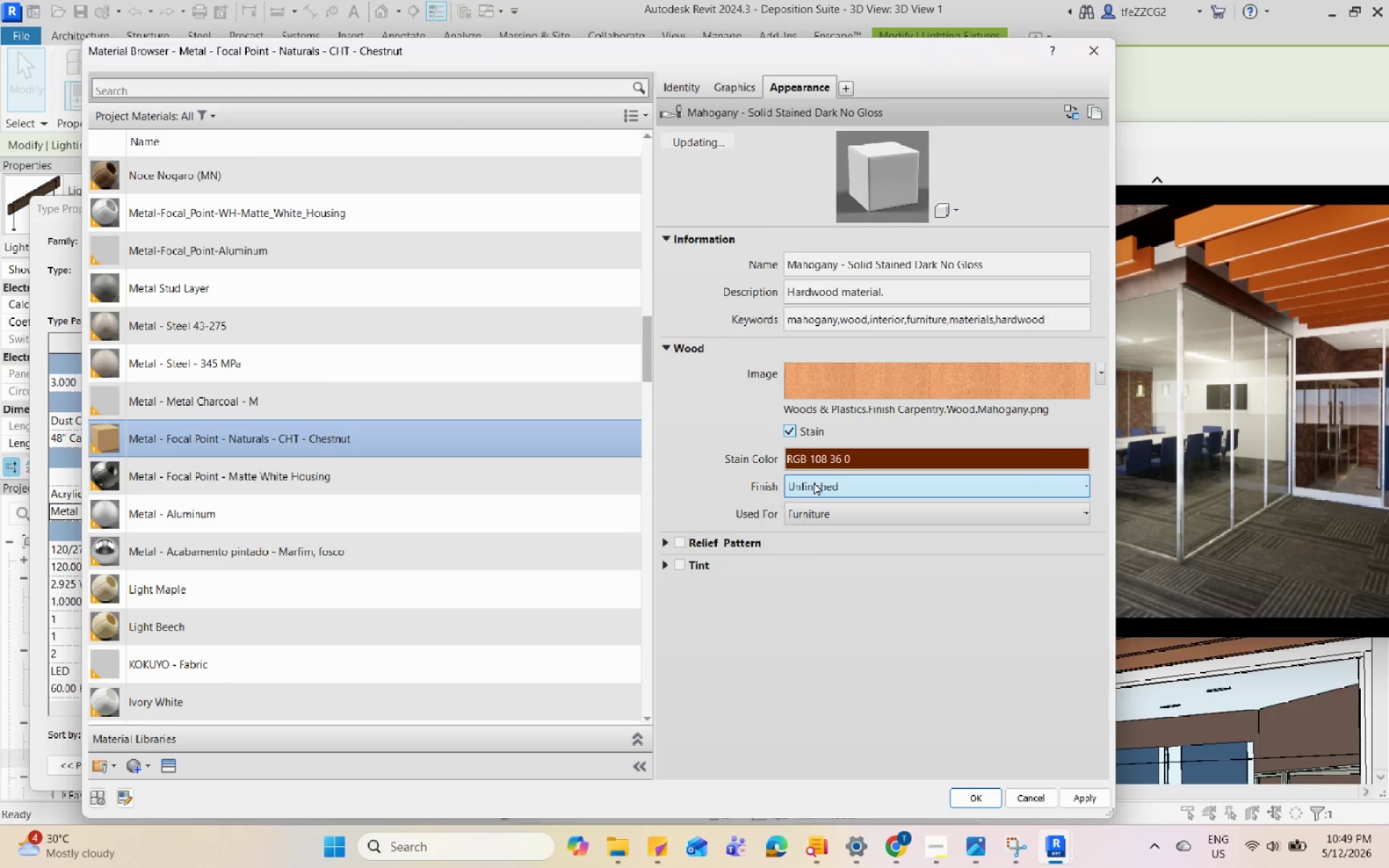 
left_click([814, 482])
 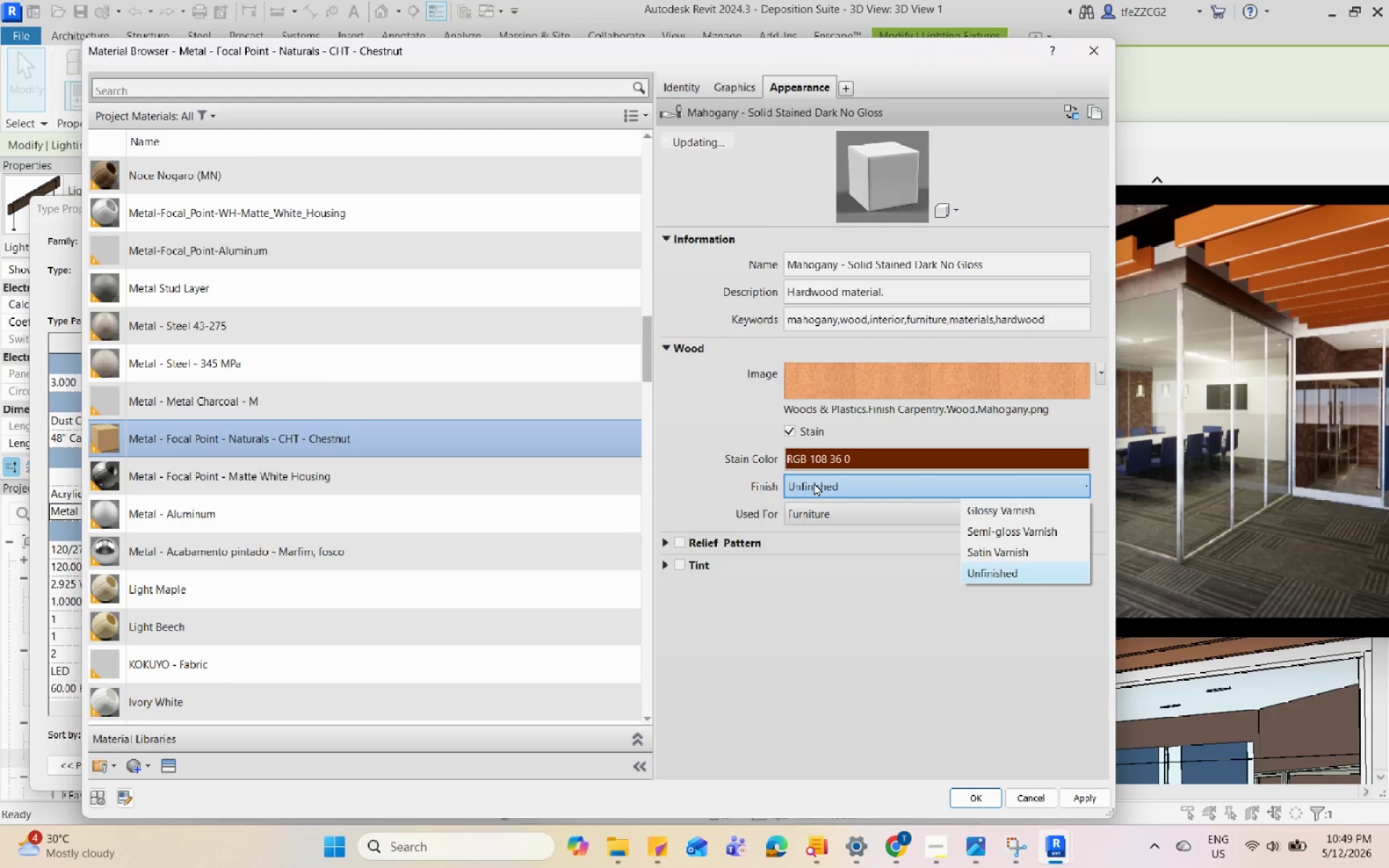 
left_click([814, 482])
 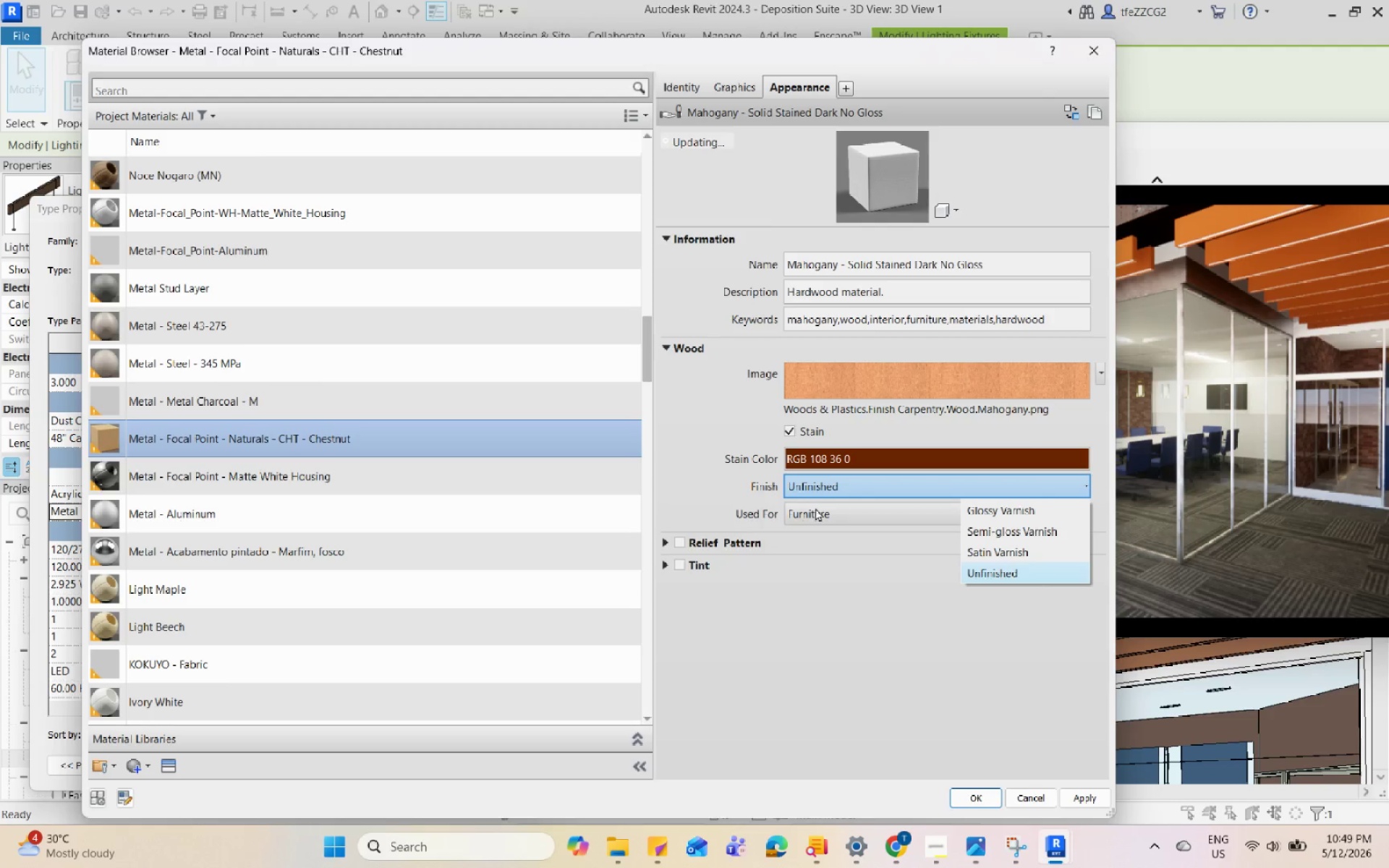 
left_click([814, 510])
 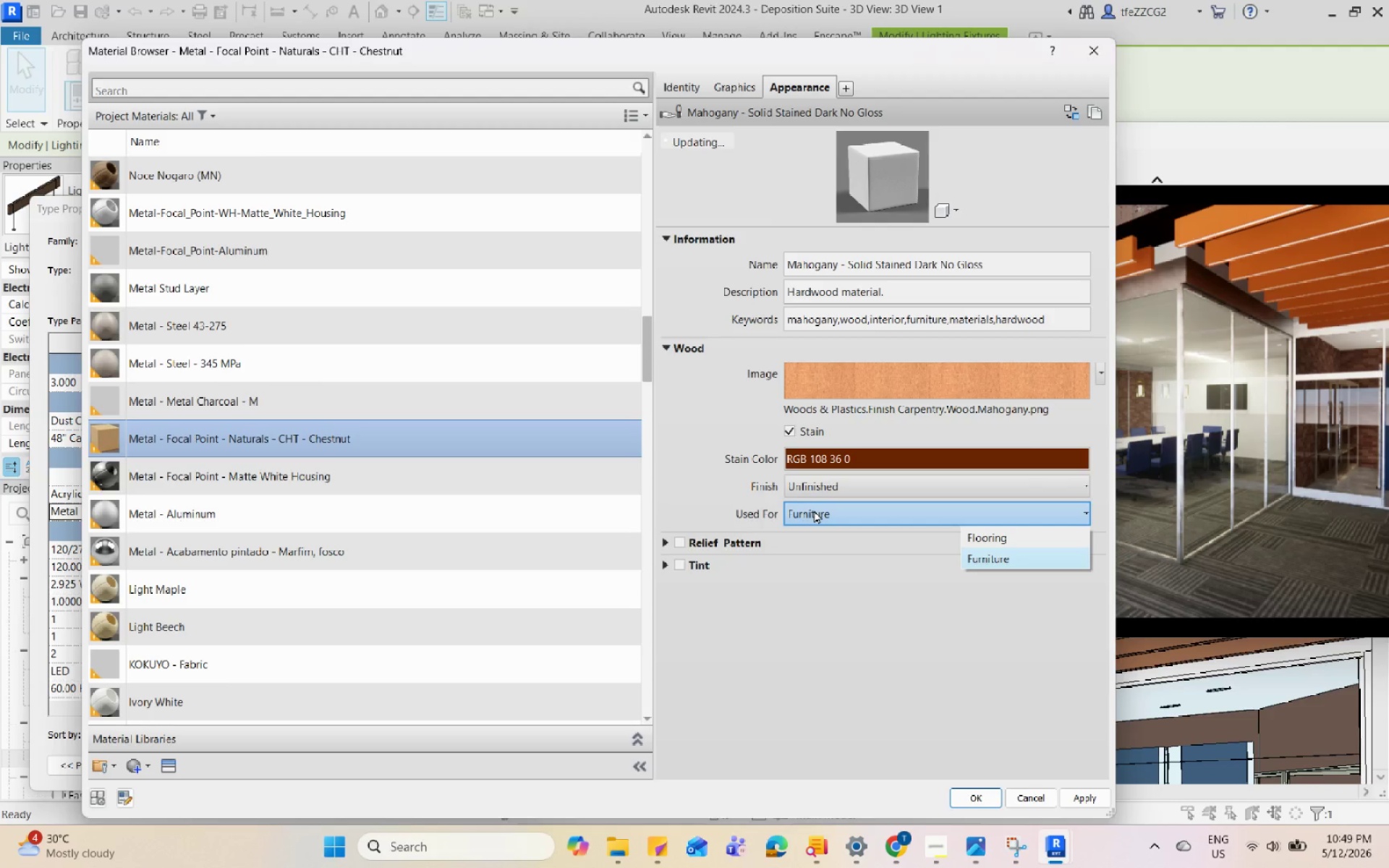 
left_click([814, 510])
 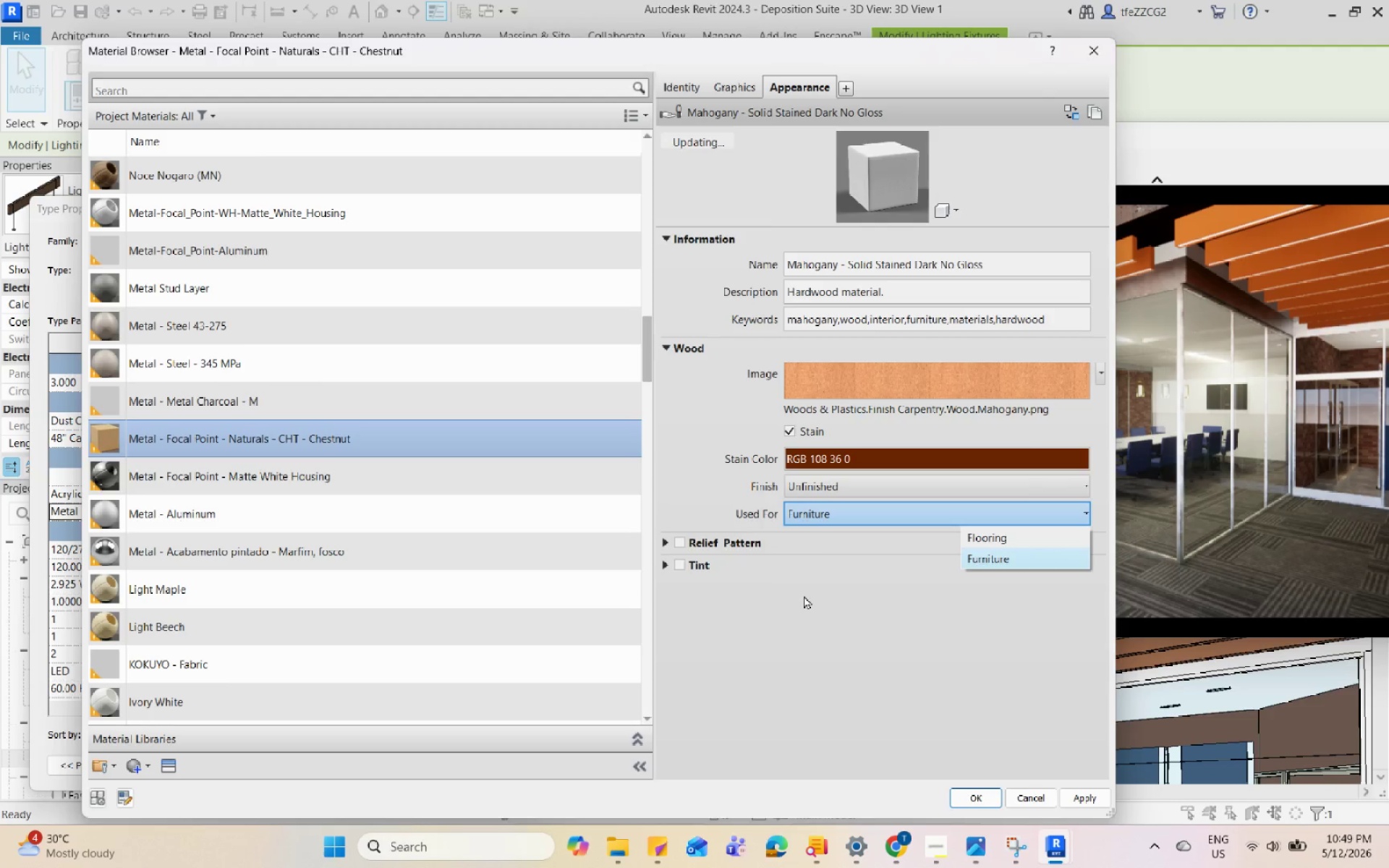 
double_click([804, 595])
 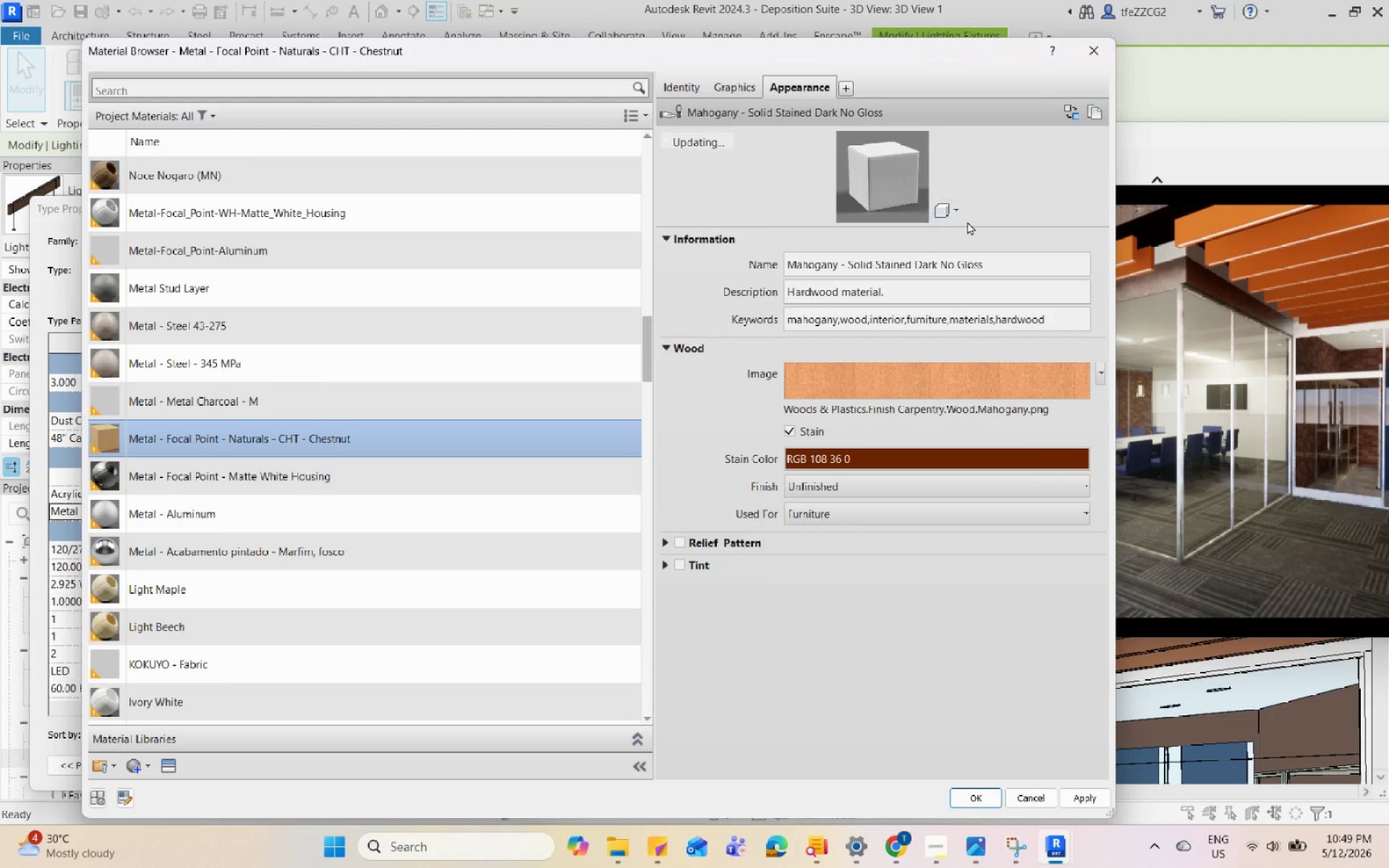 
left_click([956, 213])
 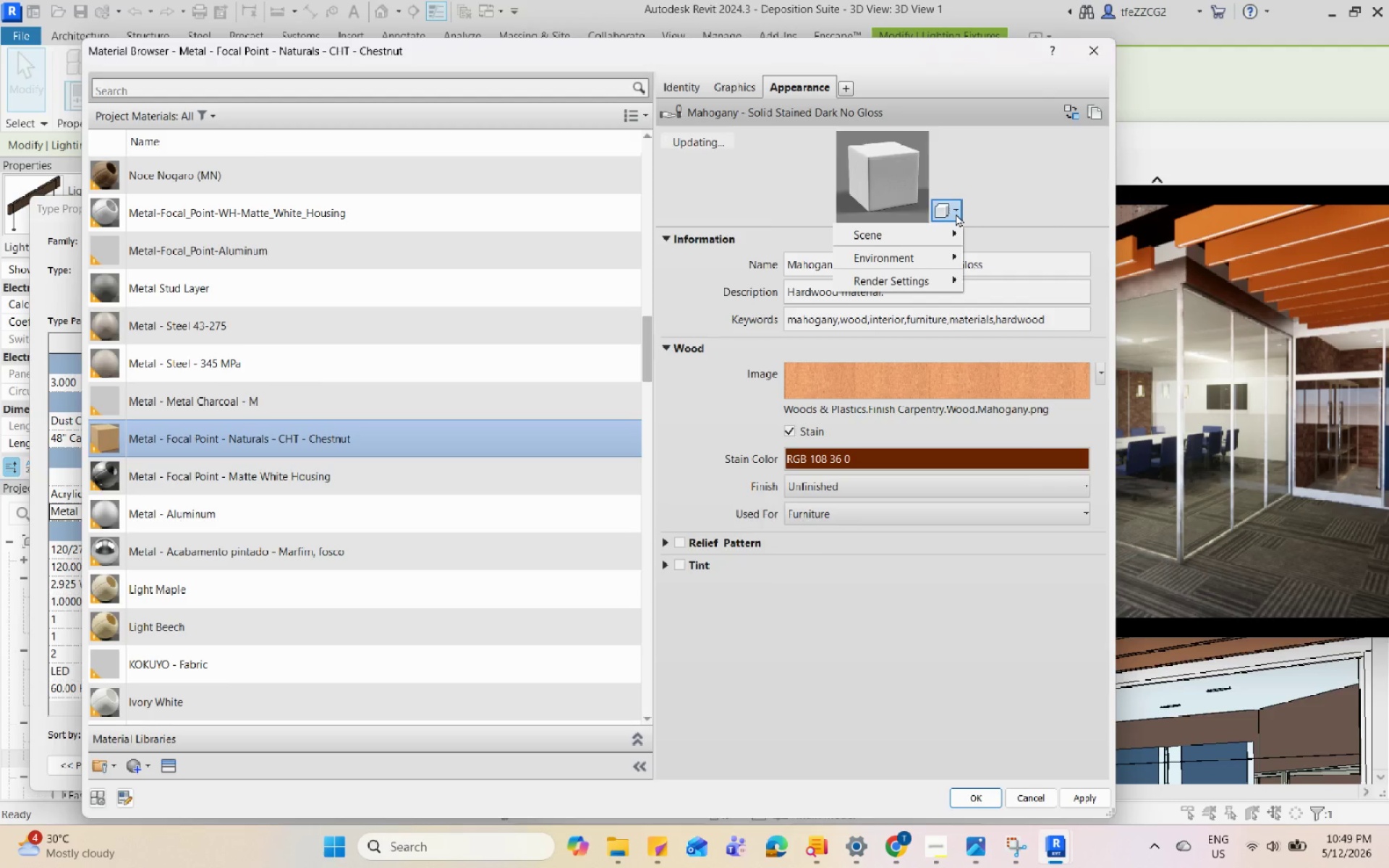 
left_click([956, 213])
 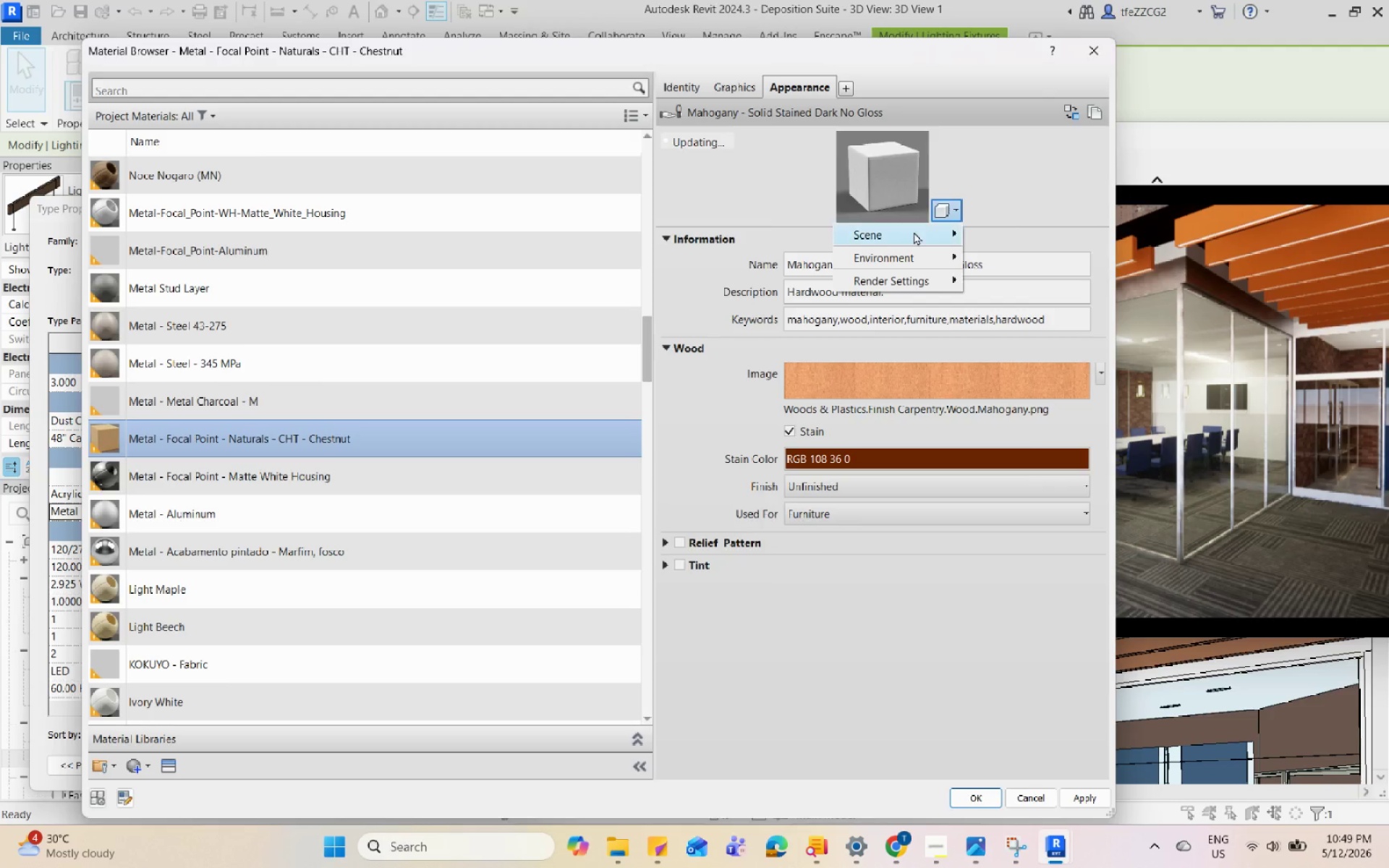 
left_click([921, 274])
 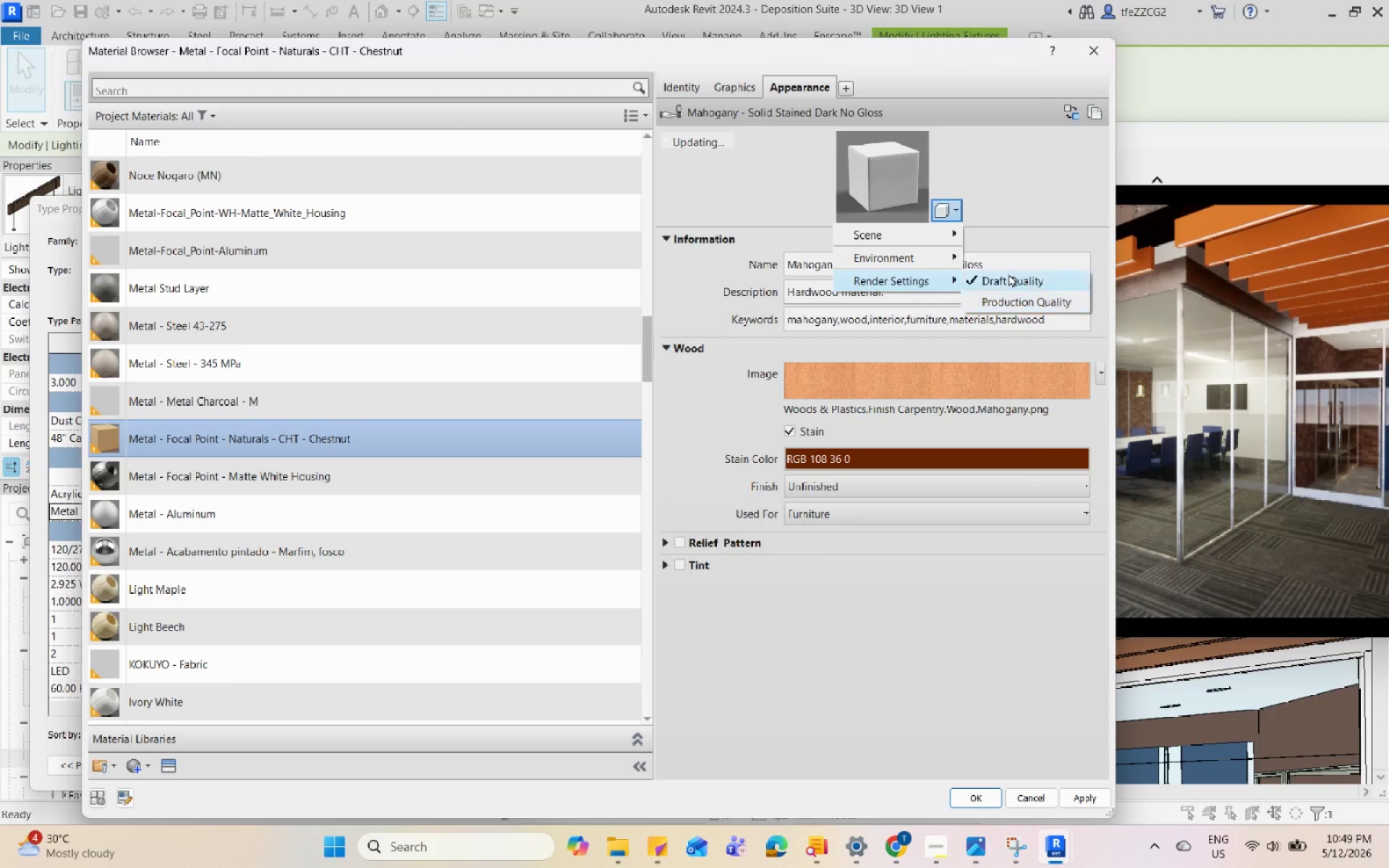 
left_click([1006, 192])
 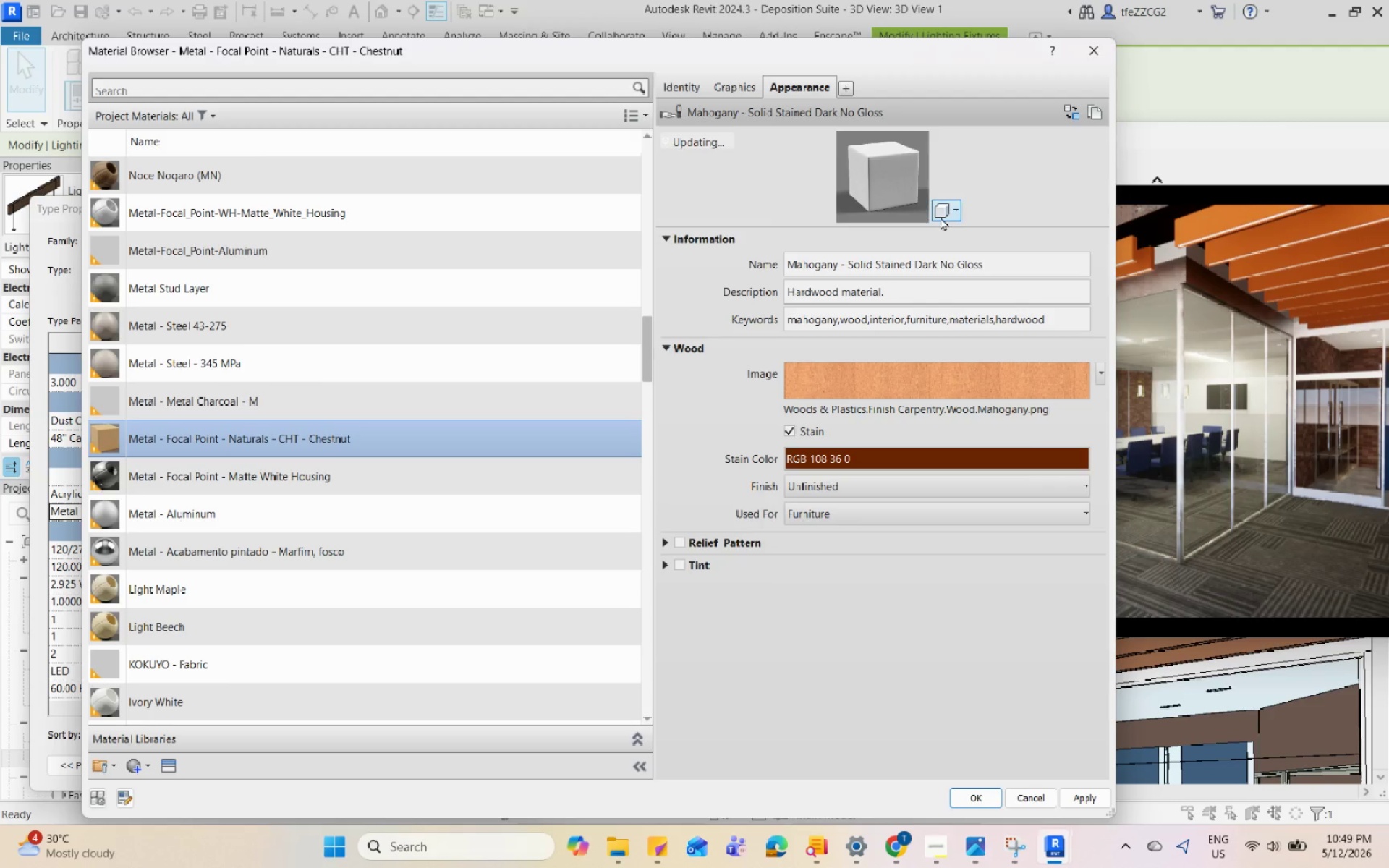 
left_click([946, 213])
 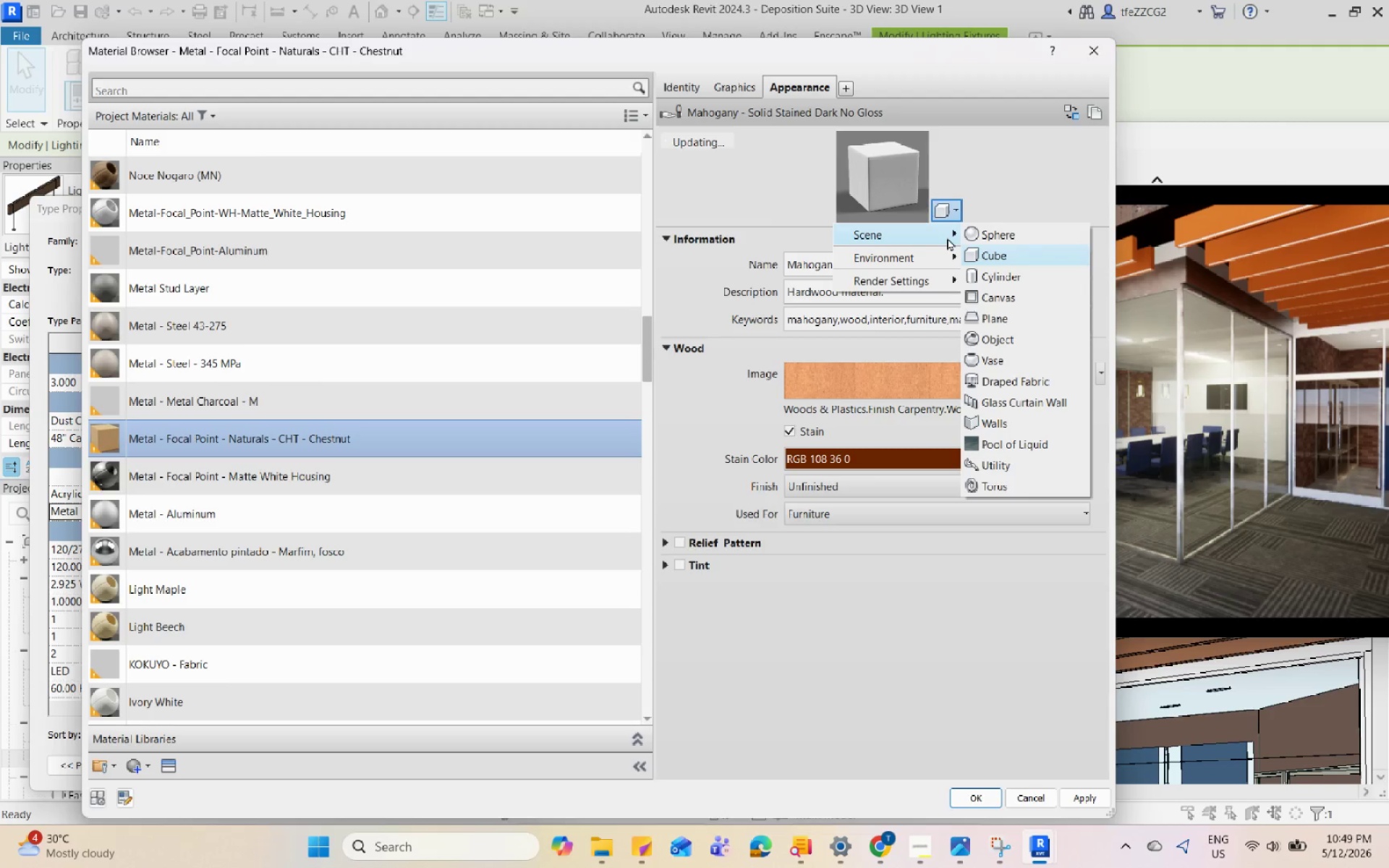 
left_click([991, 234])
 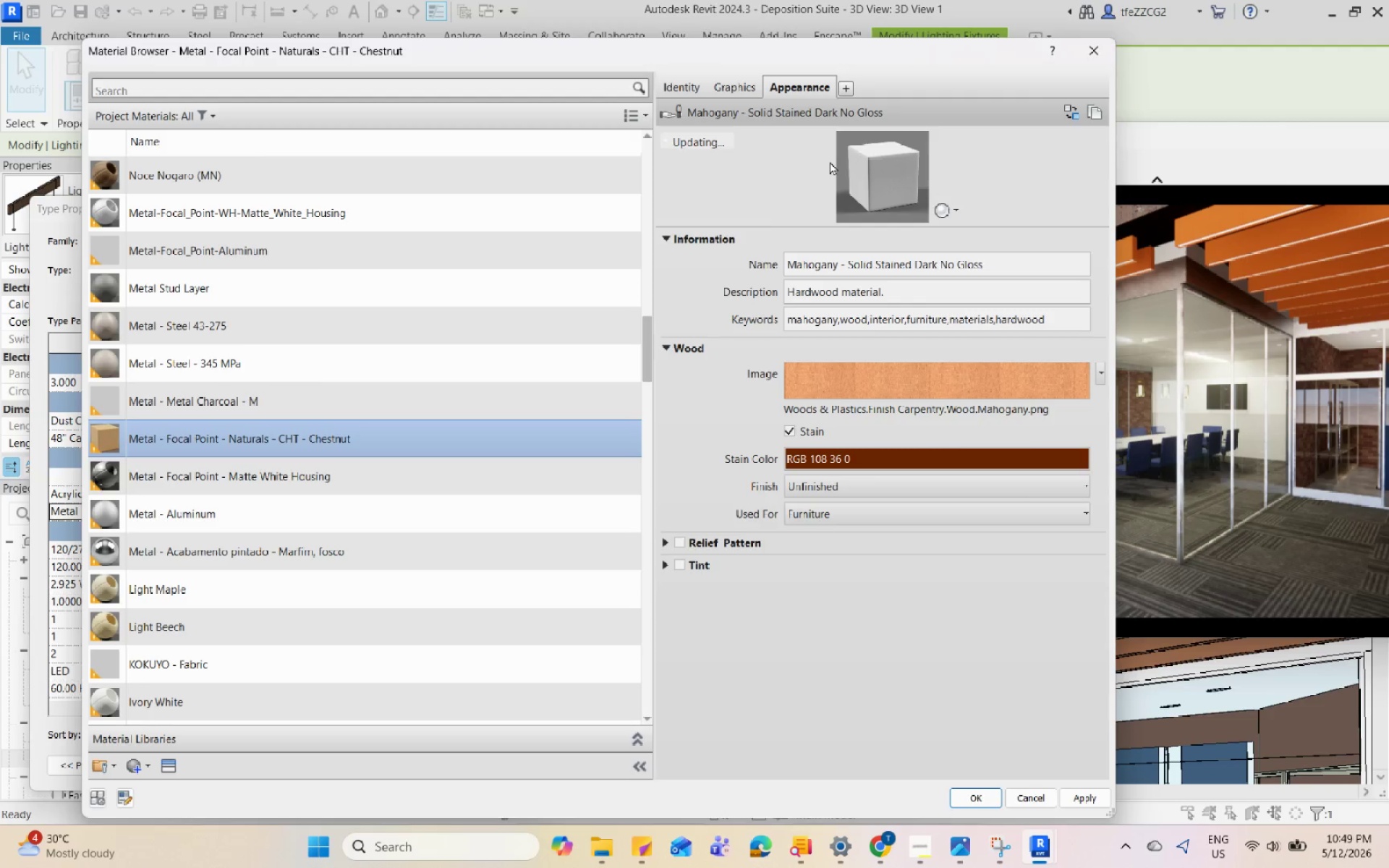 
left_click([723, 81])
 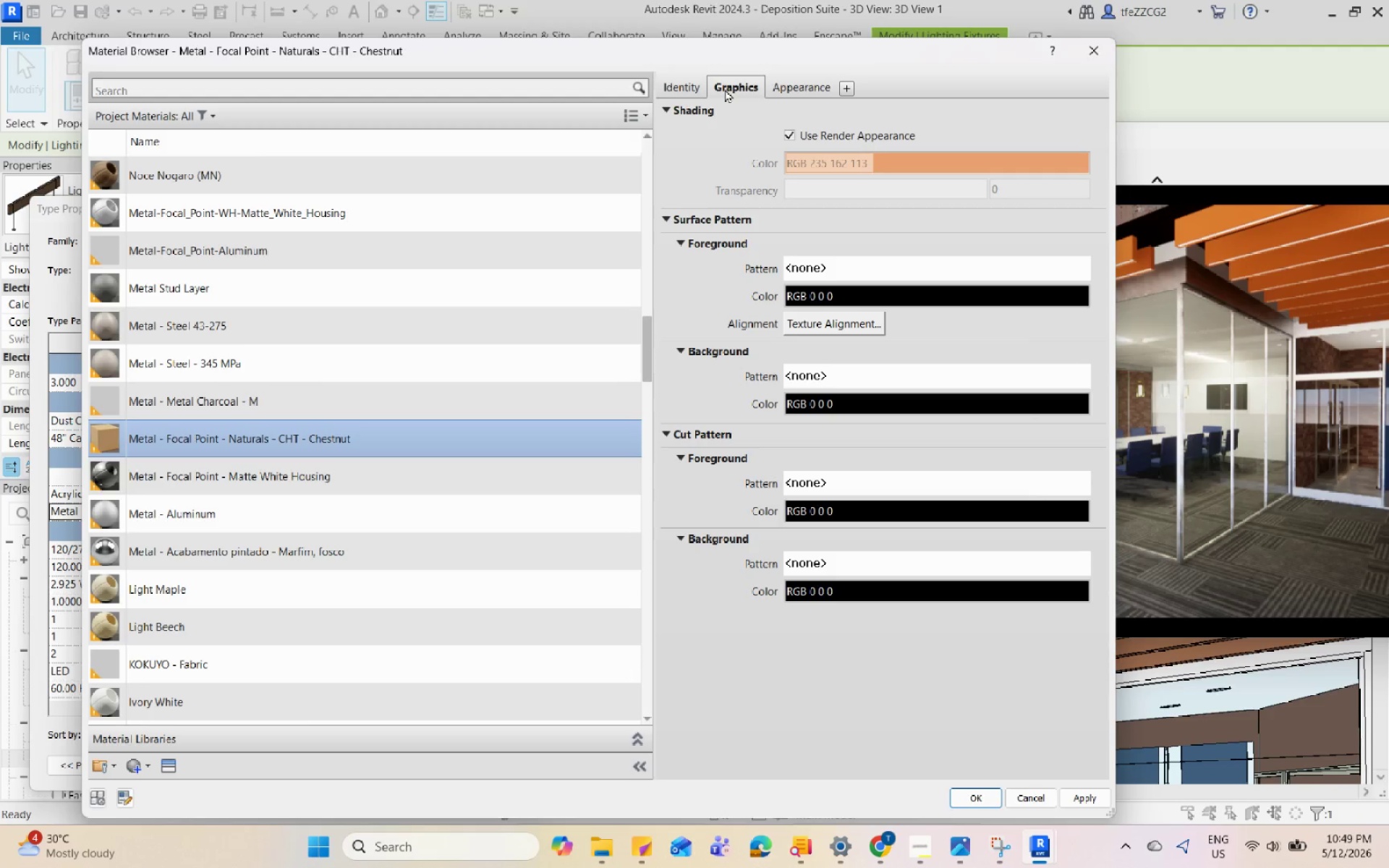 
left_click([793, 85])
 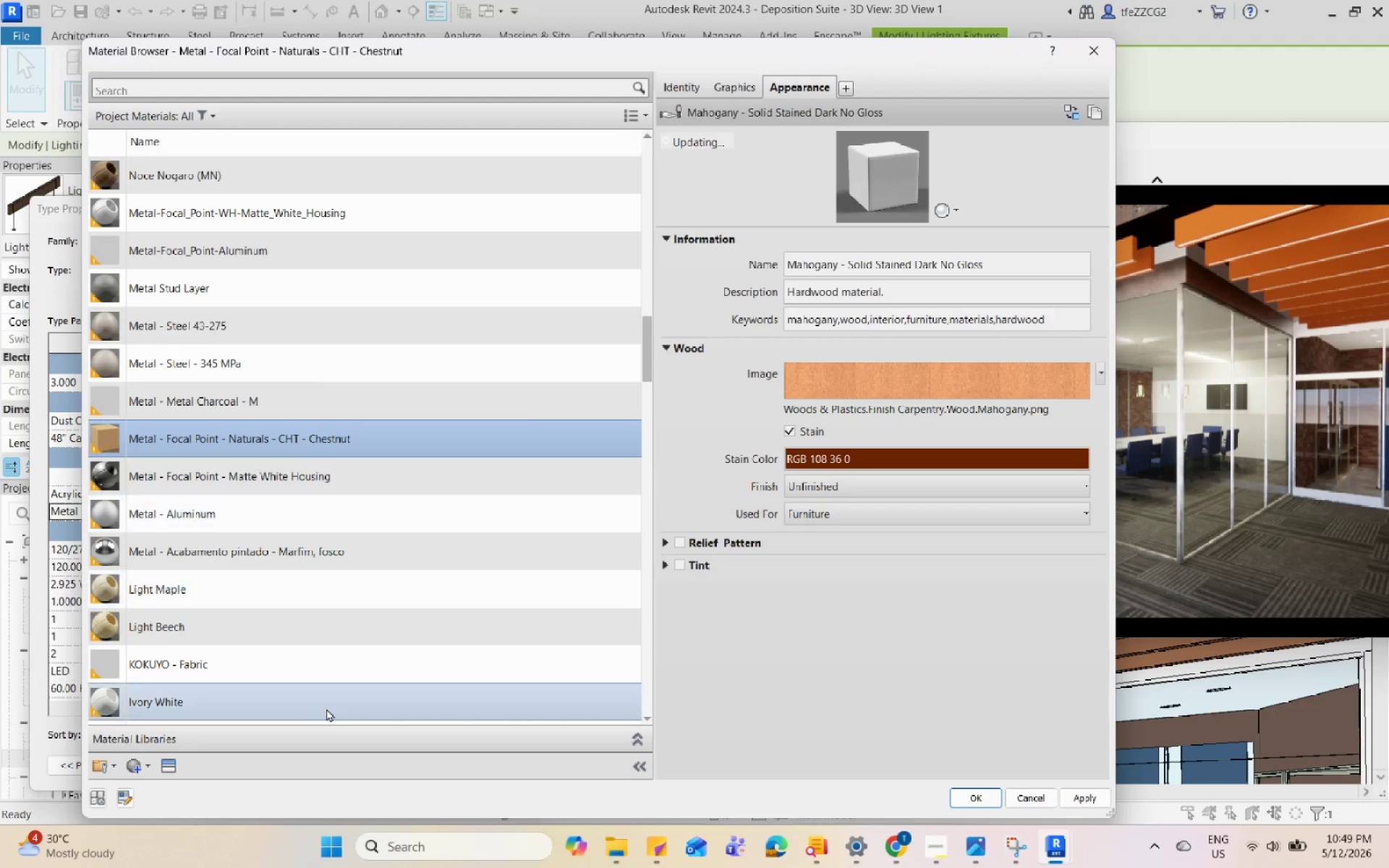 
left_click([169, 763])
 